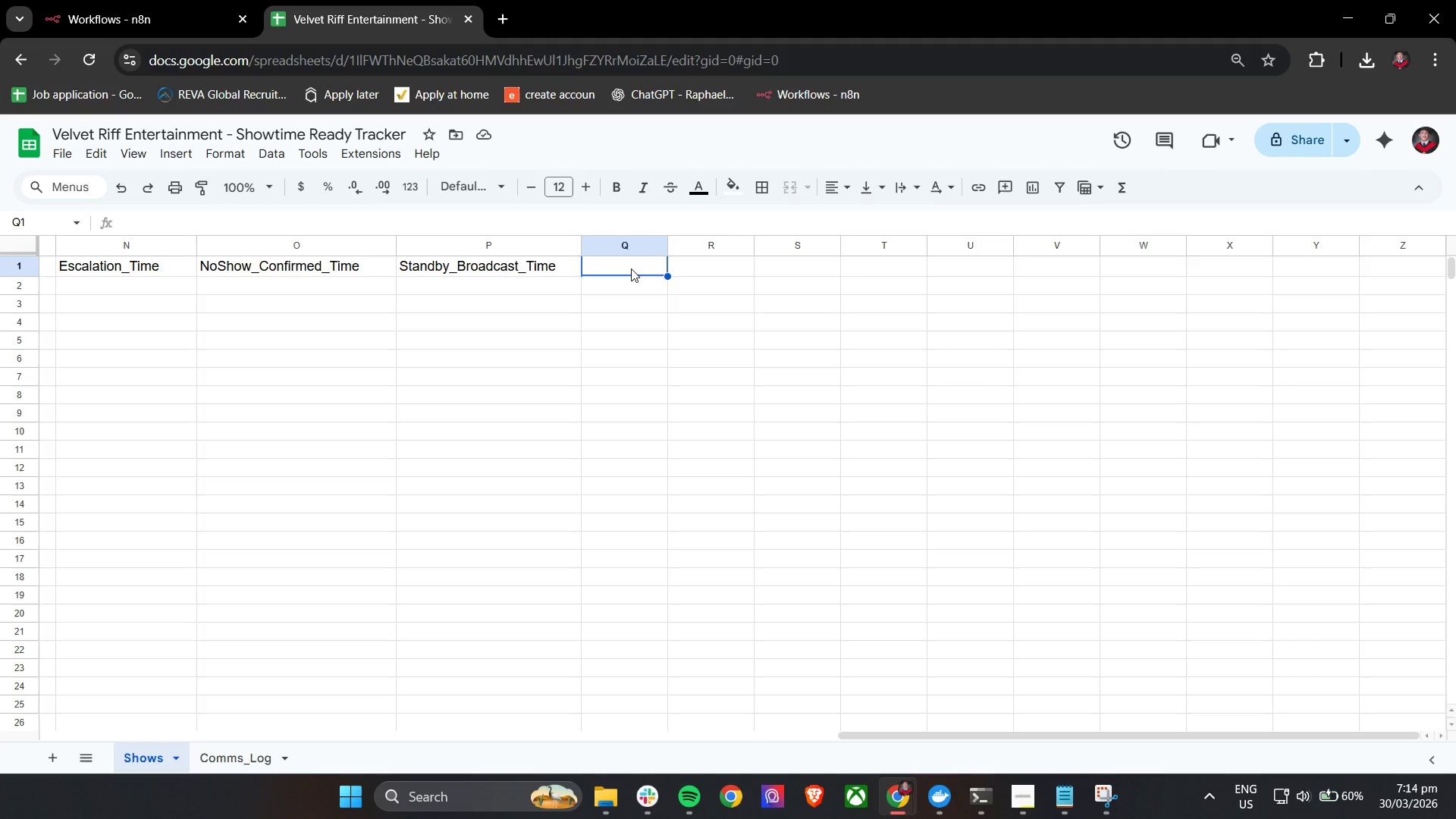 
wait(14.57)
 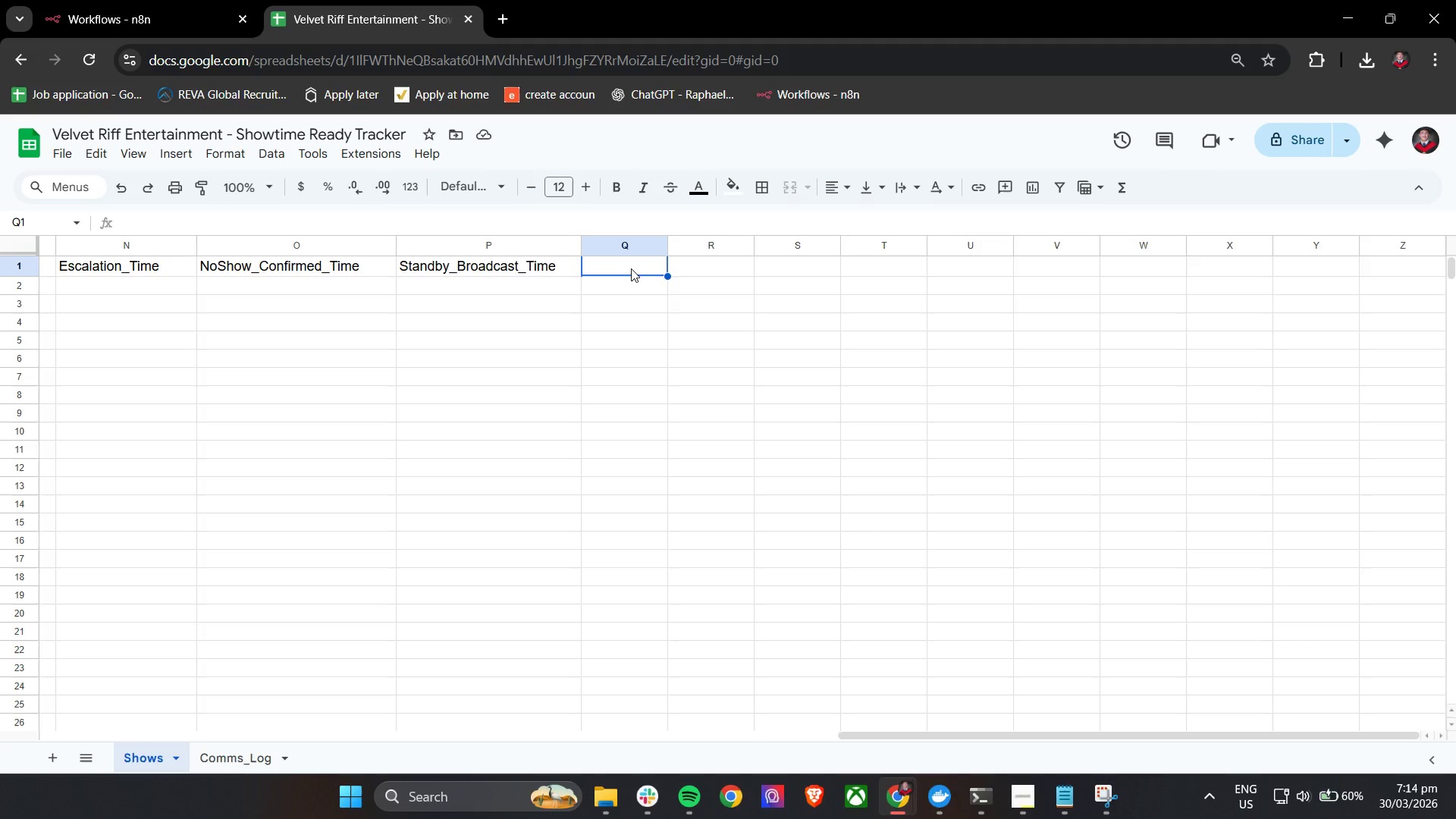 
type(Show_Repor)
key(Backspace)
key(Backspace)
key(Backspace)
key(Backspace)
key(Backspace)
key(Backspace)
 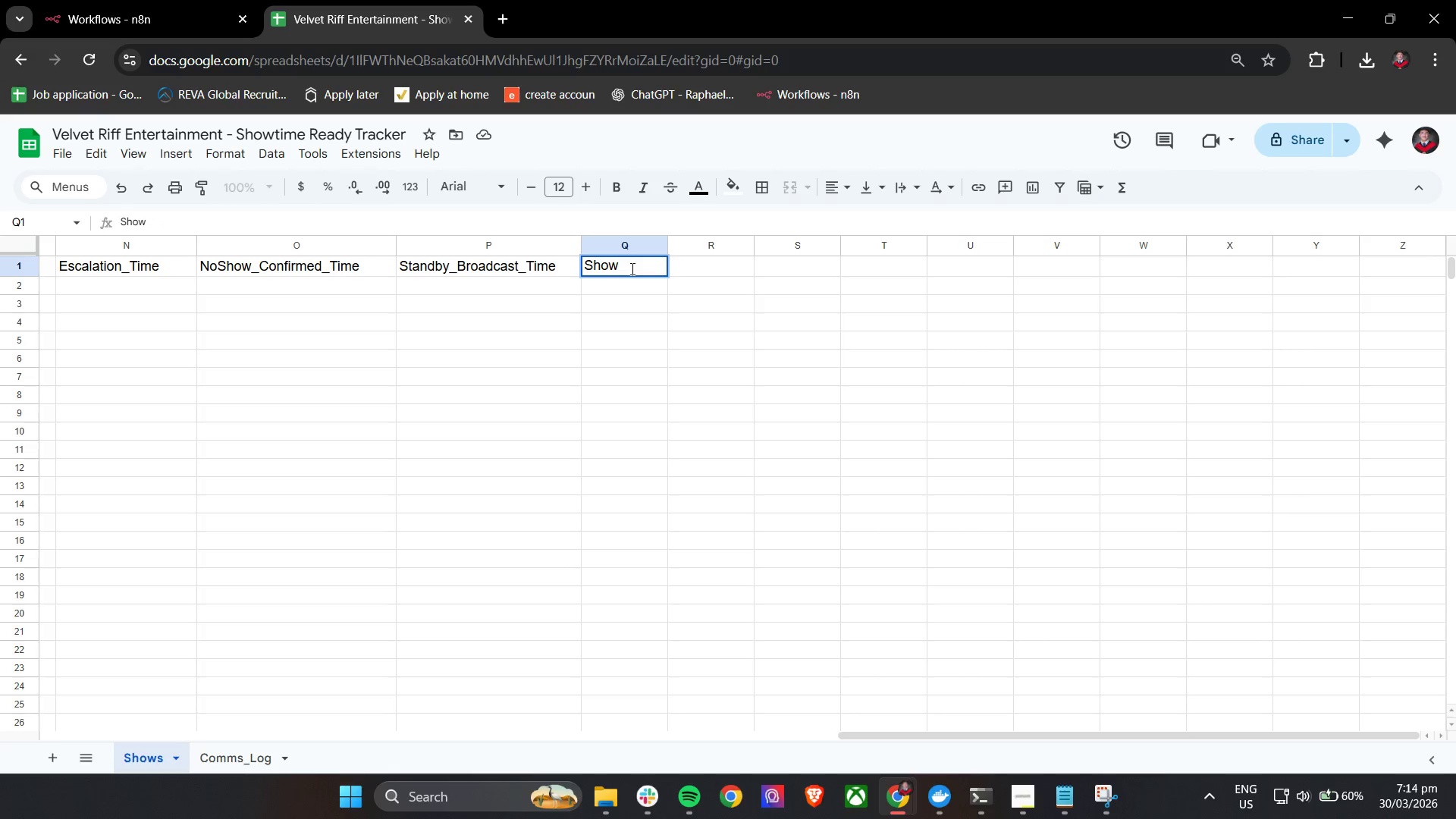 
 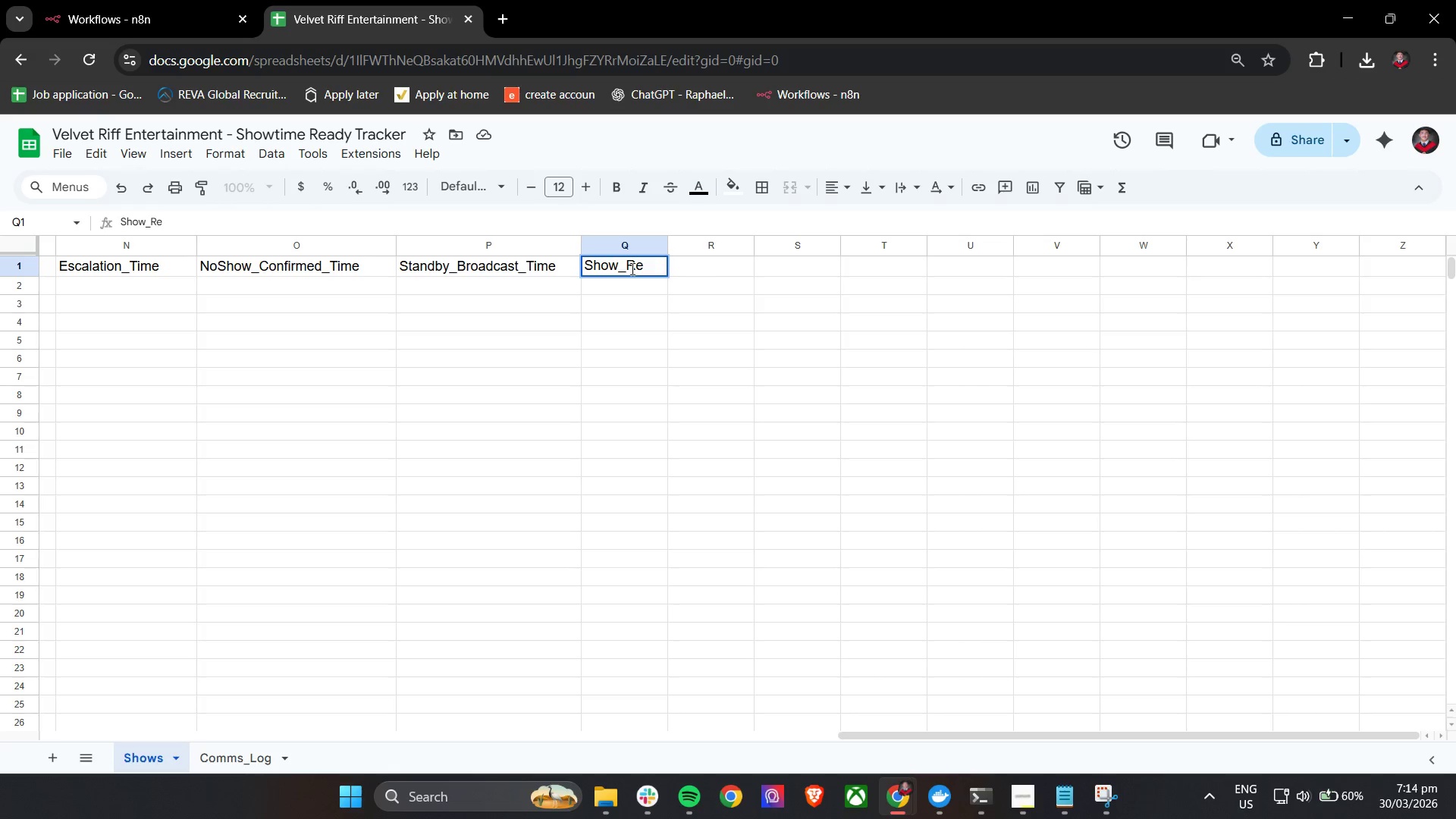 
hold_key(key=ShiftLeft, duration=1.19)
 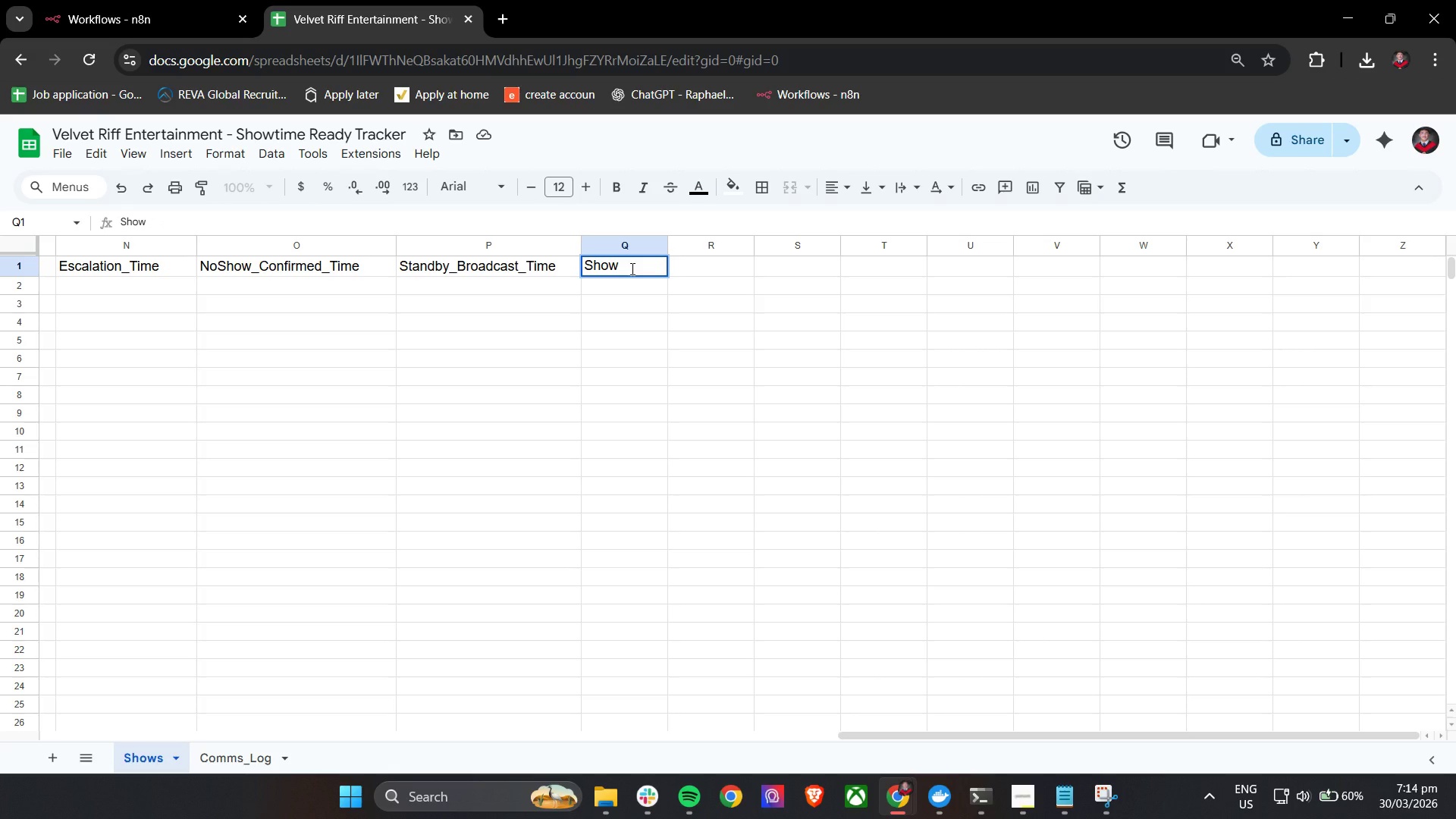 
type(Report_Send_Time)
 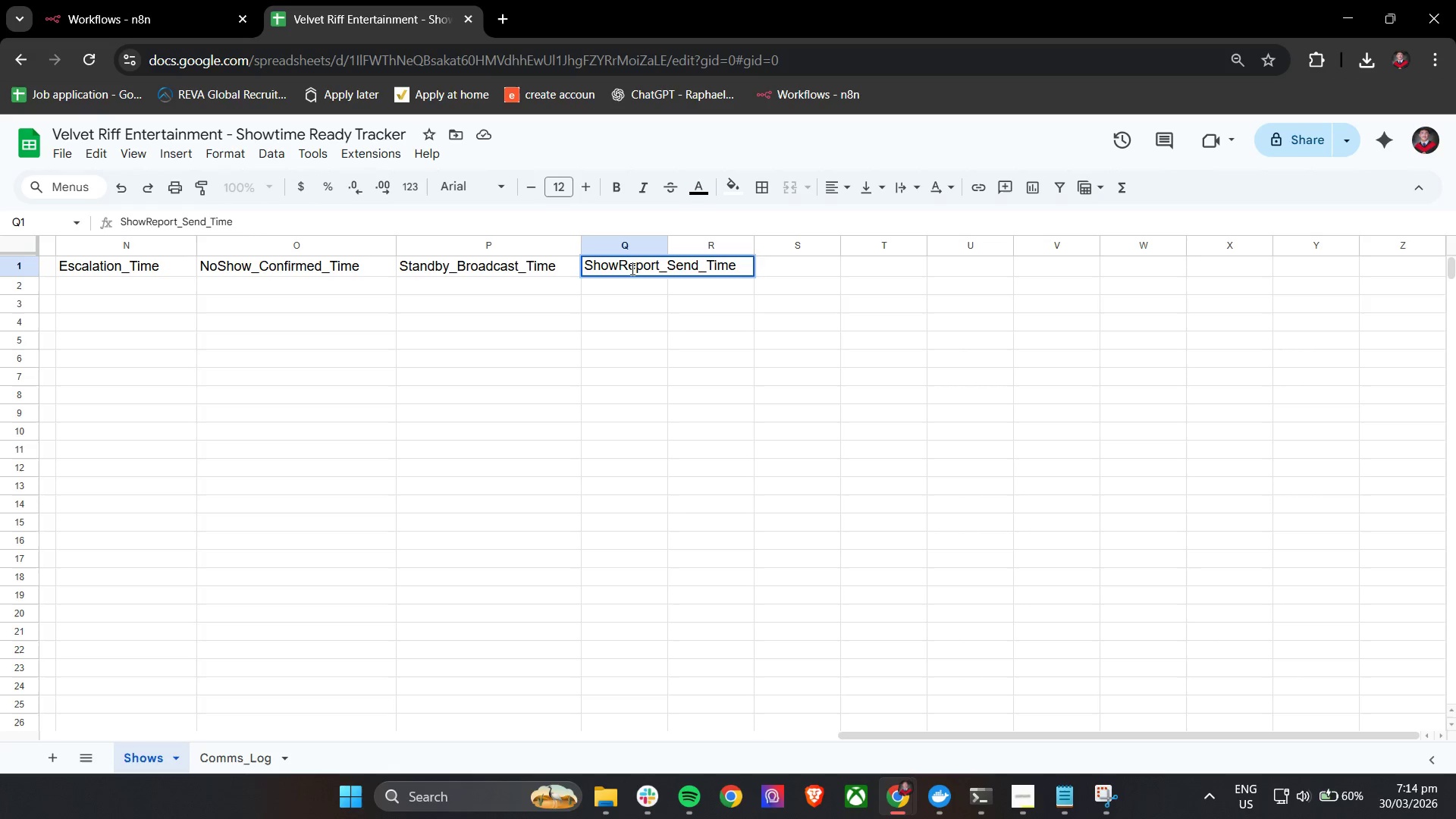 
left_click([626, 308])
 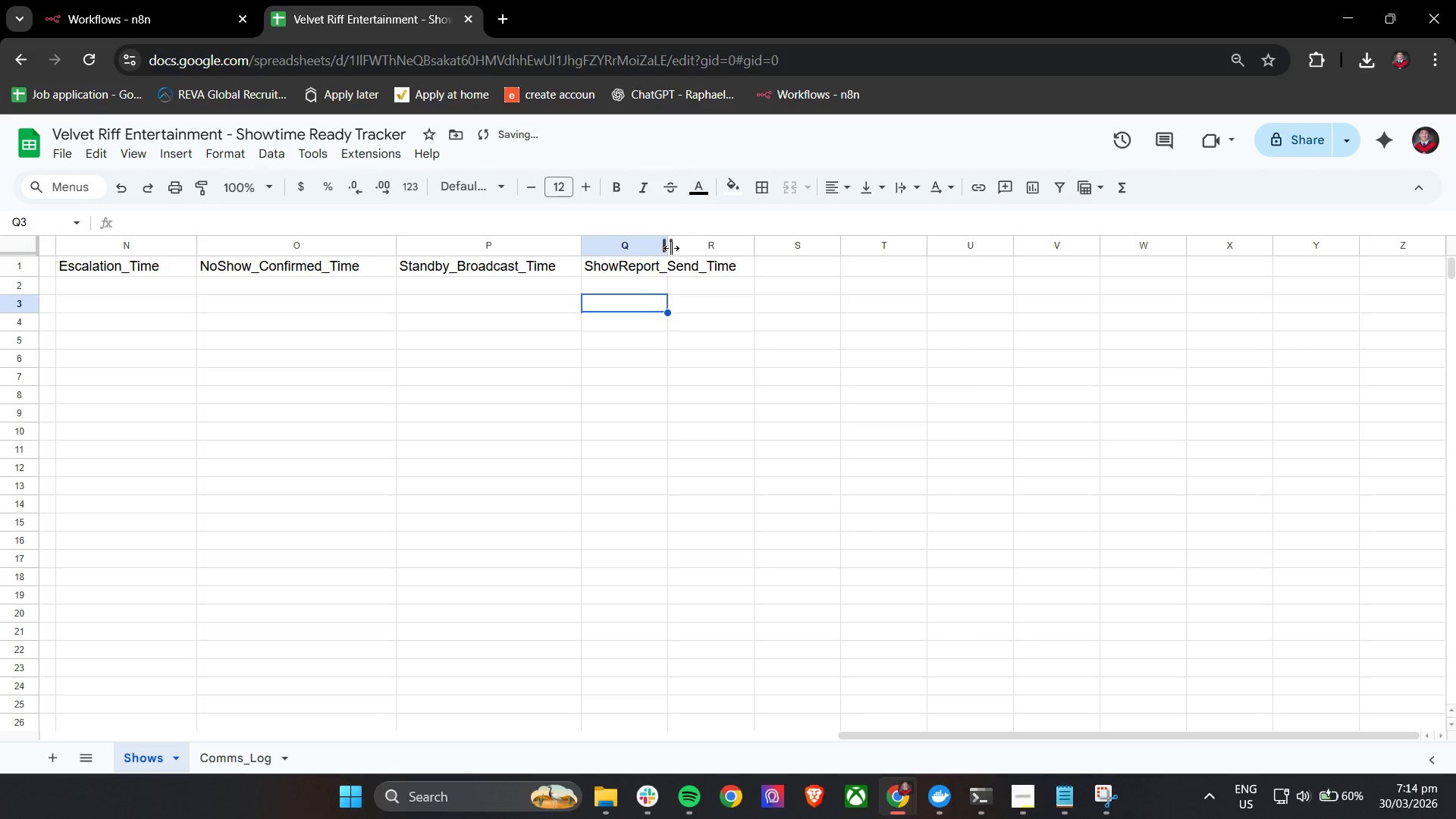 
left_click_drag(start_coordinate=[670, 248], to_coordinate=[757, 249])
 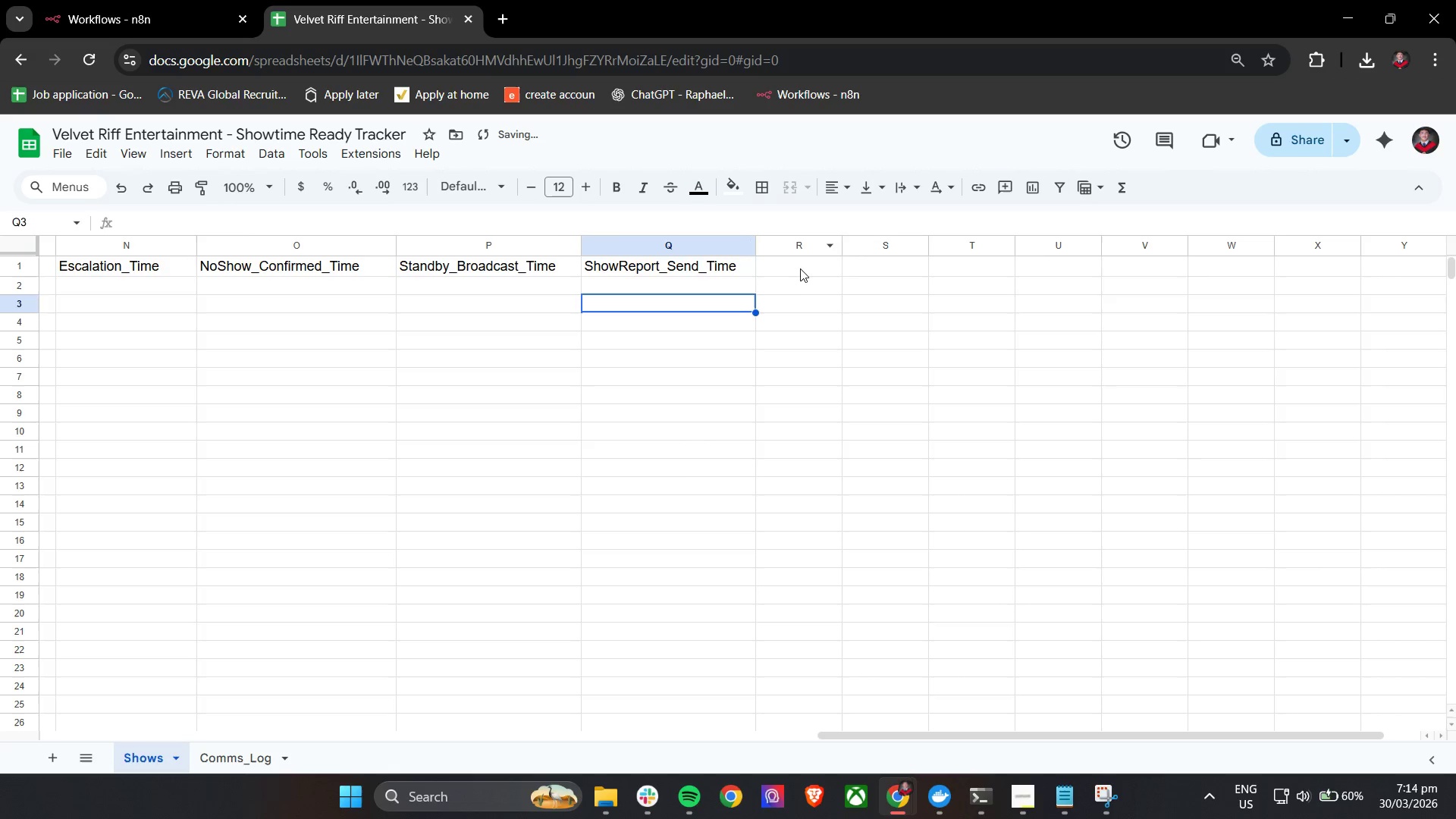 
left_click([800, 268])
 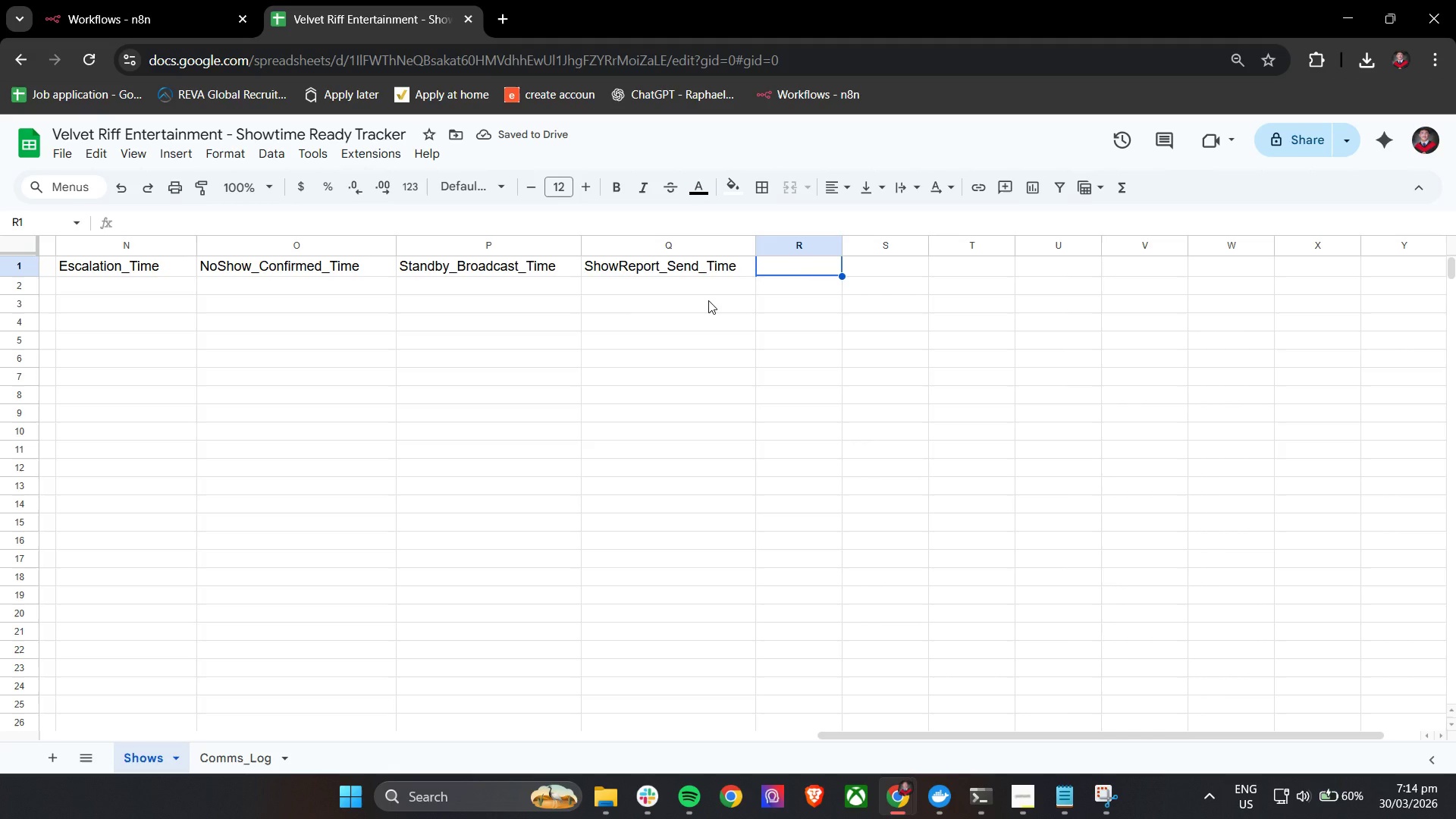 
type(ShowReport_Submit_Time)
 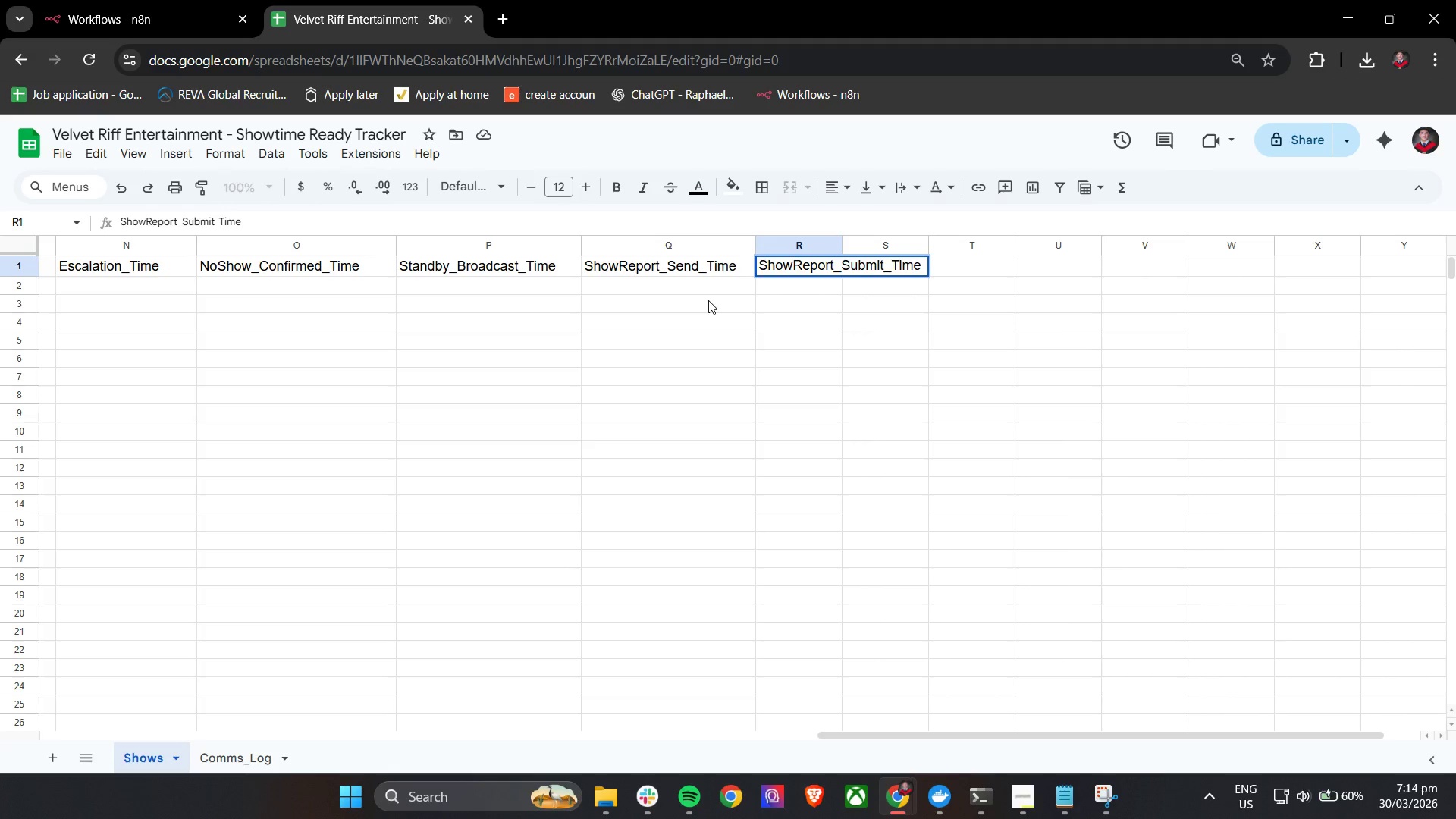 
left_click([839, 353])
 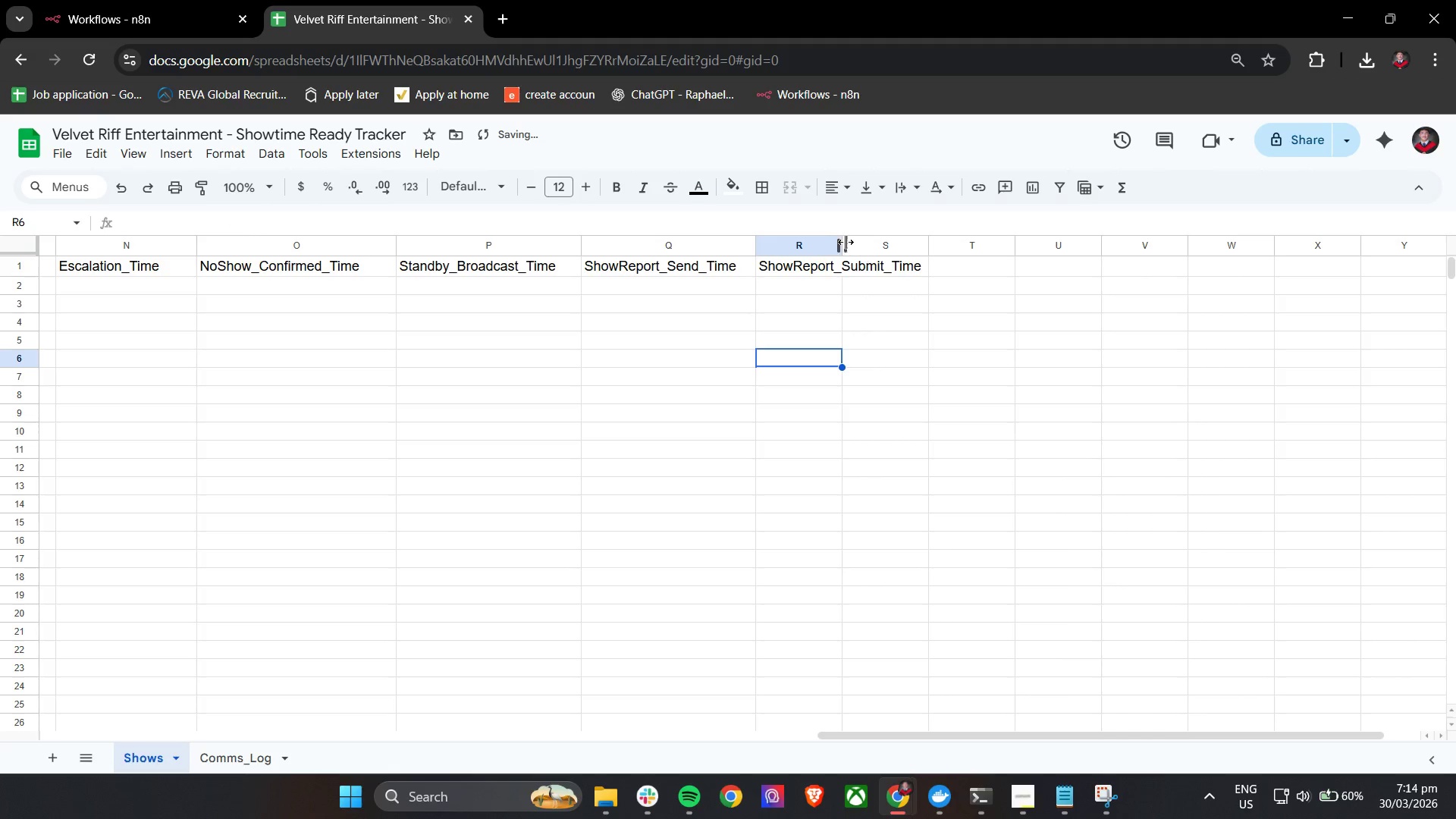 
left_click_drag(start_coordinate=[843, 241], to_coordinate=[943, 251])
 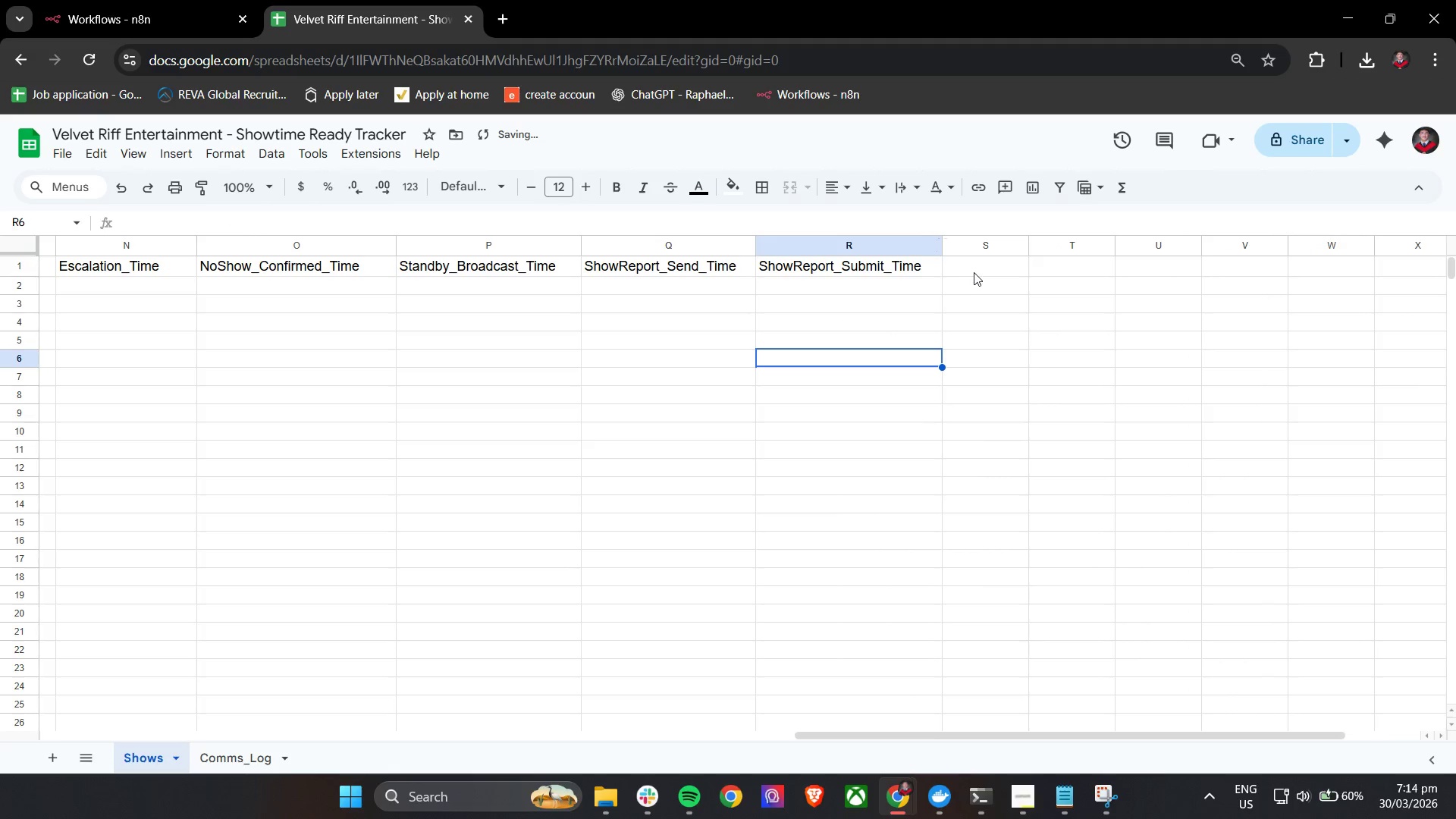 
left_click([974, 270])
 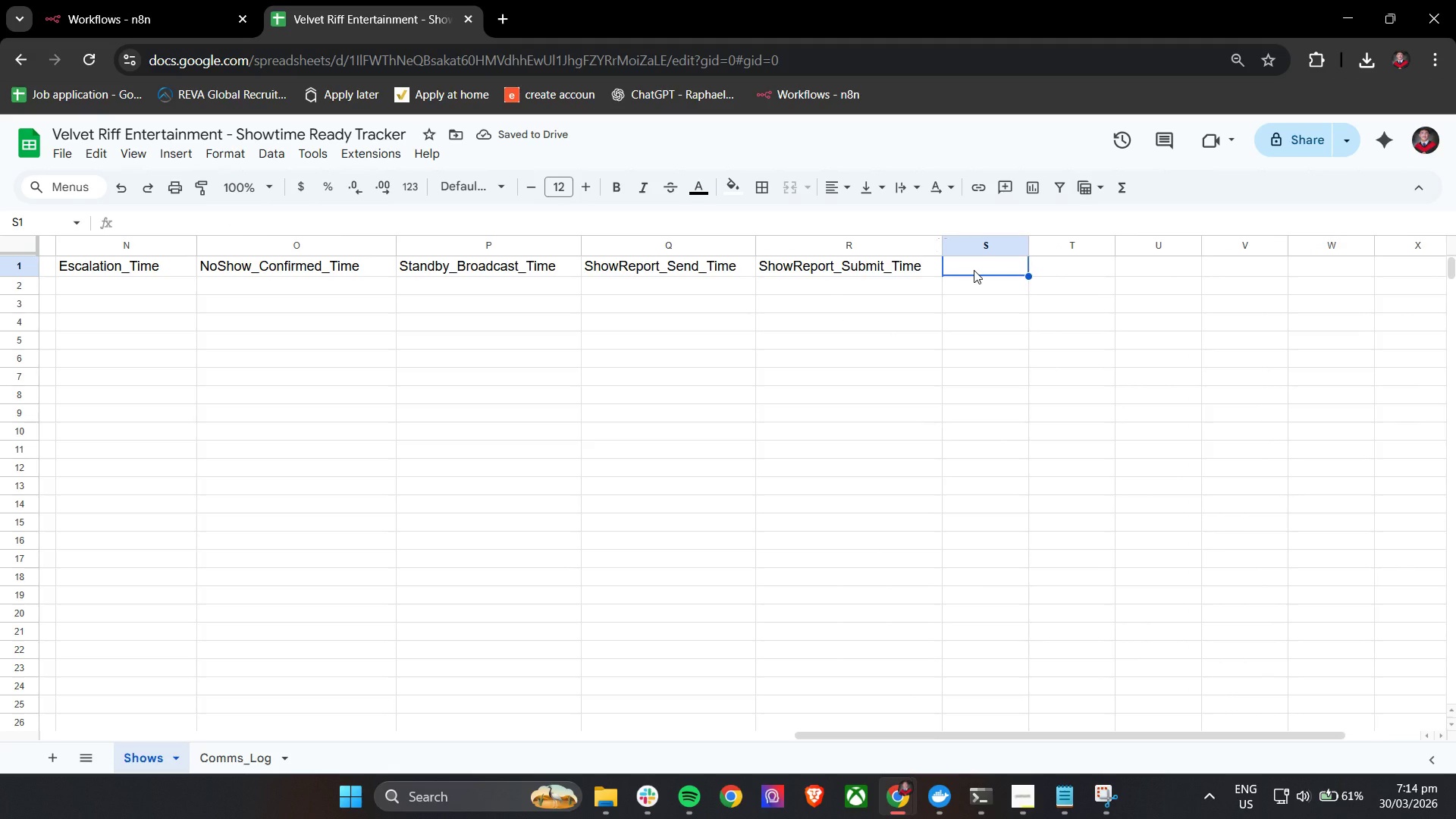 
wait(5.83)
 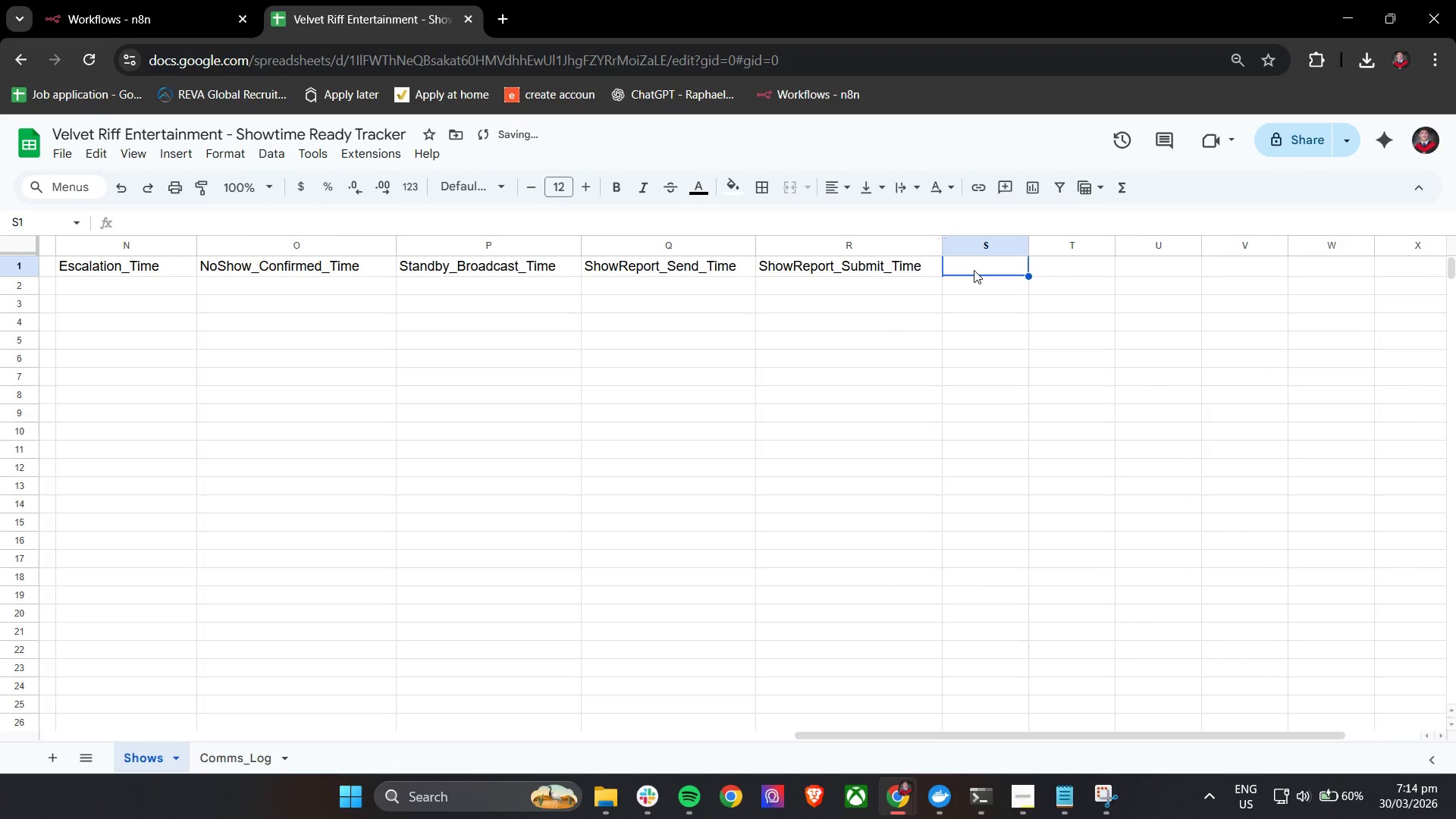 
type(Vive)
key(Backspace)
key(Backspace)
type(beCheck_)
 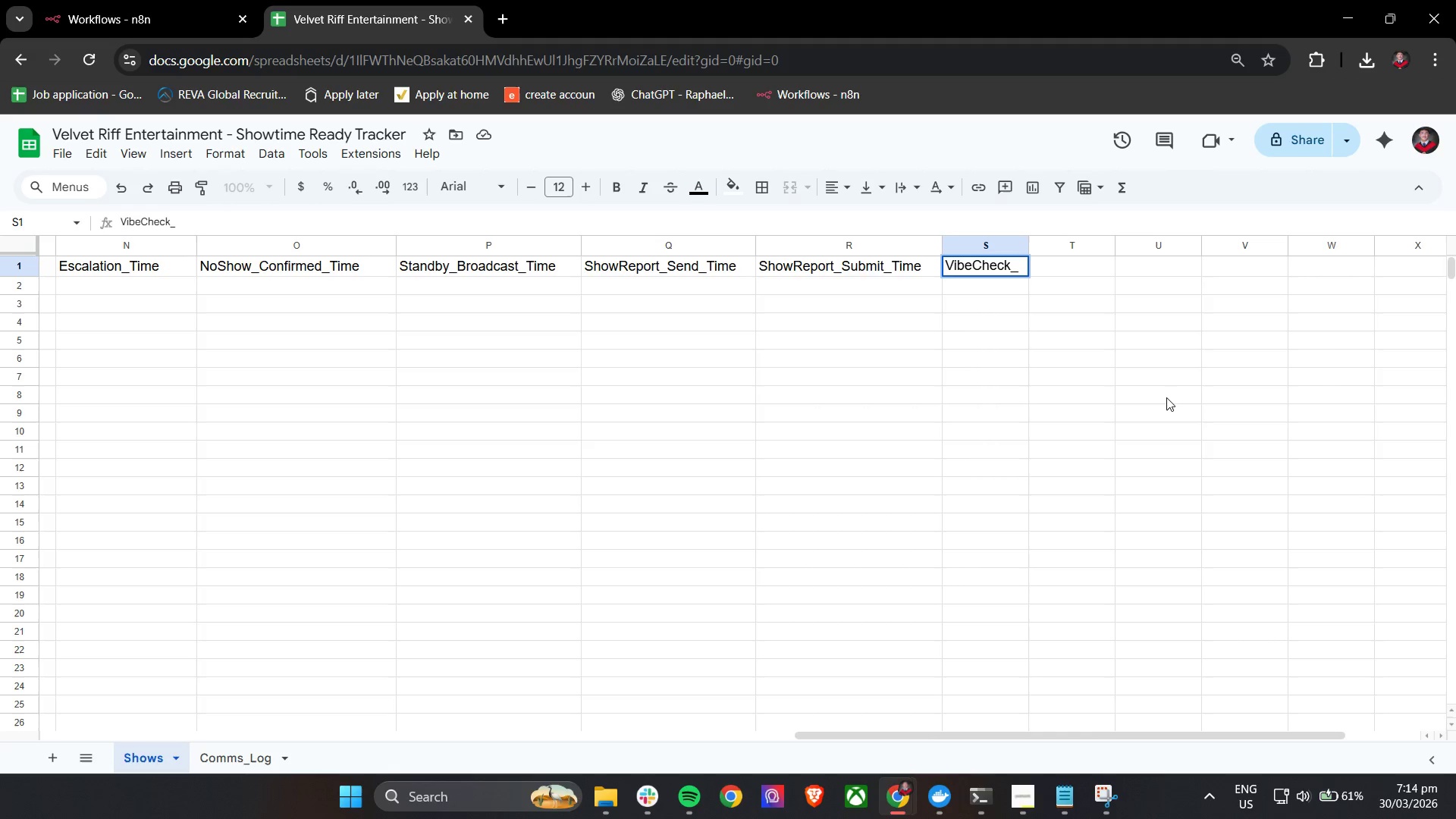 
type(Send_Time)
 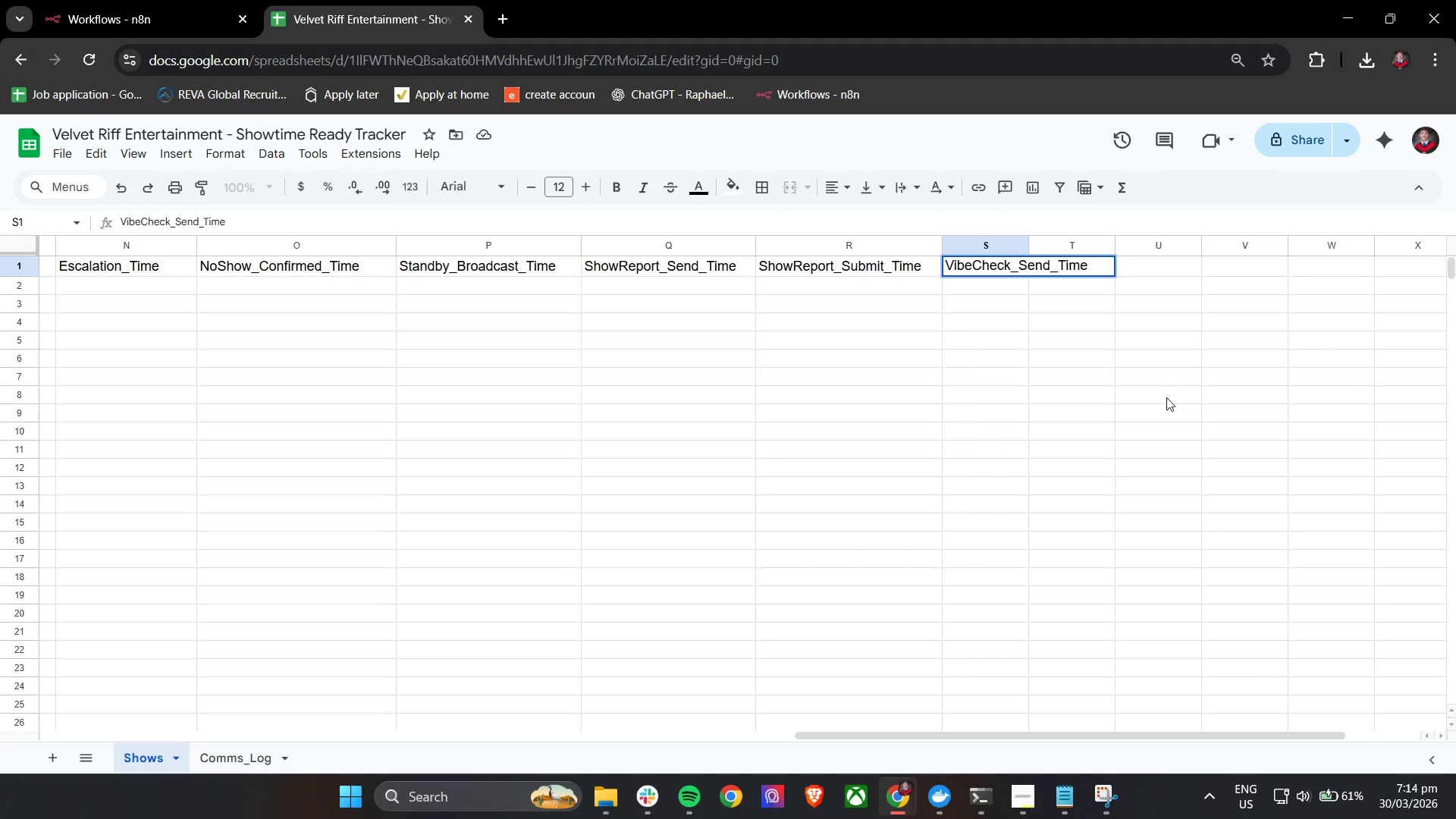 
 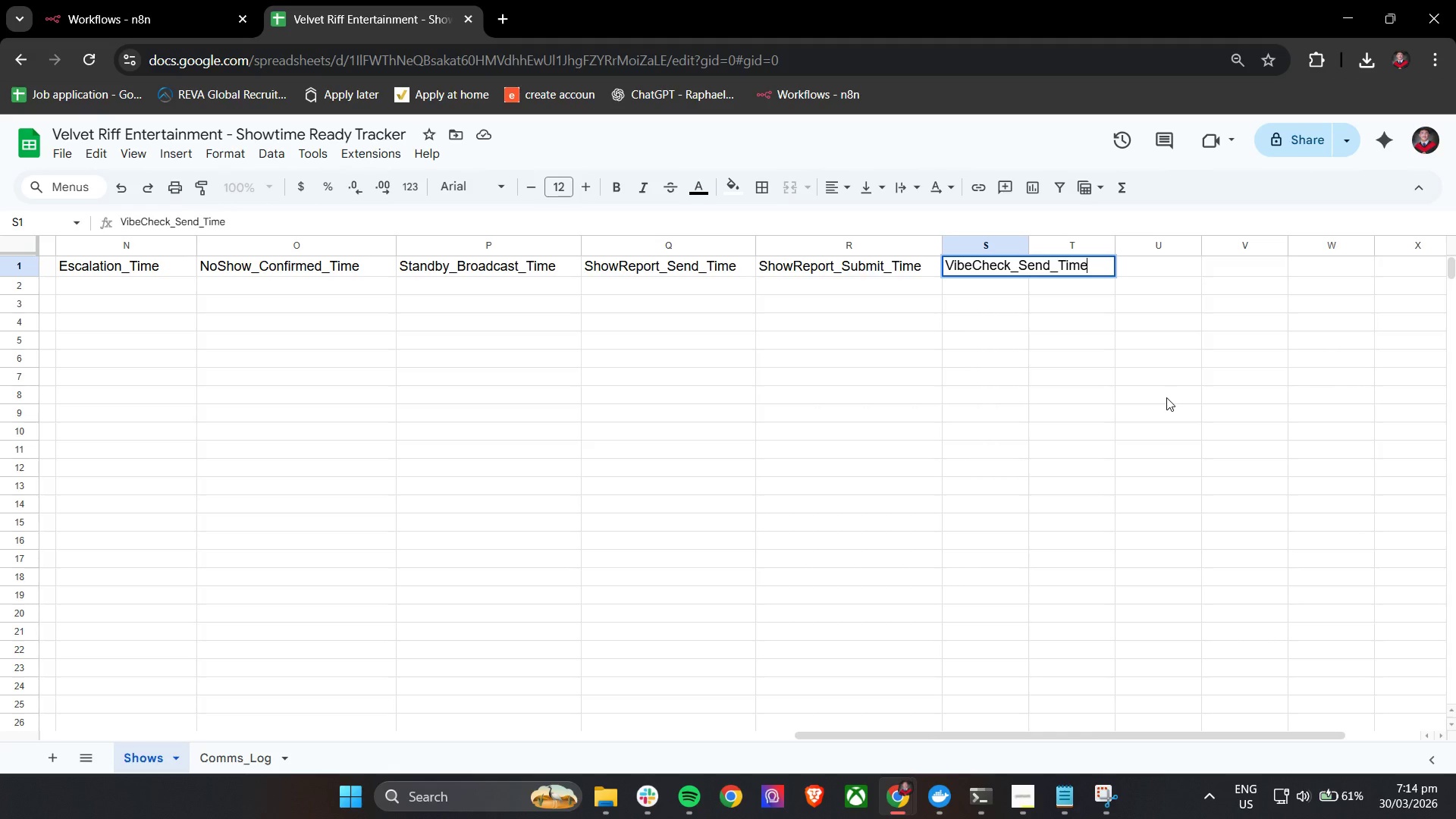 
left_click_drag(start_coordinate=[1166, 397], to_coordinate=[1162, 403])
 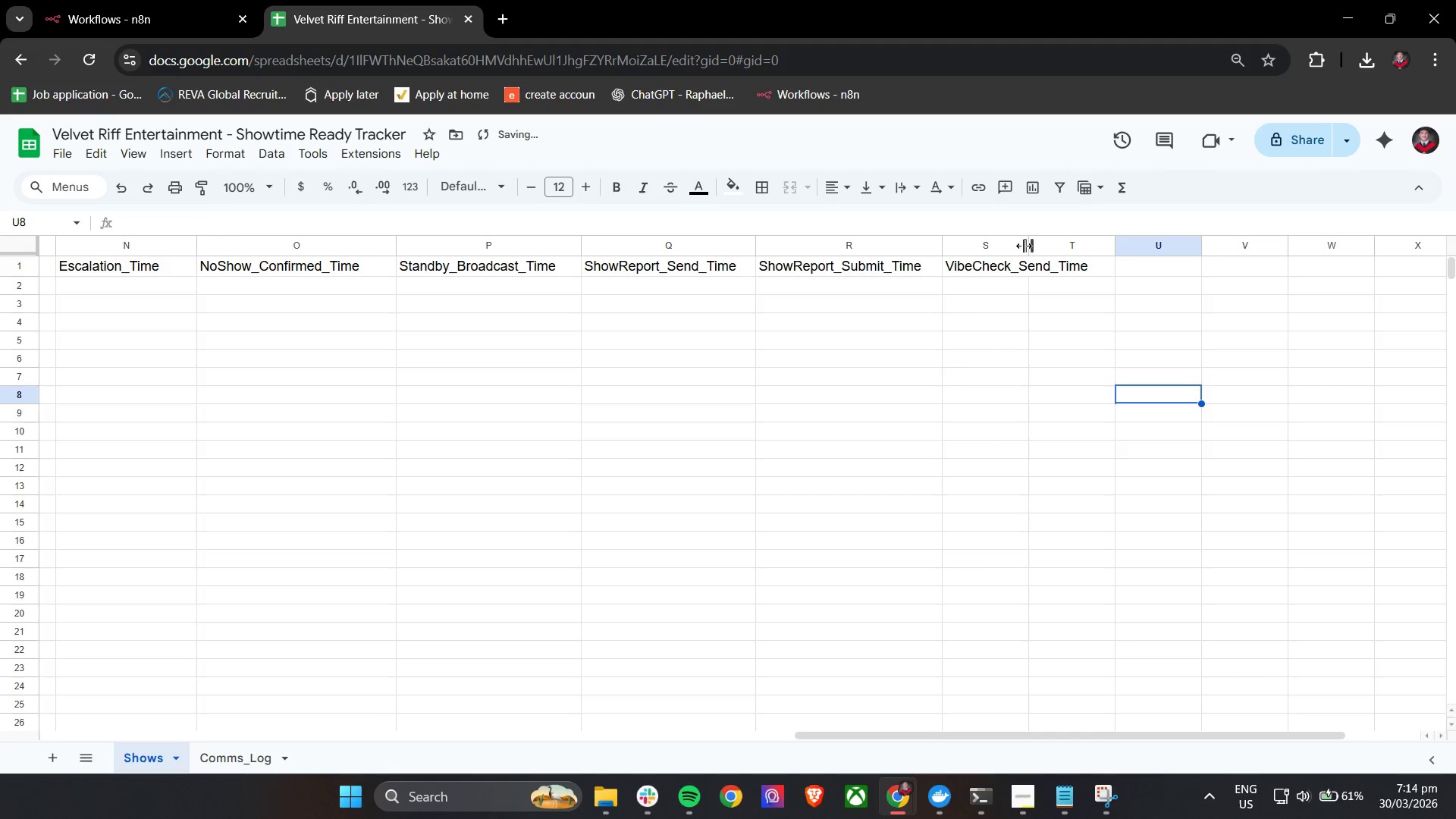 
left_click_drag(start_coordinate=[1024, 246], to_coordinate=[1106, 242])
 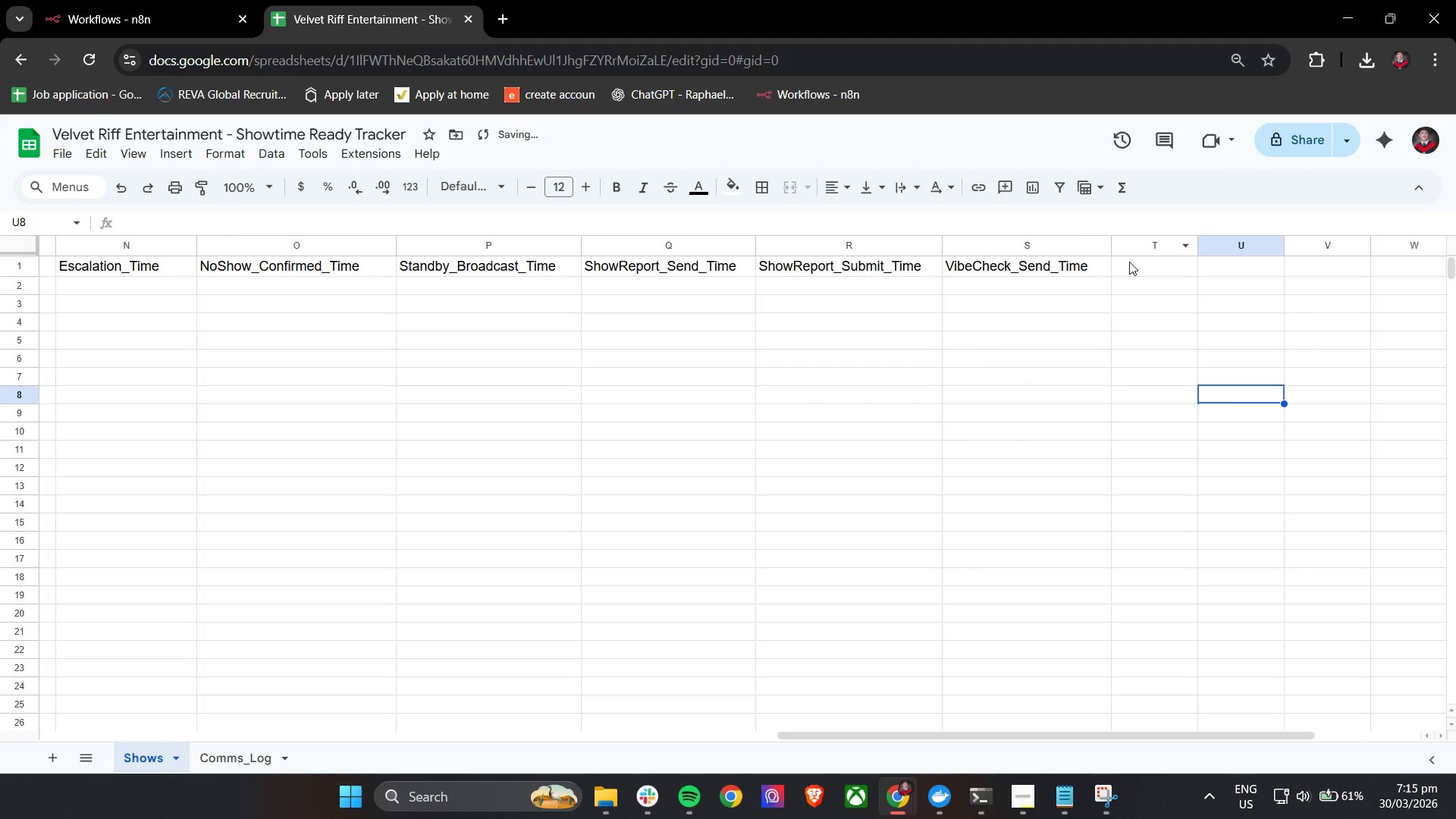 
left_click([1129, 262])
 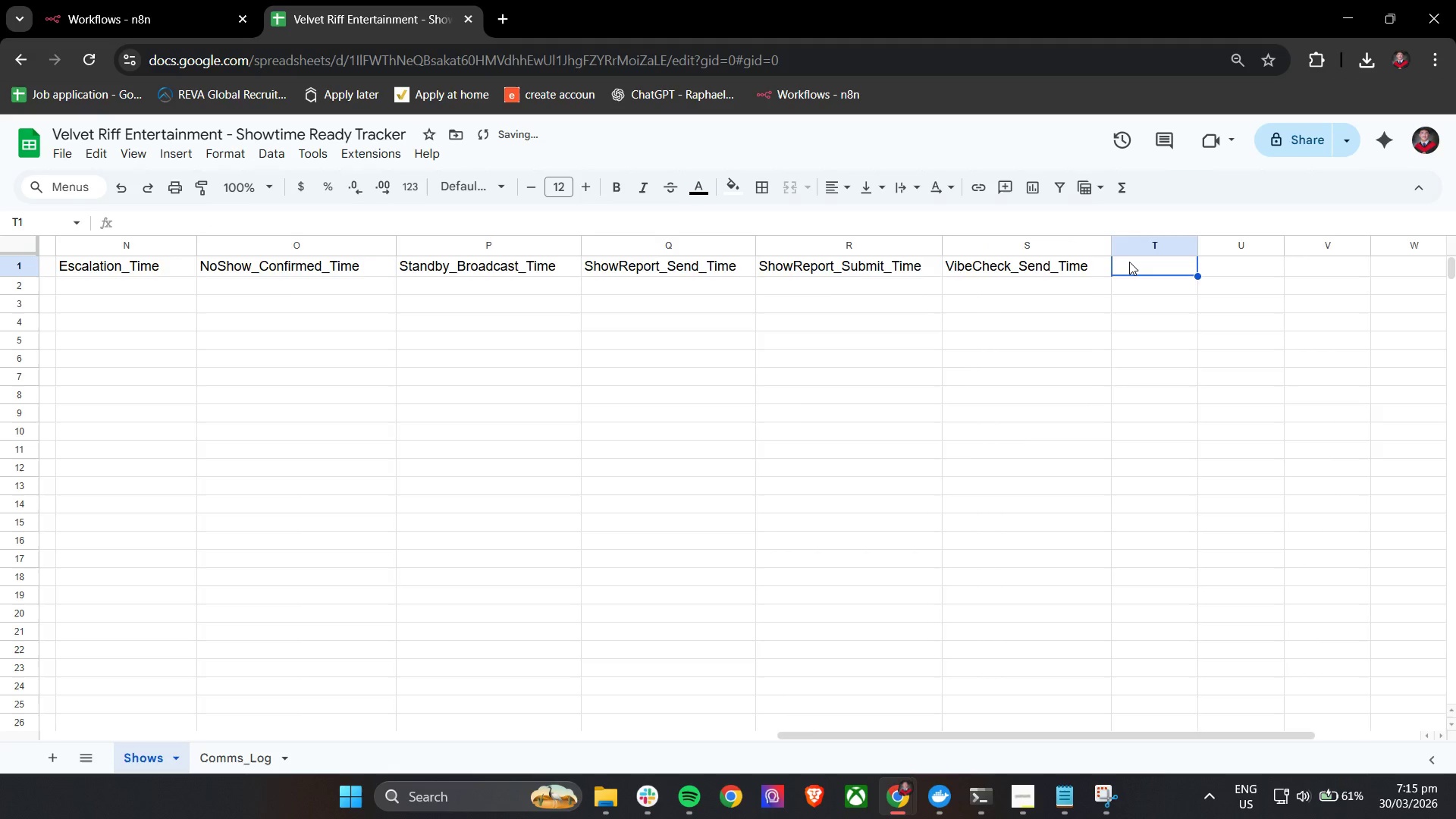 
hold_key(key=ShiftLeft, duration=0.66)
scroll: coordinate [1127, 268], scroll_direction: down, amount: 9.0
 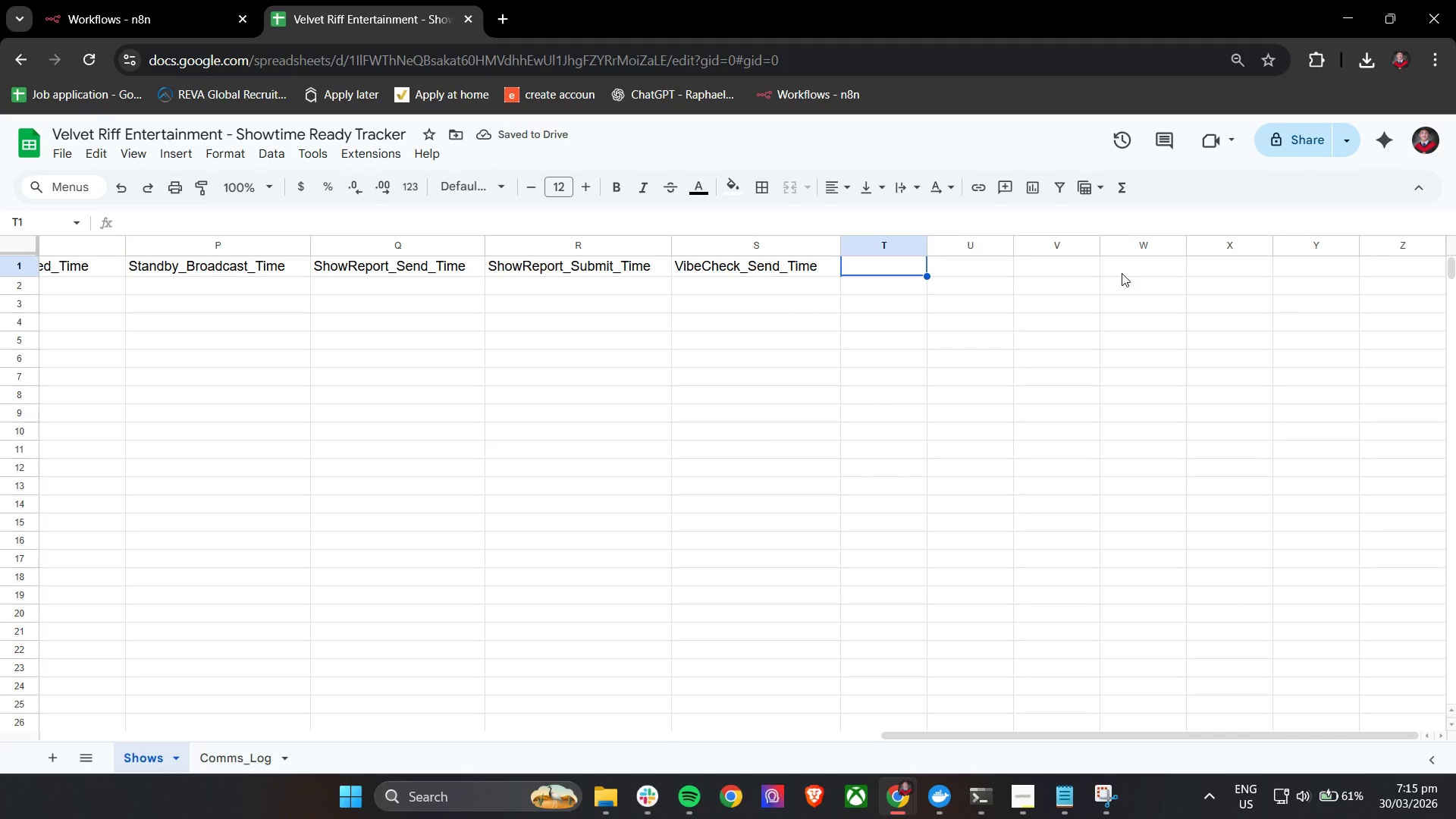 
type(Vive)
key(Backspace)
key(Backspace)
type(beCheck_Submit_Time)
 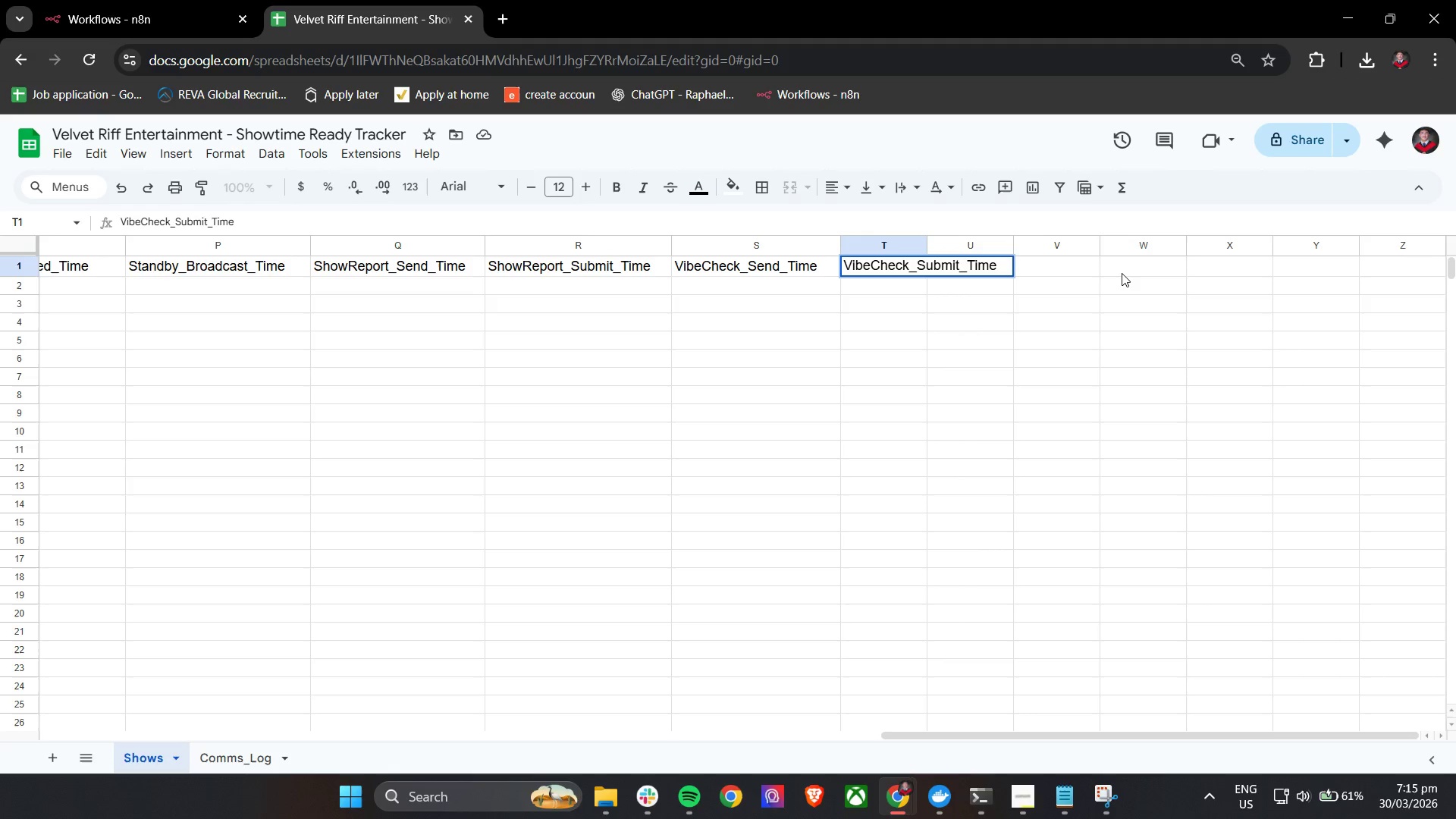 
left_click([1122, 273])
 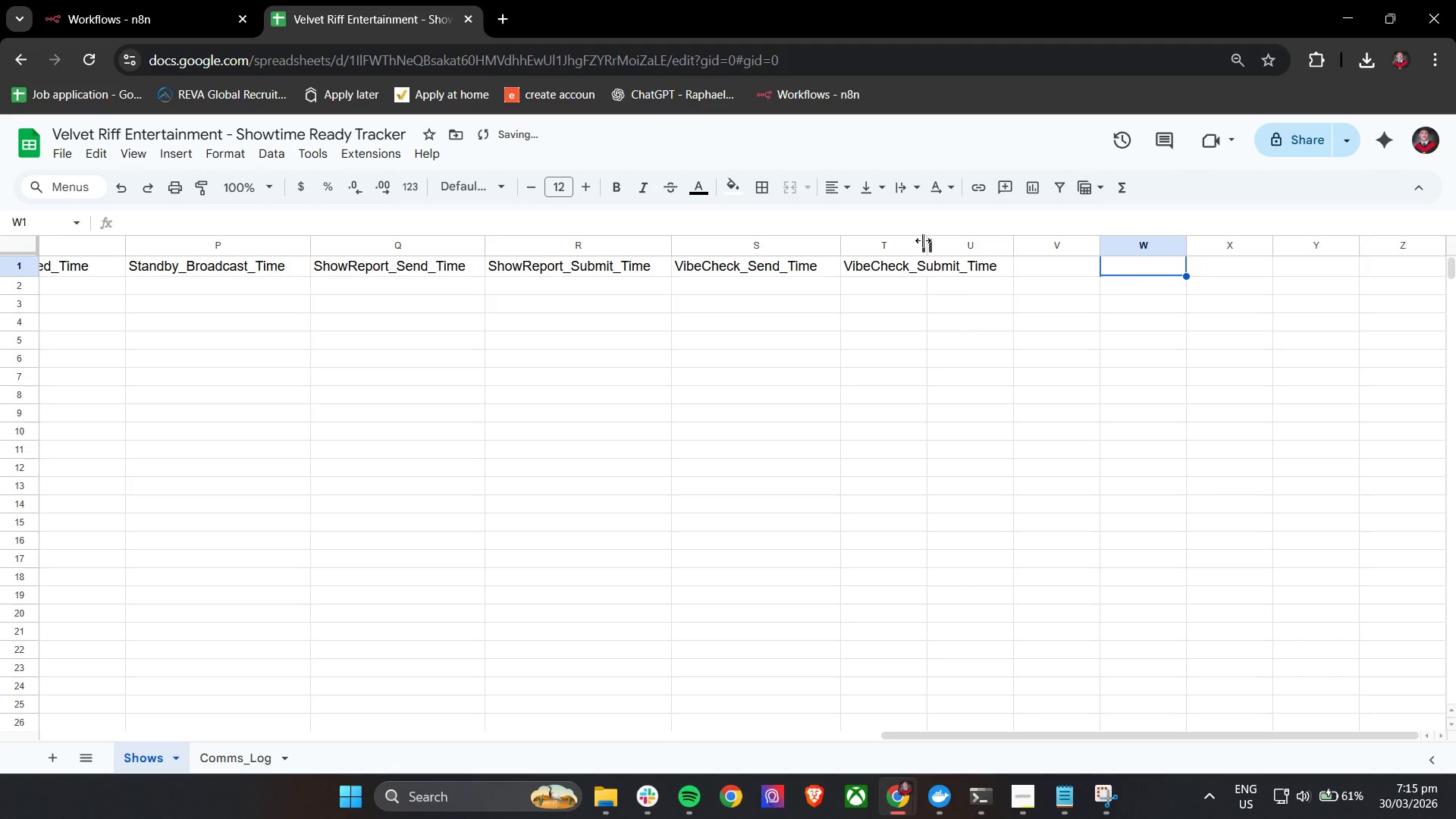 
left_click_drag(start_coordinate=[923, 240], to_coordinate=[1012, 238])
 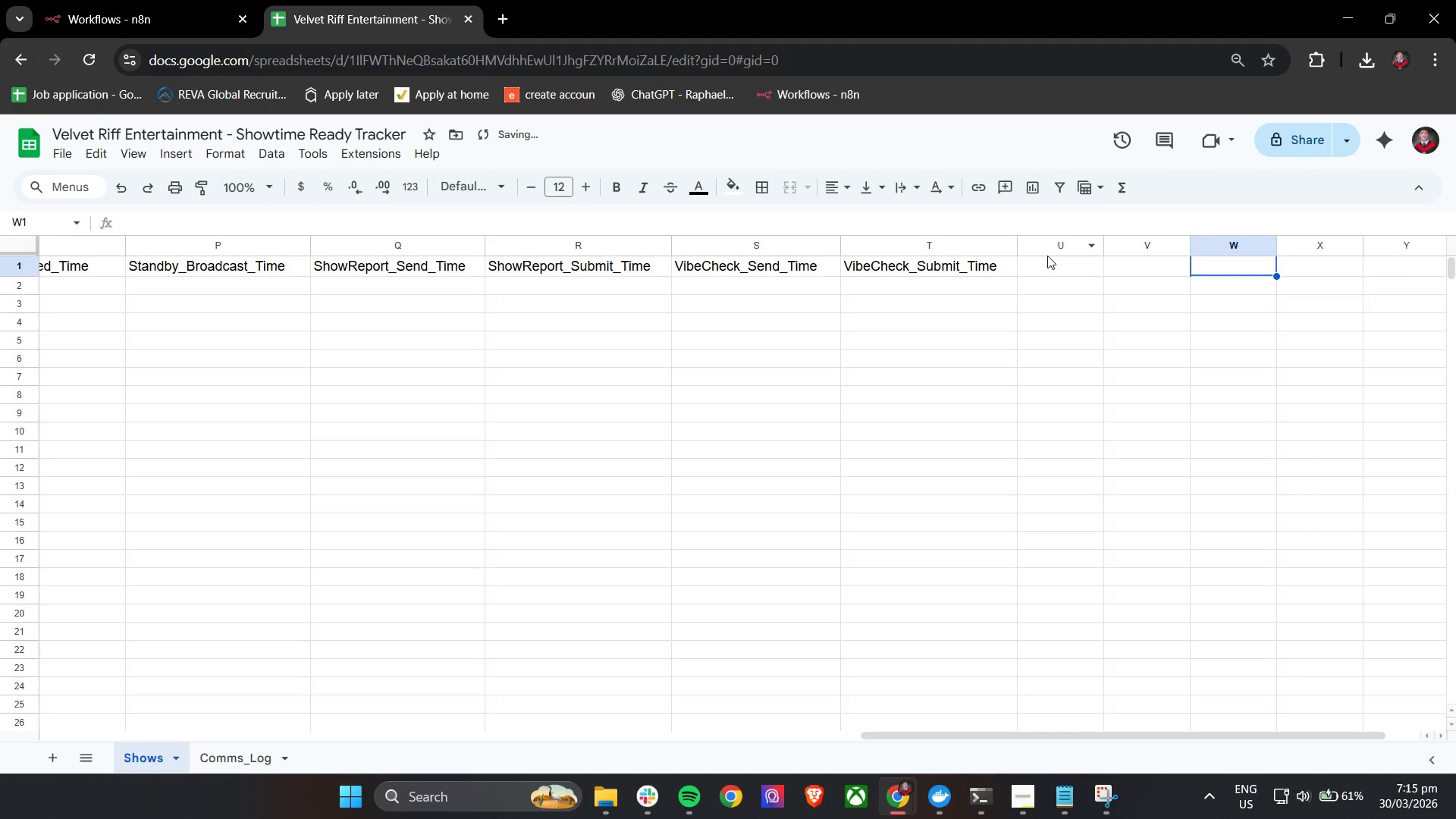 
left_click([1047, 256])
 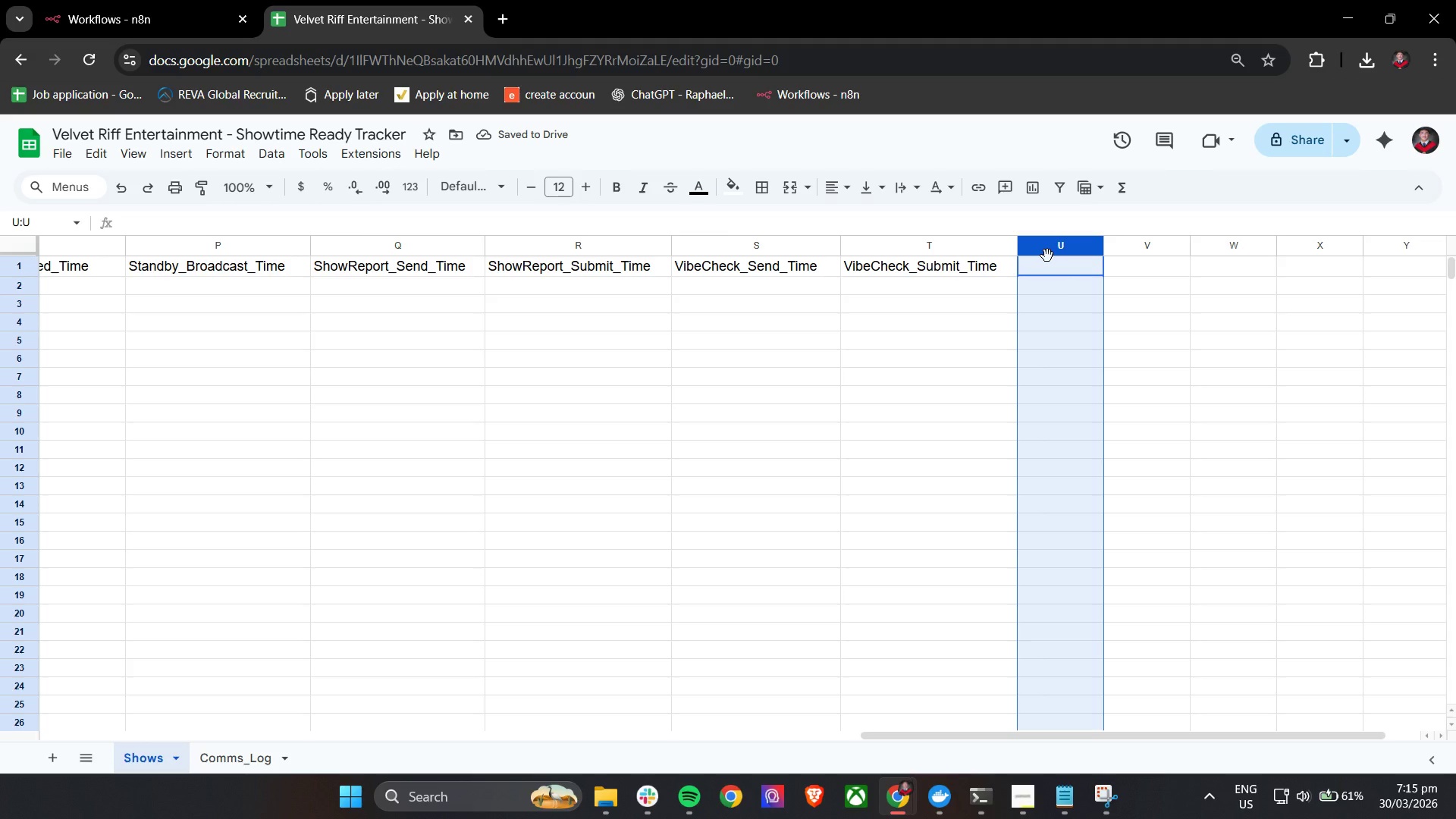 
type(Current_Status)
 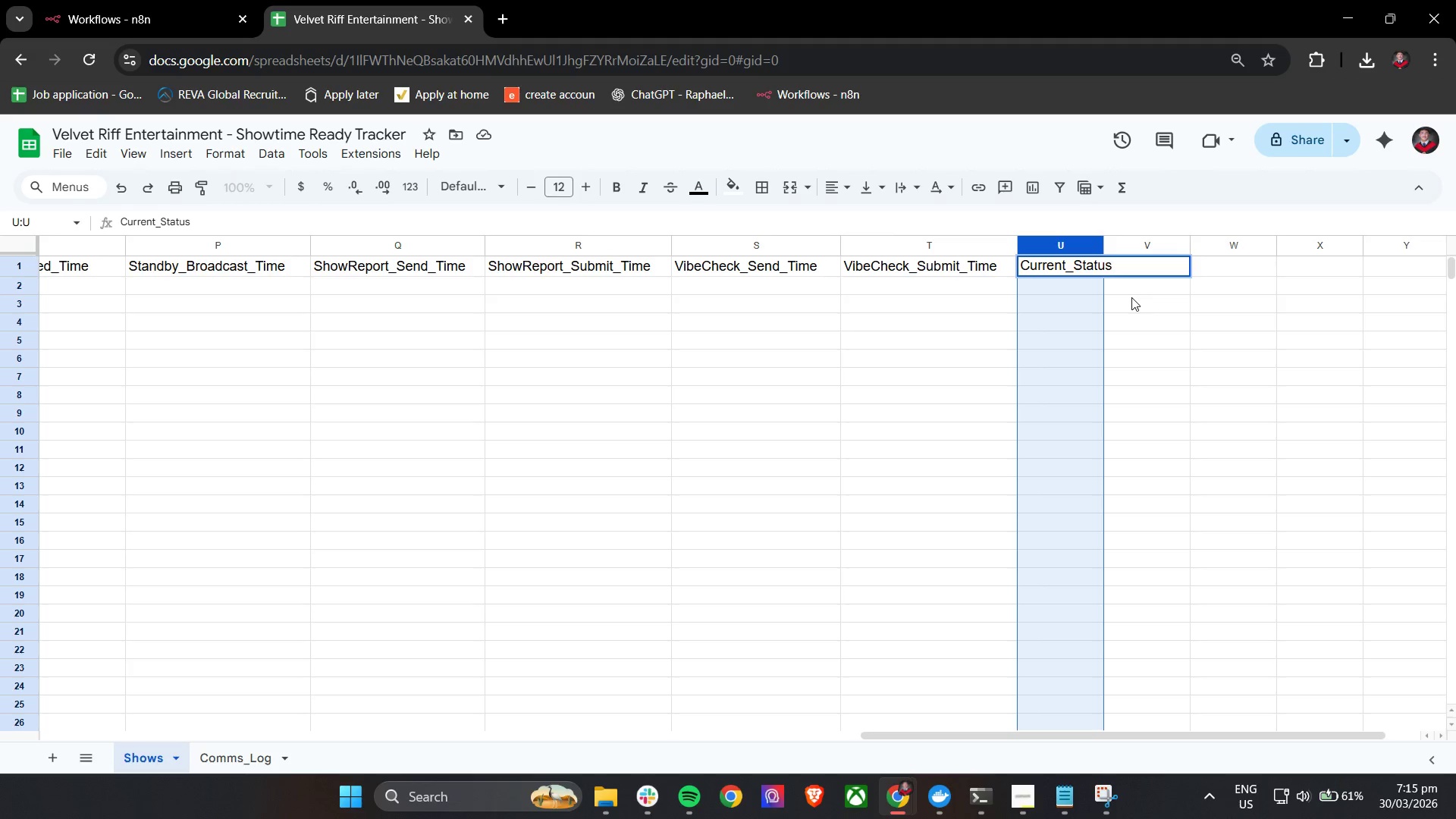 
left_click_drag(start_coordinate=[1114, 425], to_coordinate=[1119, 425])
 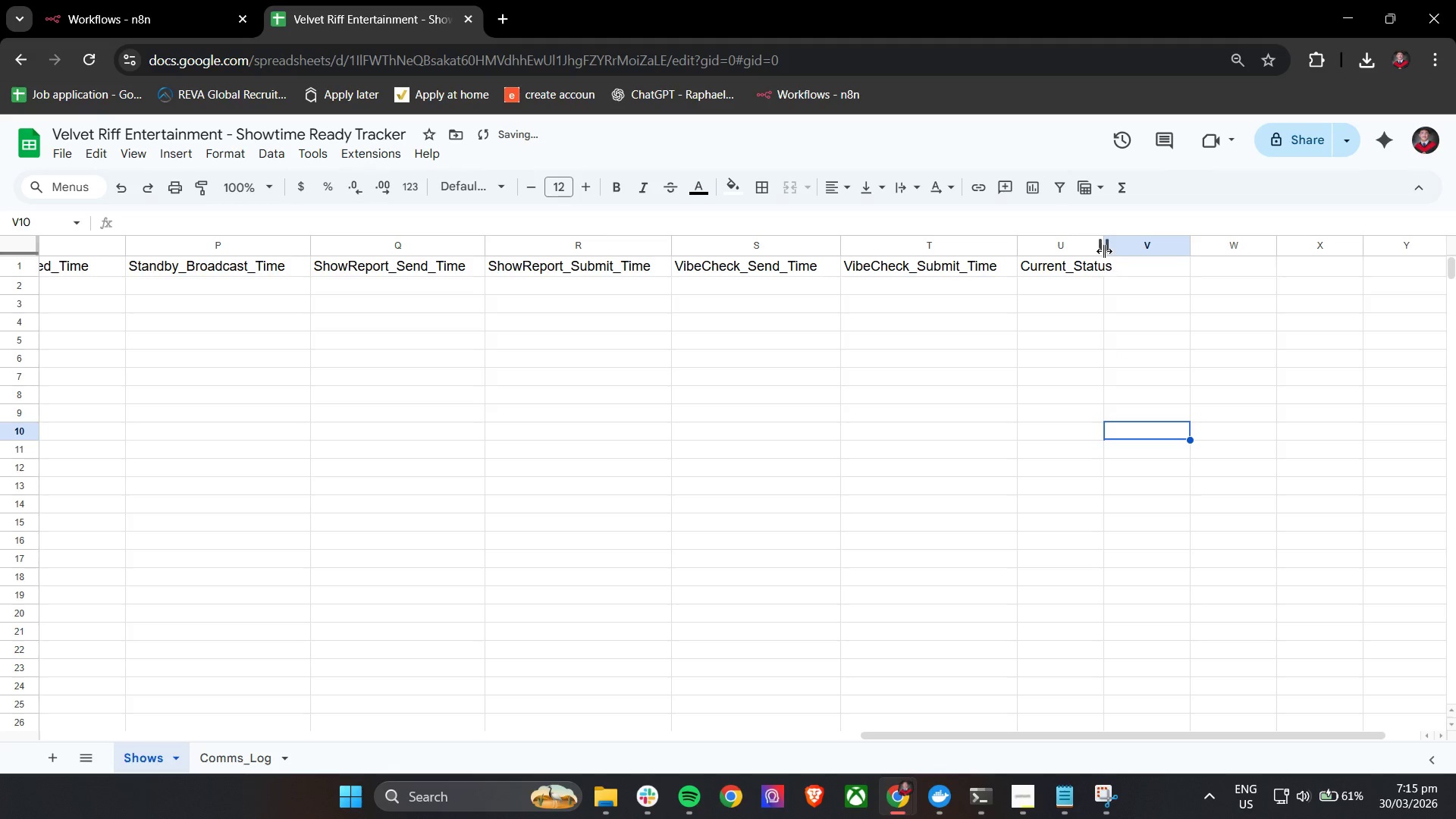 
left_click_drag(start_coordinate=[1104, 246], to_coordinate=[1151, 246])
 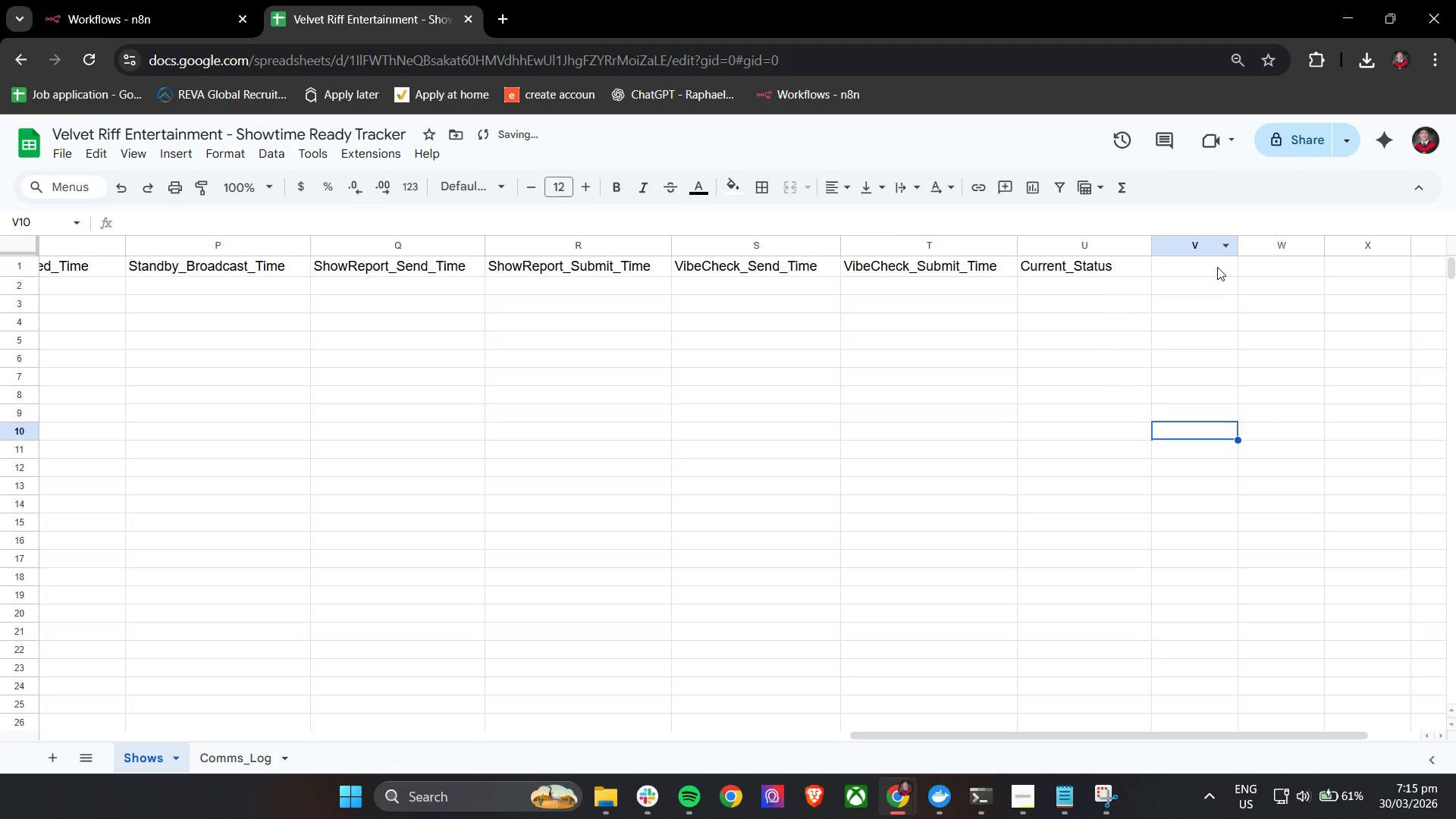 
left_click([1216, 264])
 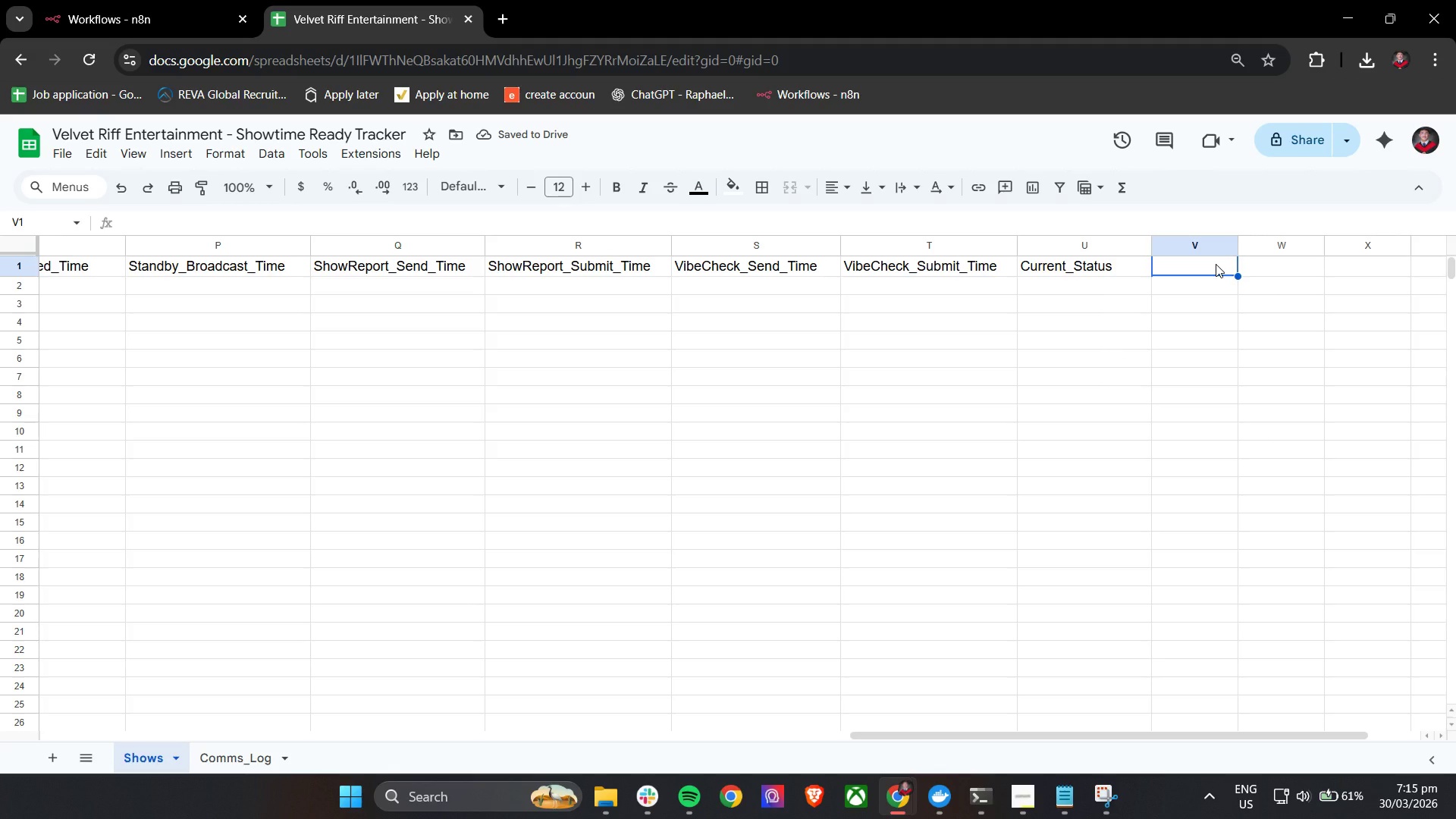 
type(PM_Alrt_Sent)
 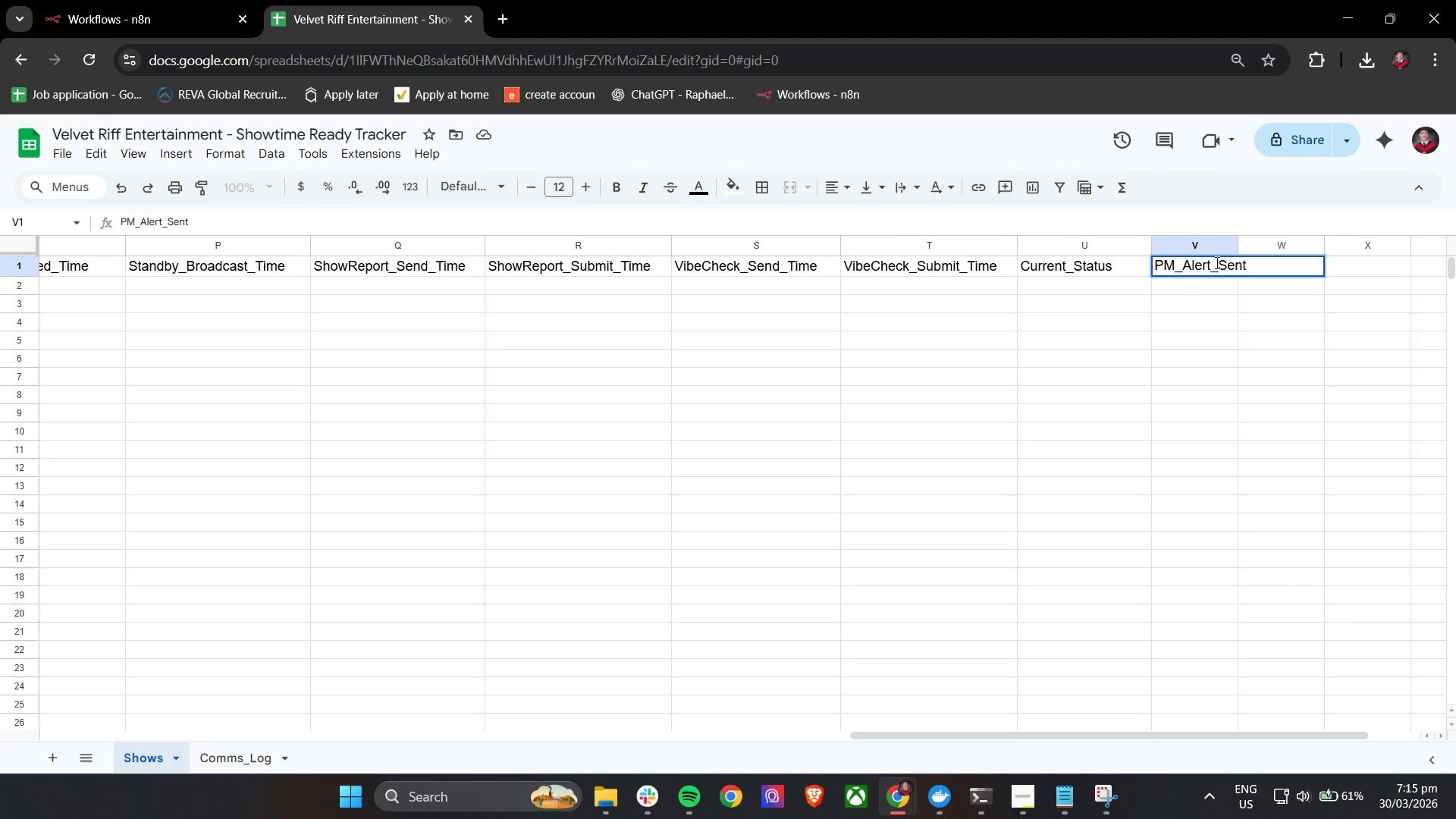 
left_click([1257, 349])
 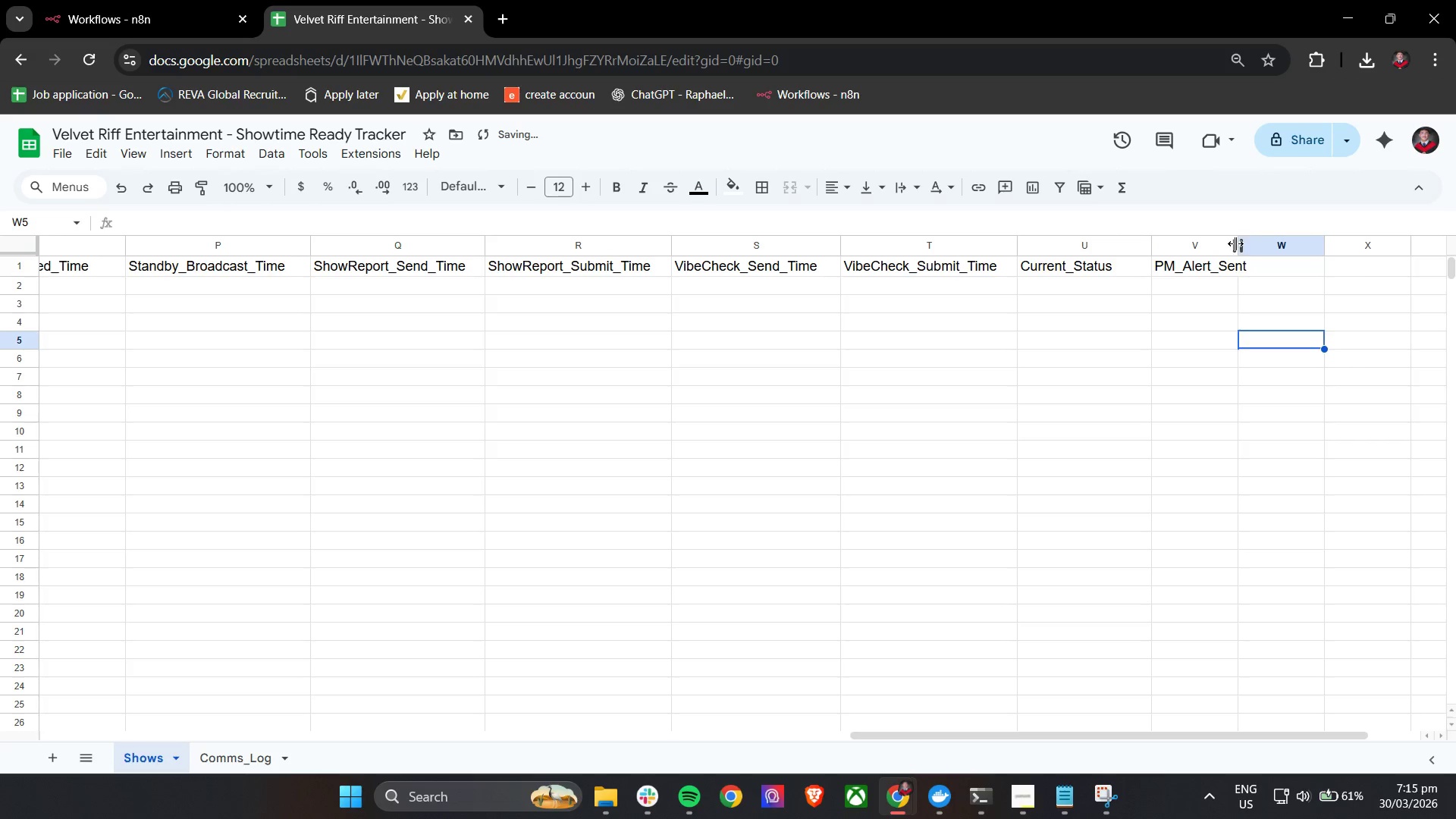 
left_click_drag(start_coordinate=[1237, 243], to_coordinate=[1304, 242])
 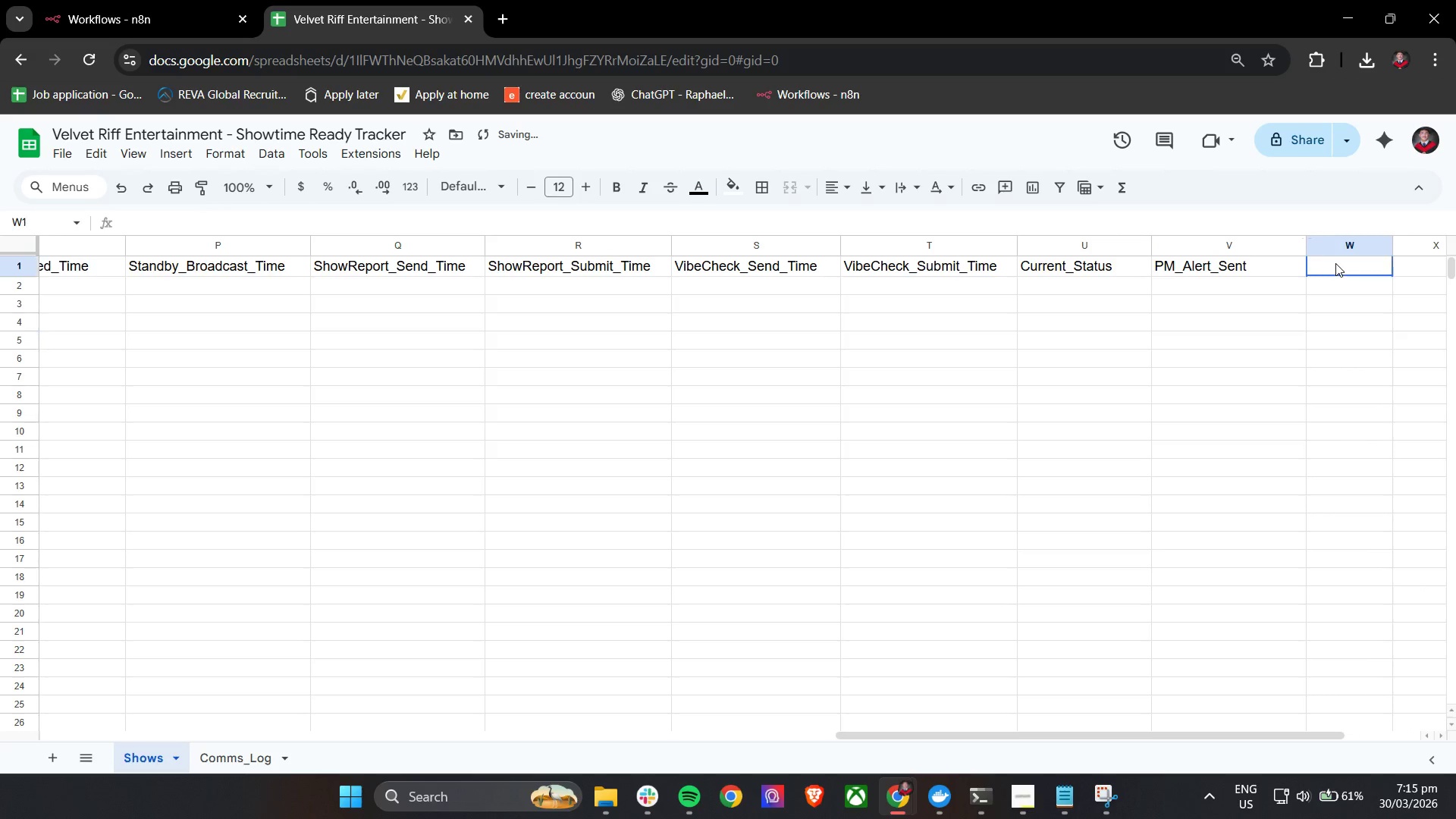 
double_click([1335, 263])
 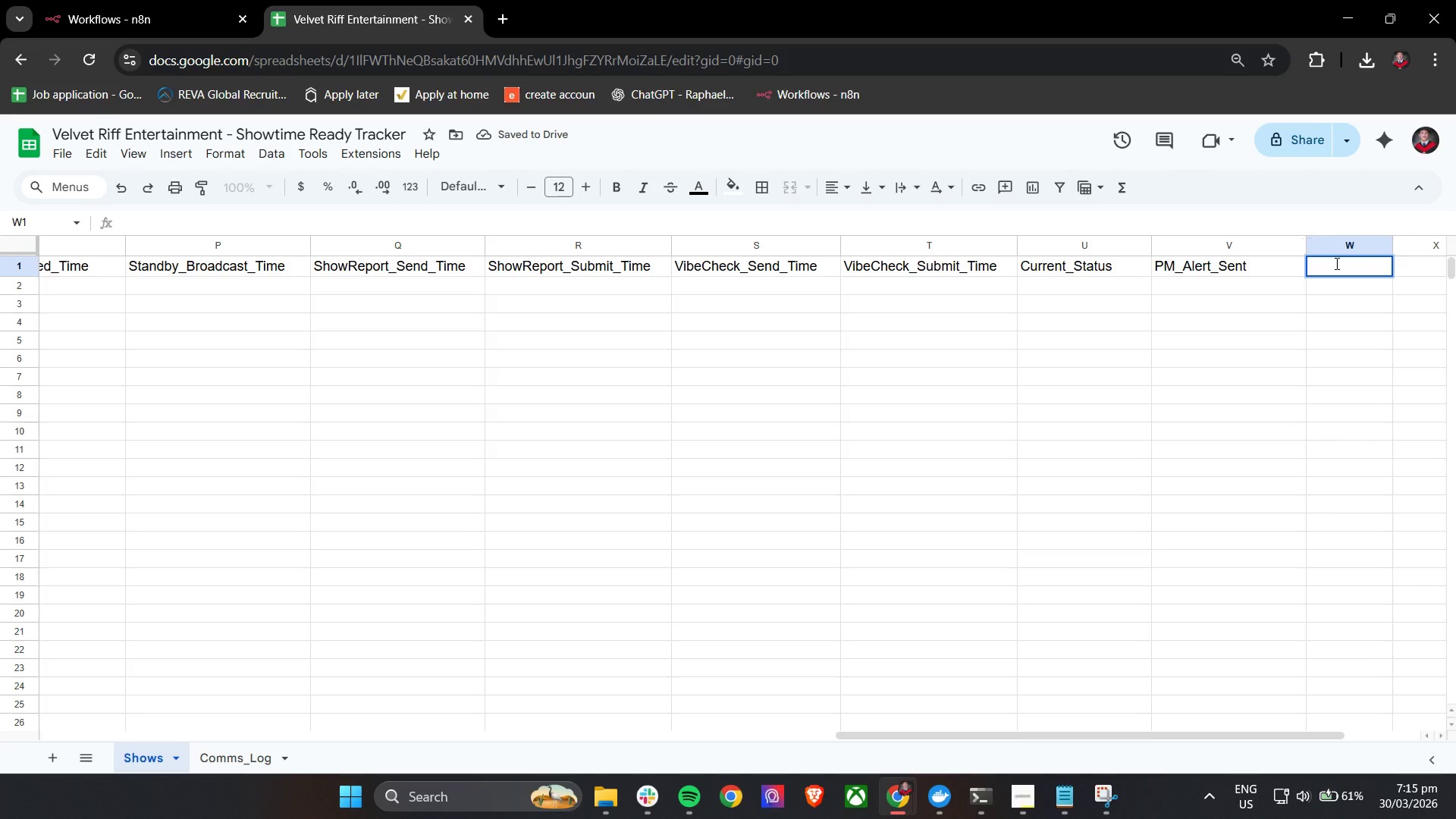 
wait(5.28)
 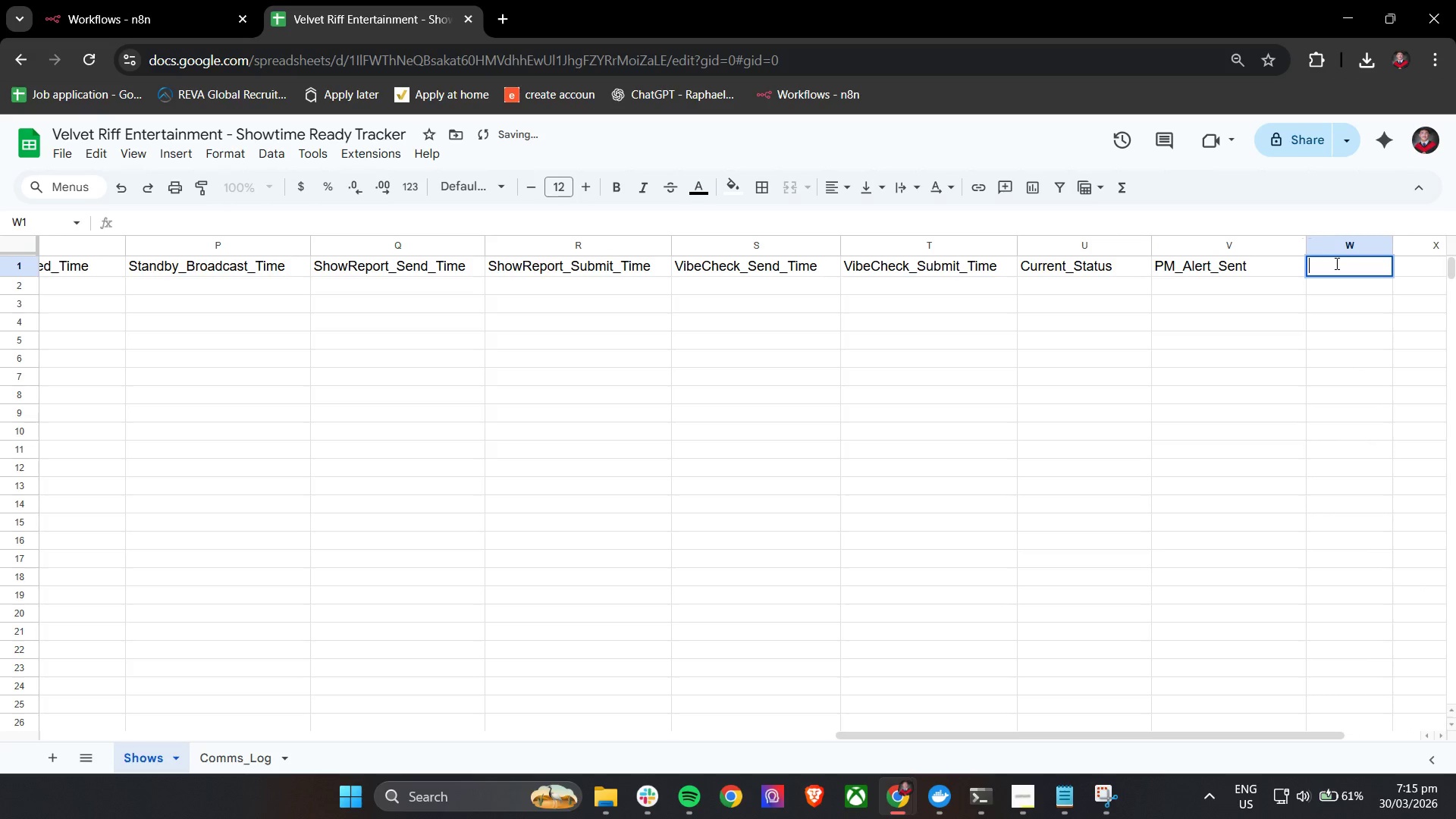 
hold_key(key=ShiftLeft, duration=1.06)
scroll: coordinate [1263, 295], scroll_direction: down, amount: 6.0
 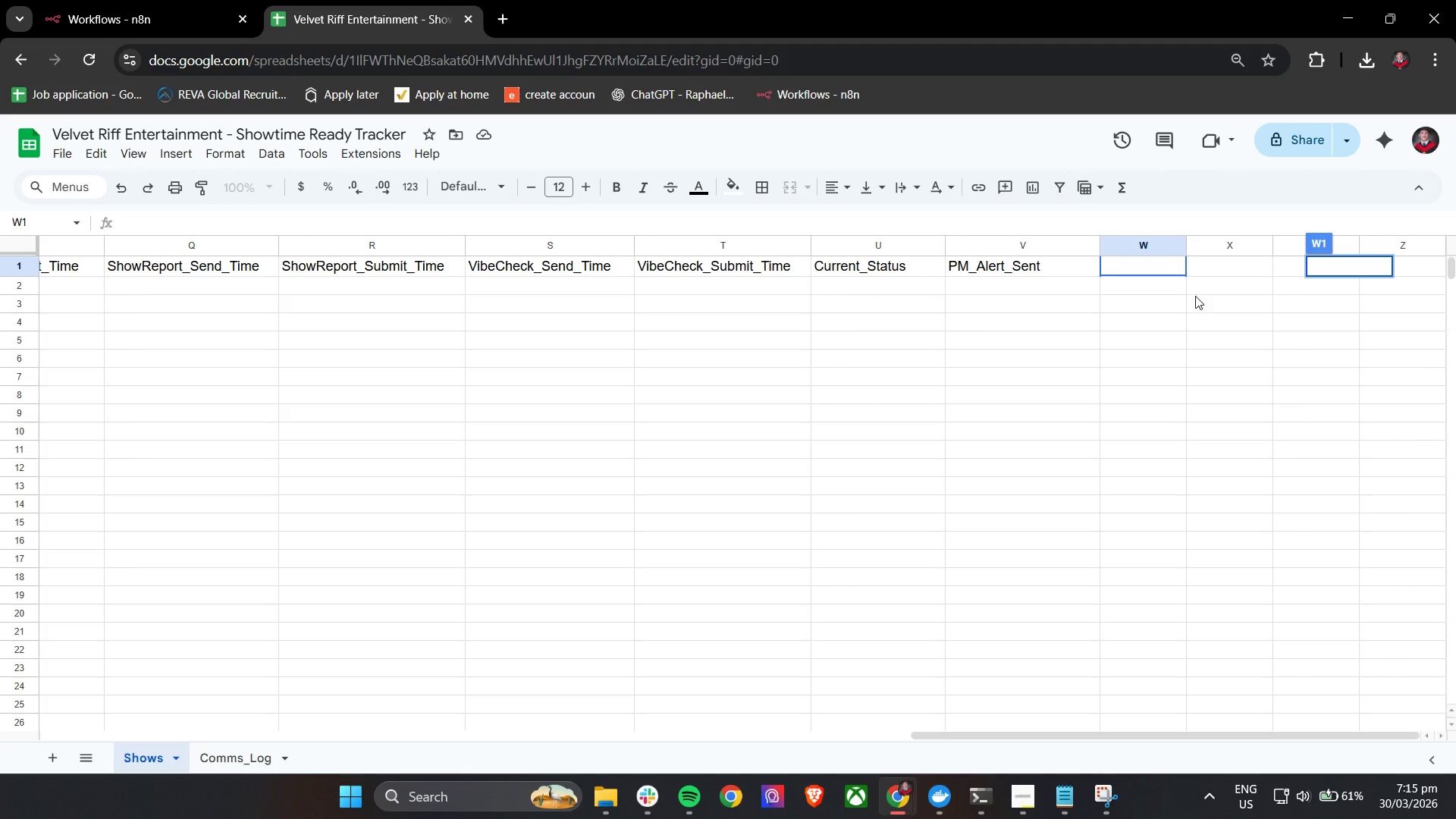 
wait(5.0)
 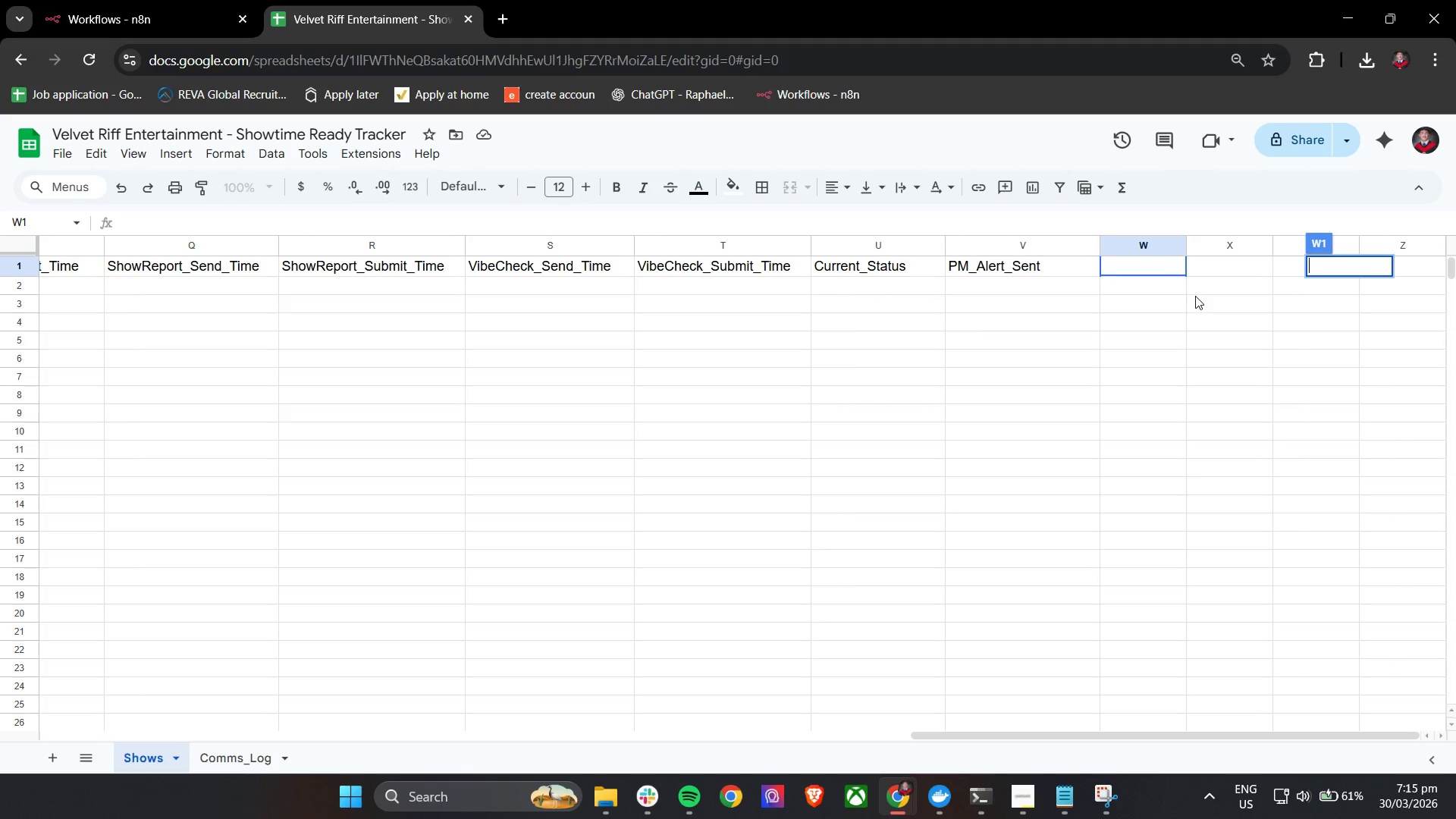 
hold_key(key=ShiftLeft, duration=0.31)
 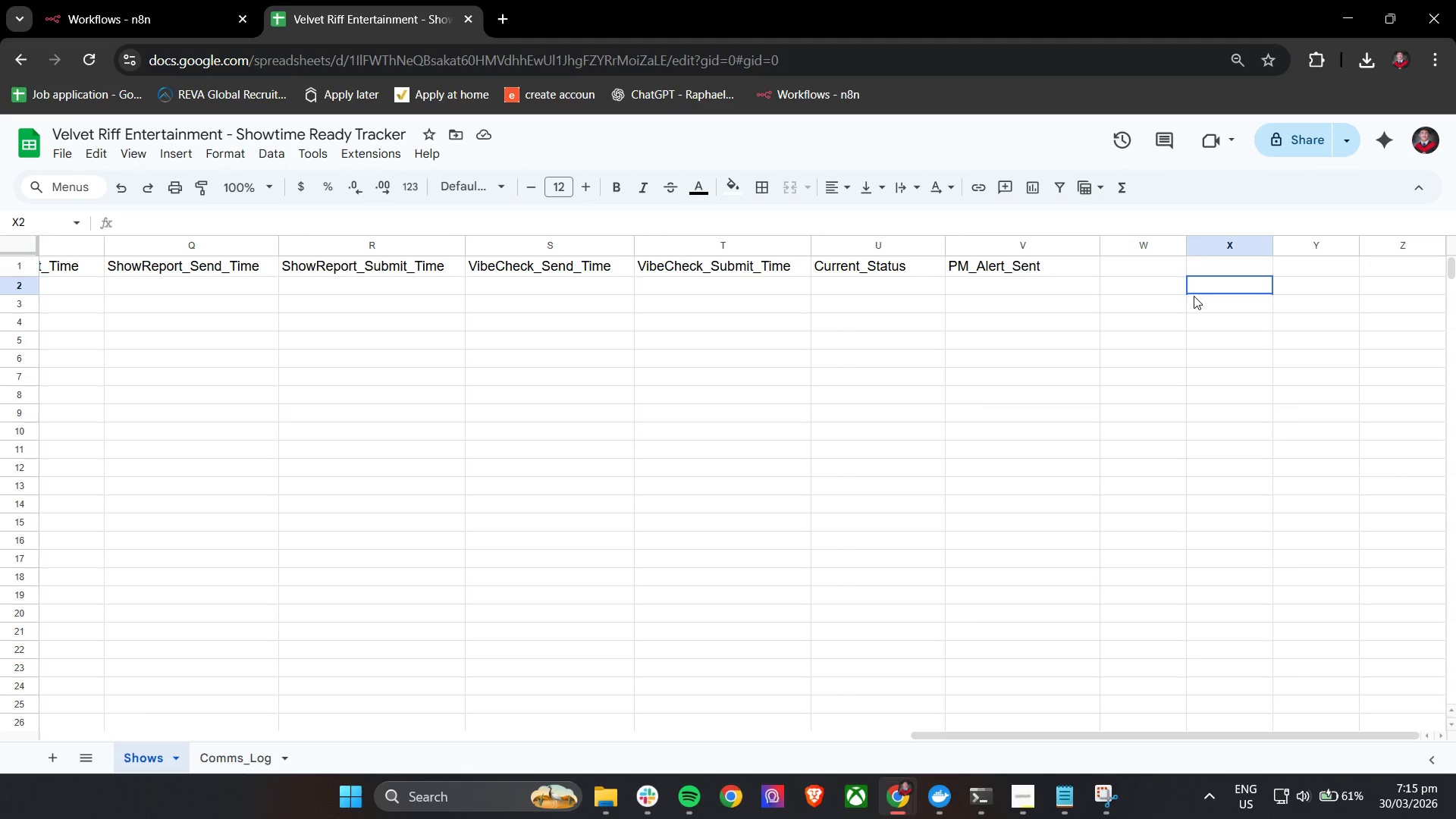 
left_click([1194, 296])
 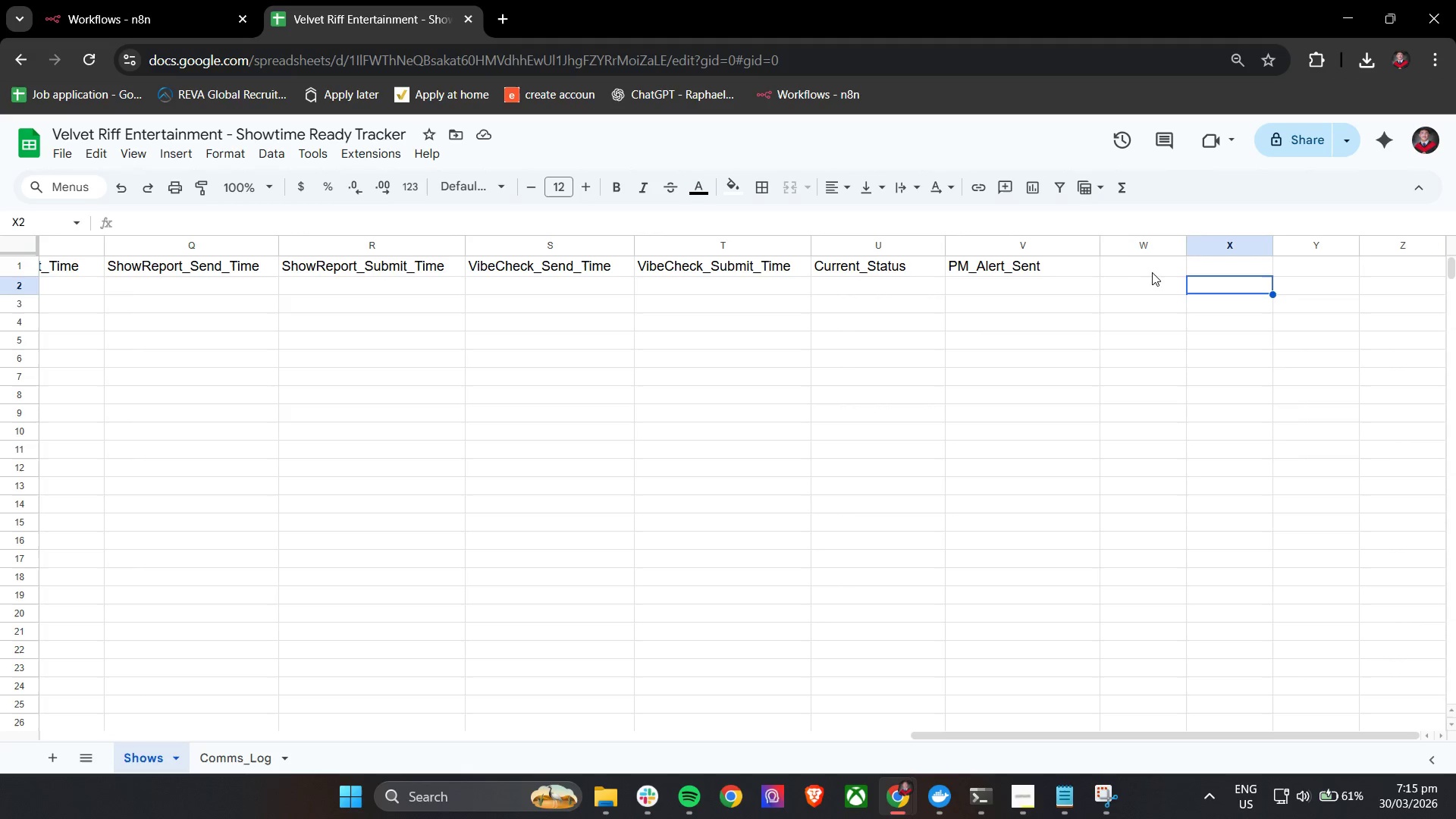 
double_click([1140, 257])
 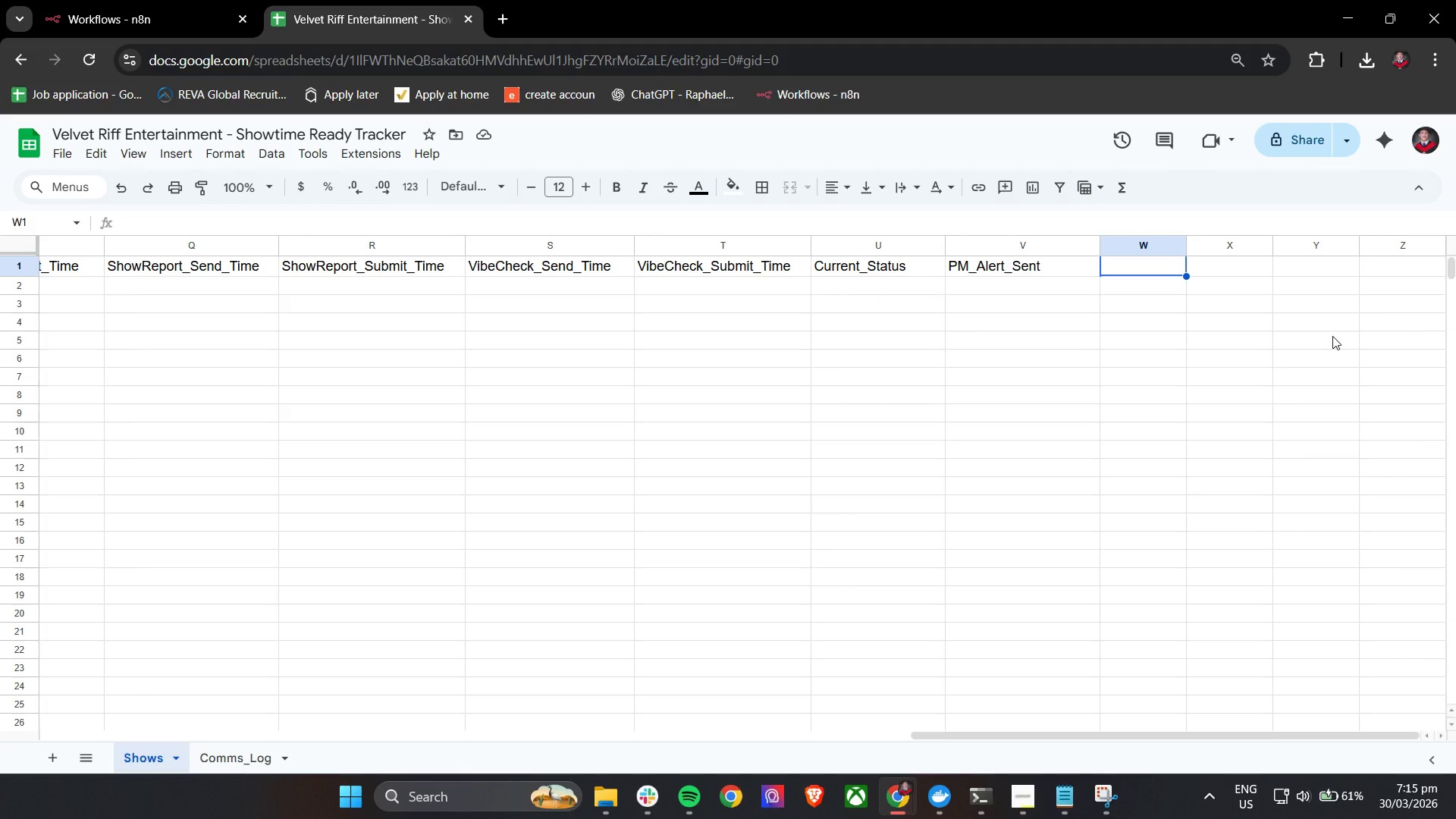 
type(Standby_Cali)
key(Backspace)
key(Backspace)
key(Backspace)
type(laimed_By)
 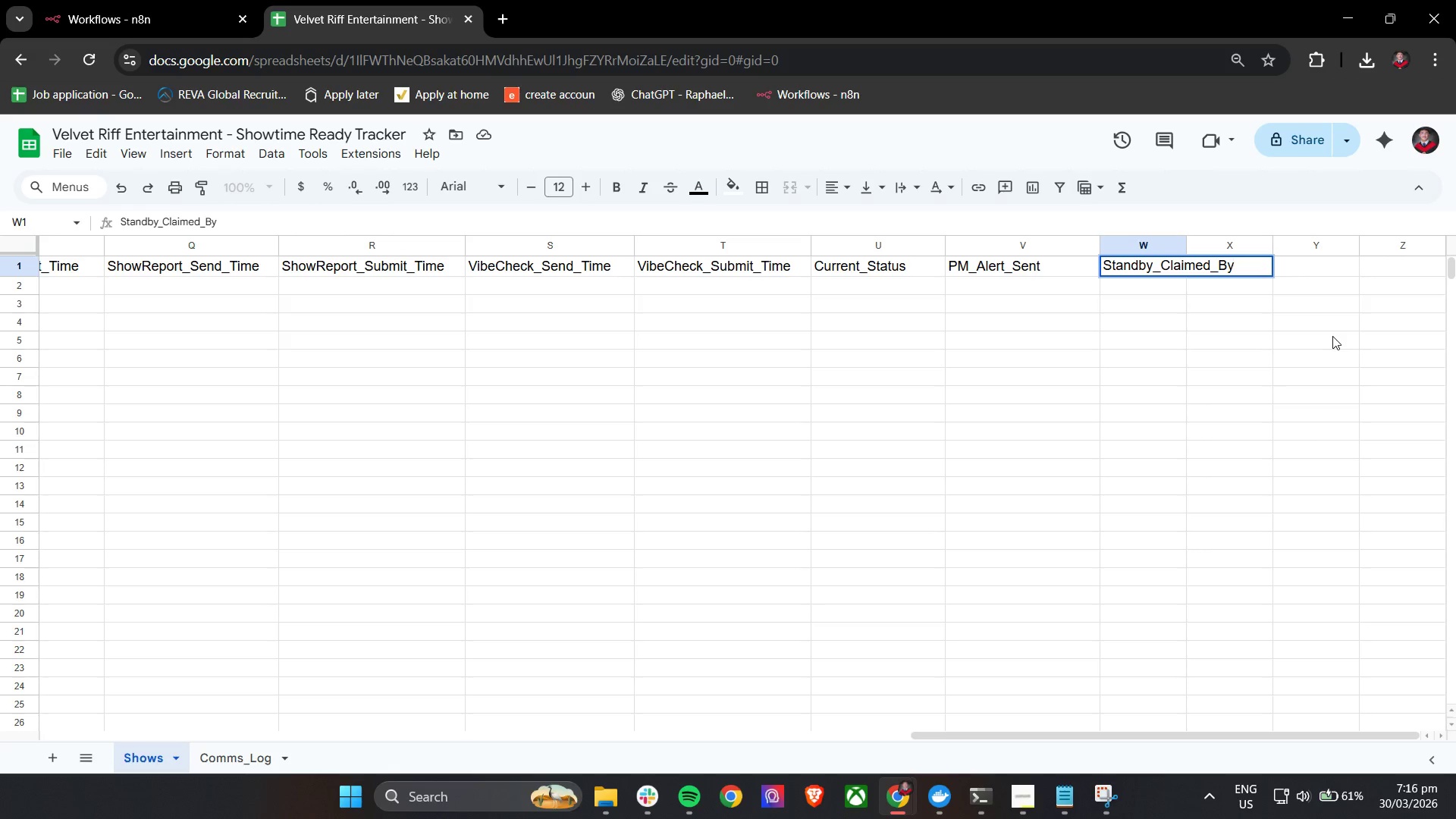 
left_click([1304, 323])
 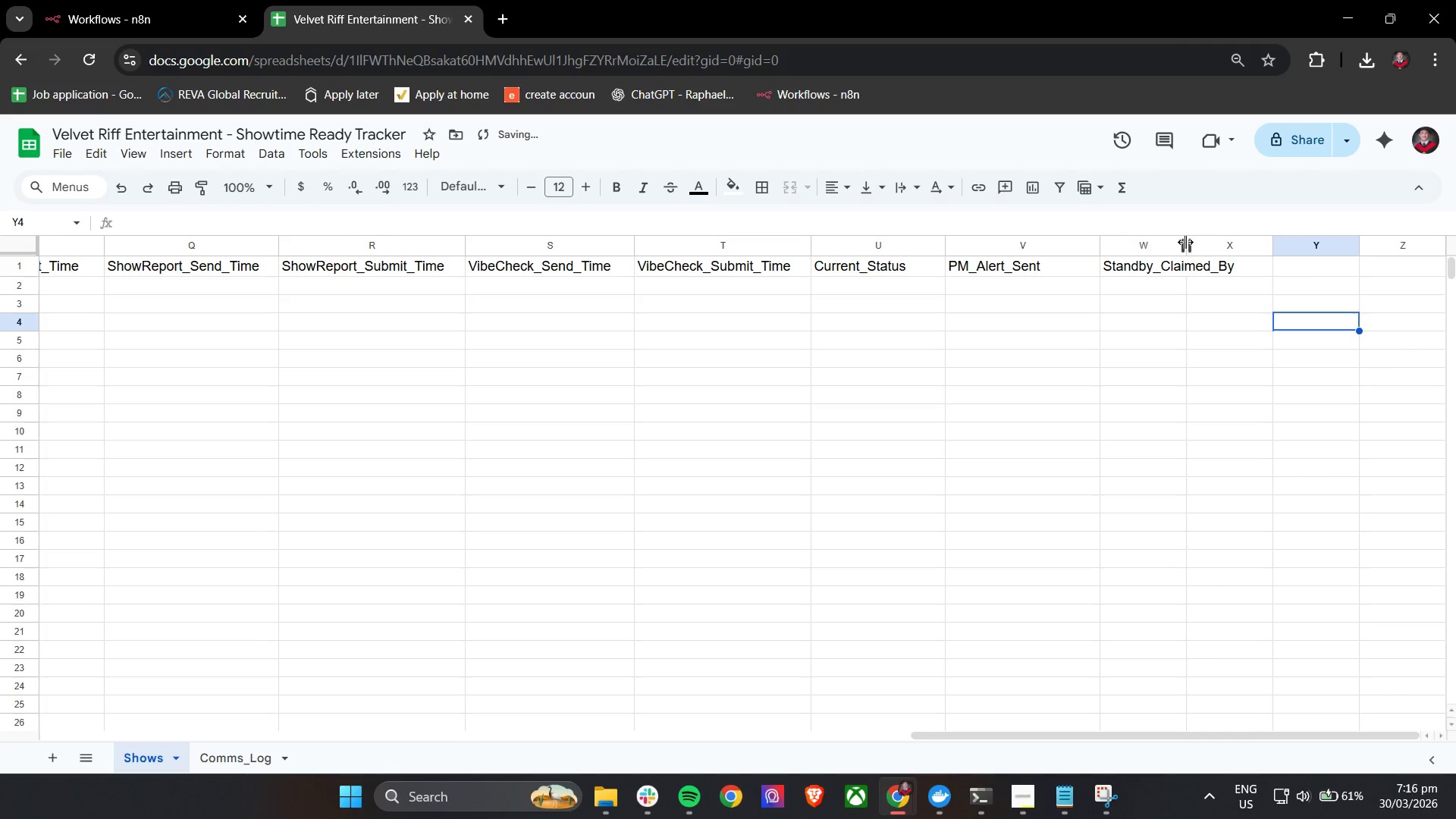 
left_click_drag(start_coordinate=[1184, 242], to_coordinate=[1263, 251])
 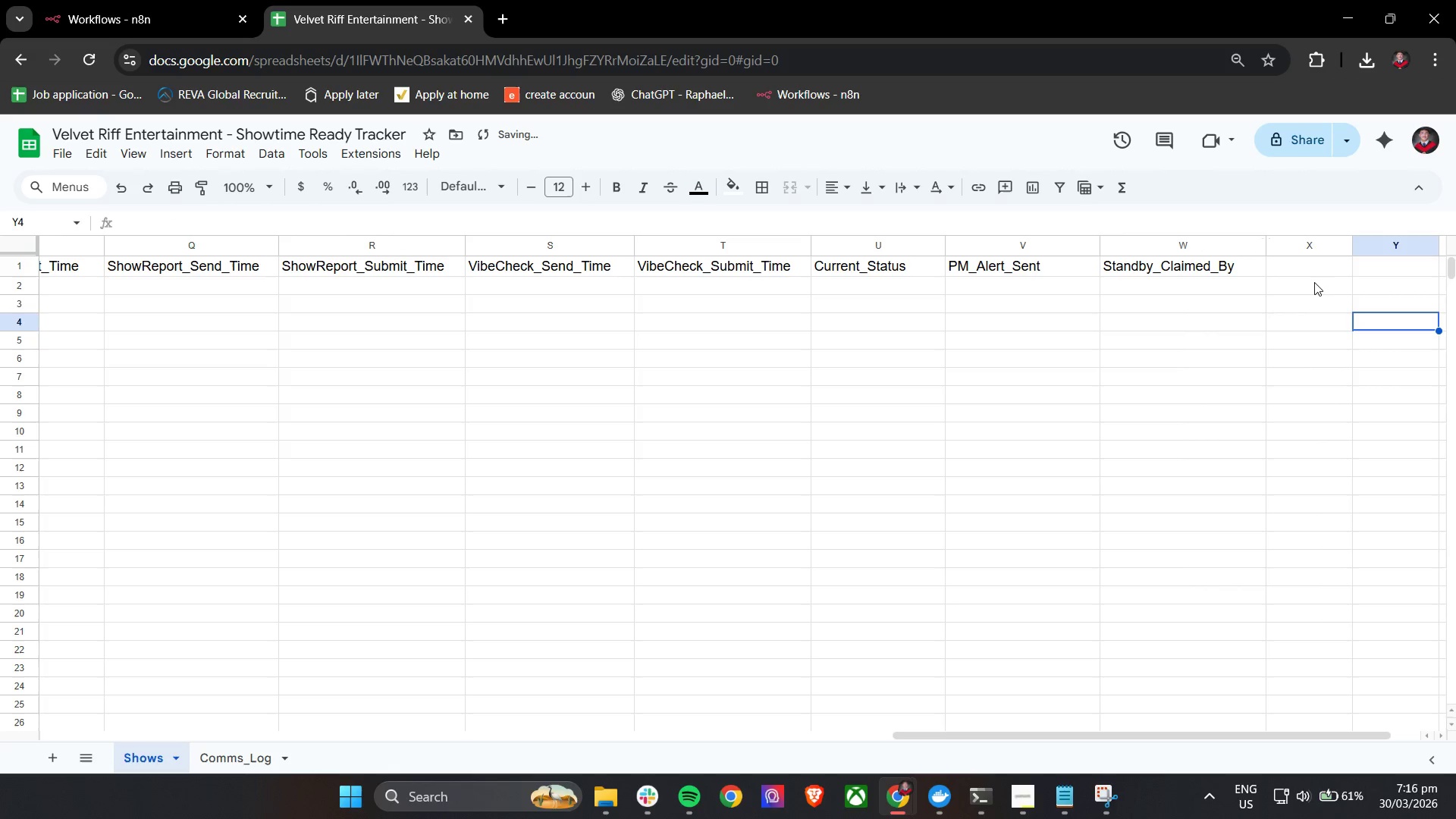 
left_click([1314, 272])
 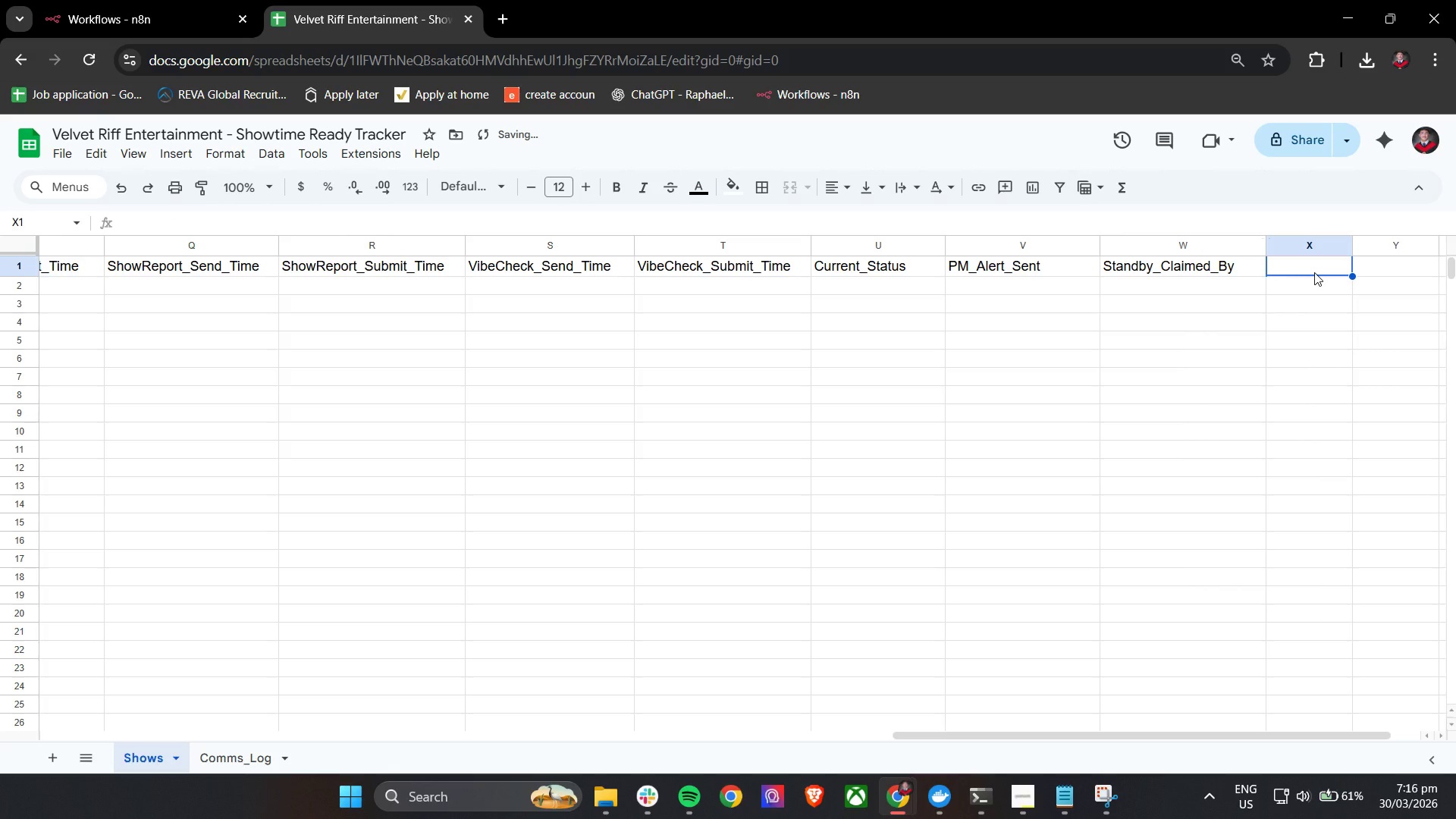 
hold_key(key=ShiftLeft, duration=0.5)
scroll: coordinate [1314, 272], scroll_direction: down, amount: 4.0
 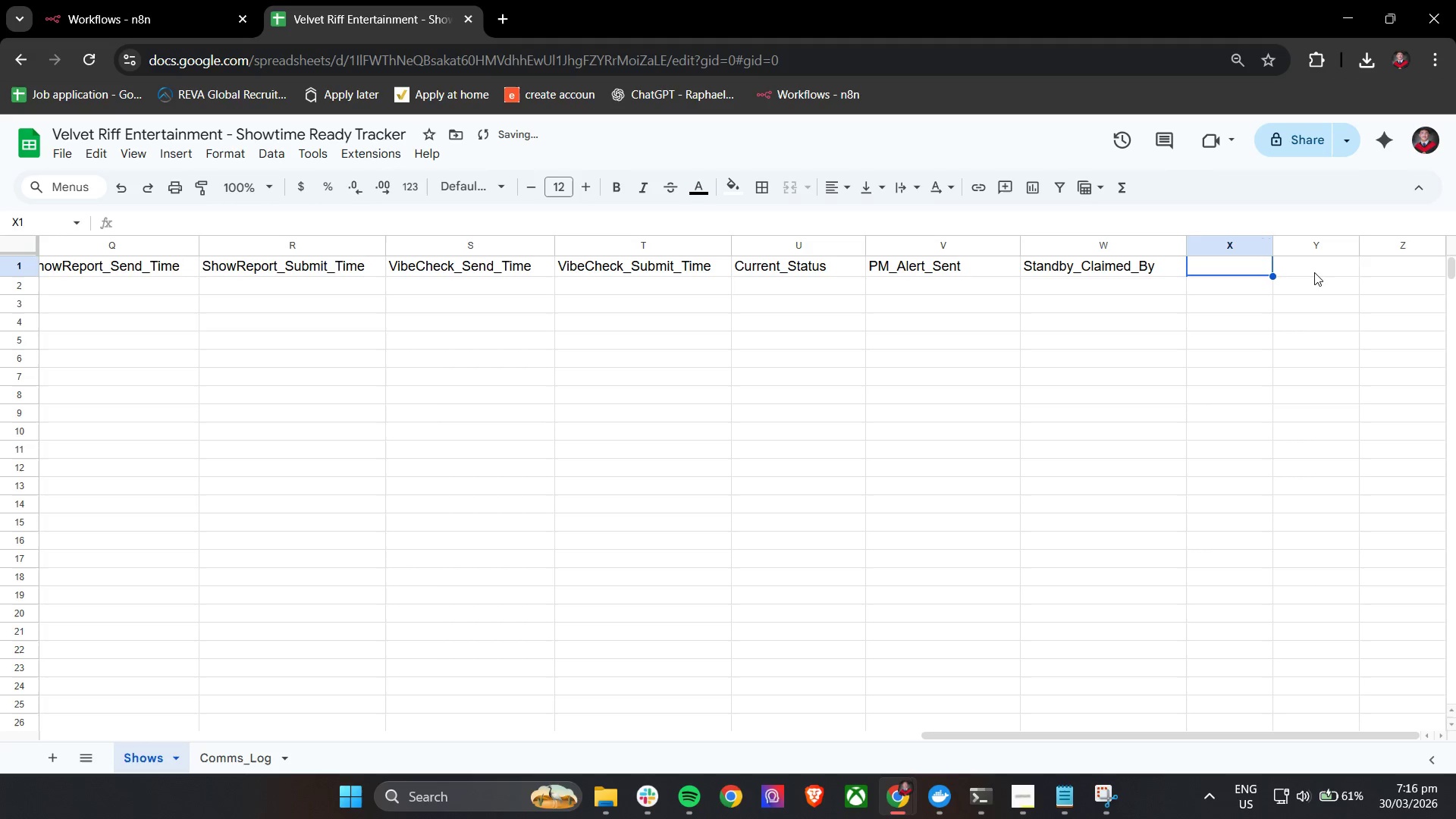 
type(Notes)
 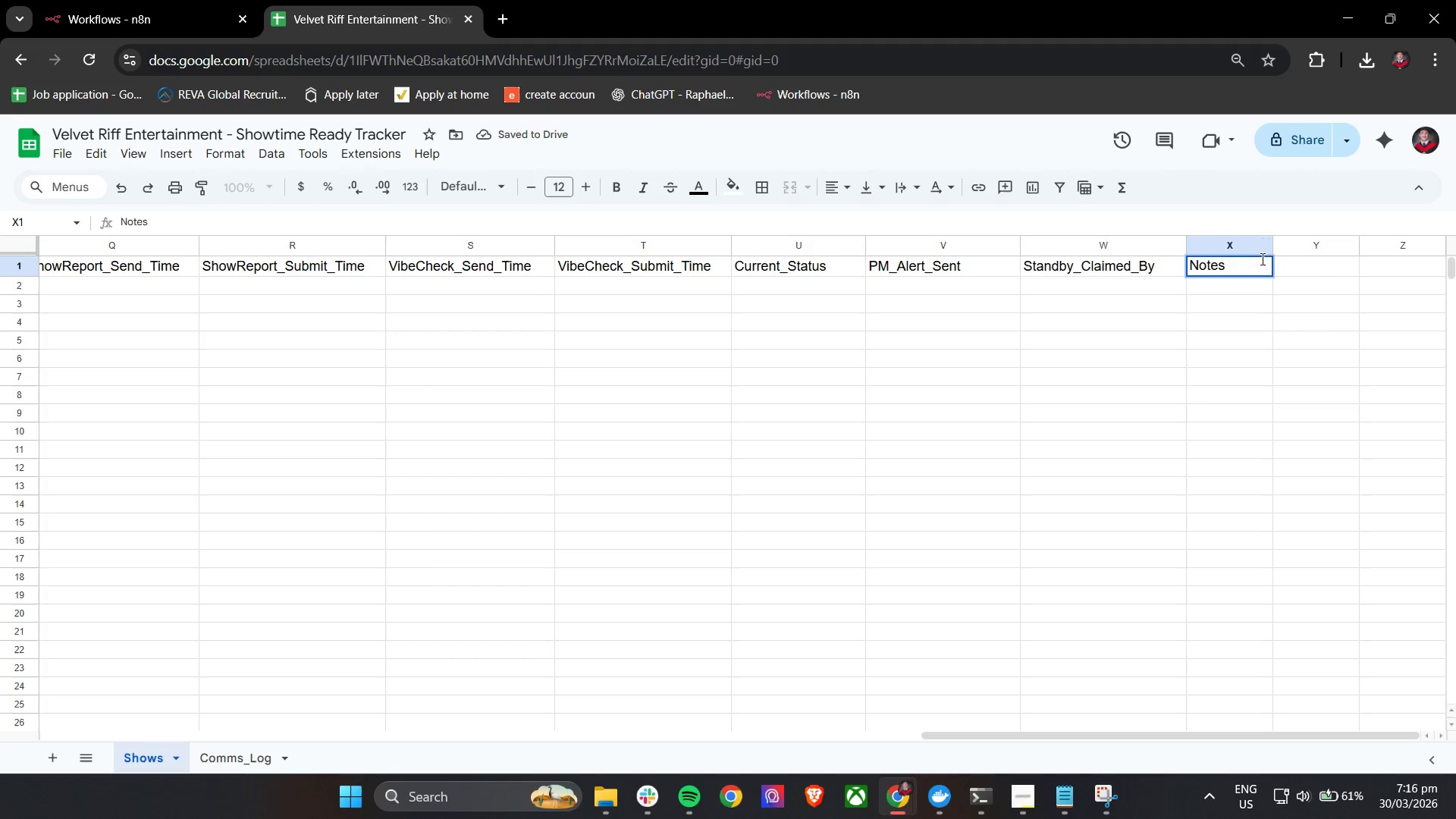 
left_click([1263, 301])
 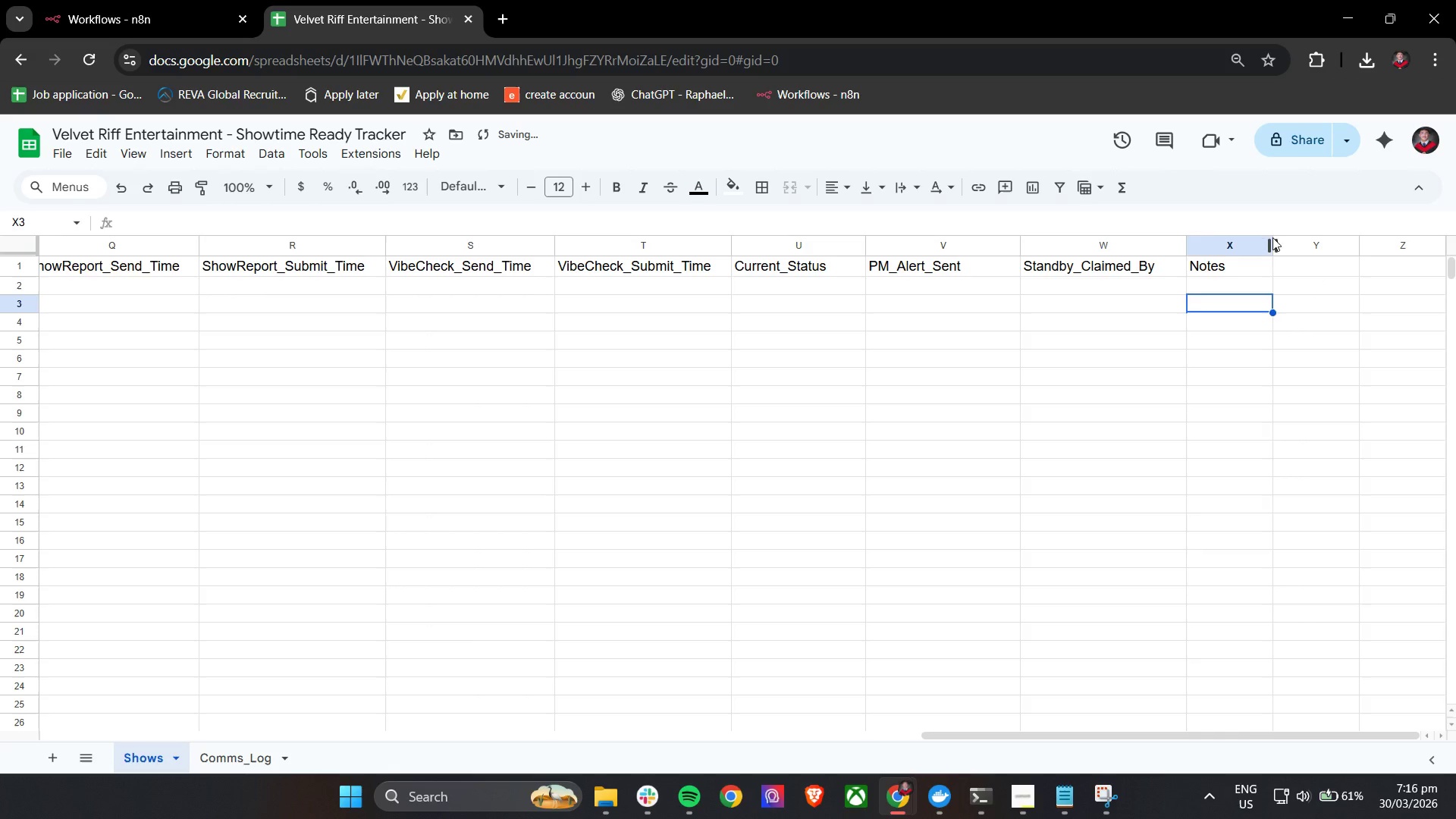 
left_click([1272, 237])
 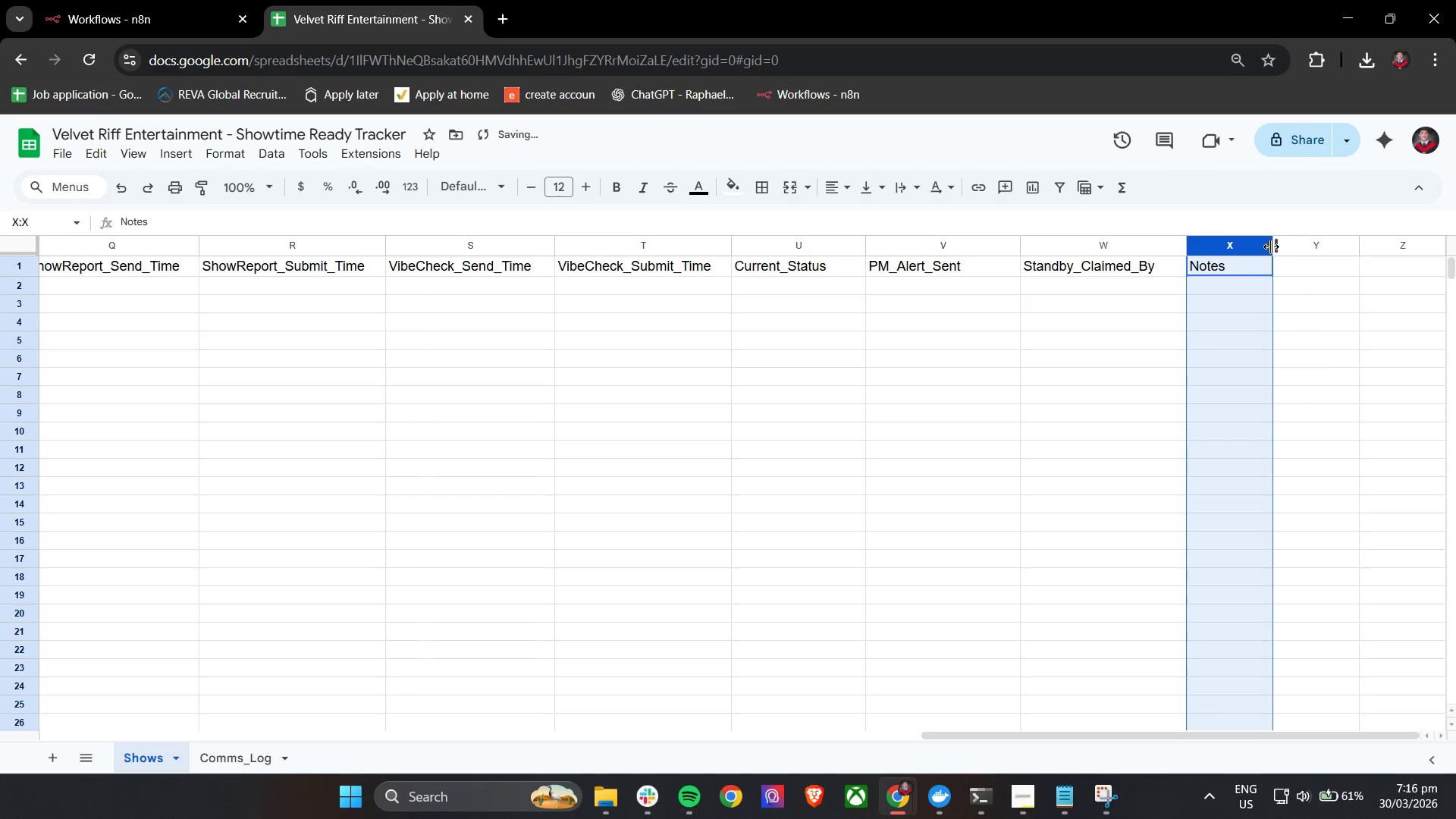 
left_click([1291, 283])
 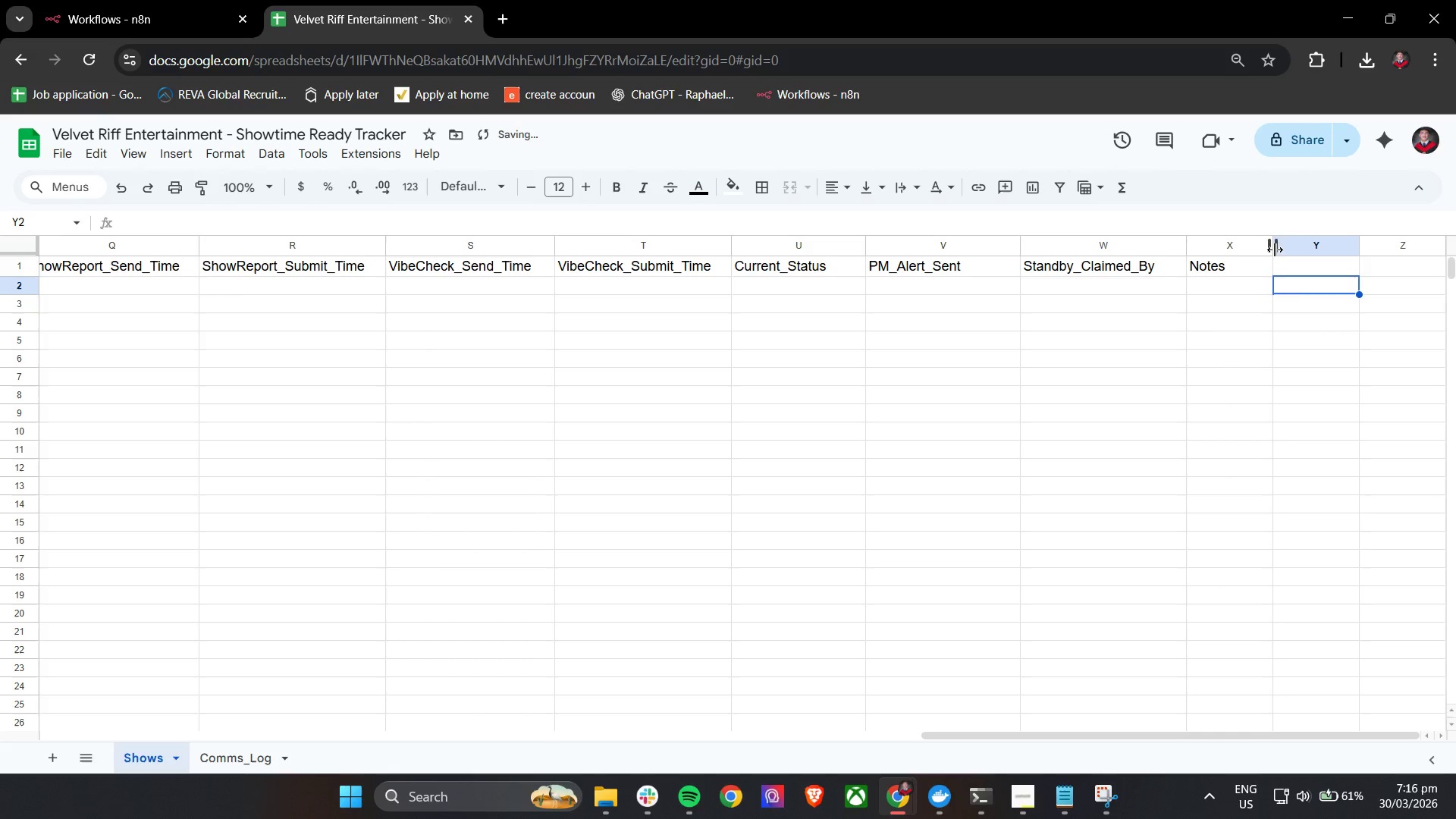 
left_click_drag(start_coordinate=[1275, 249], to_coordinate=[1364, 255])
 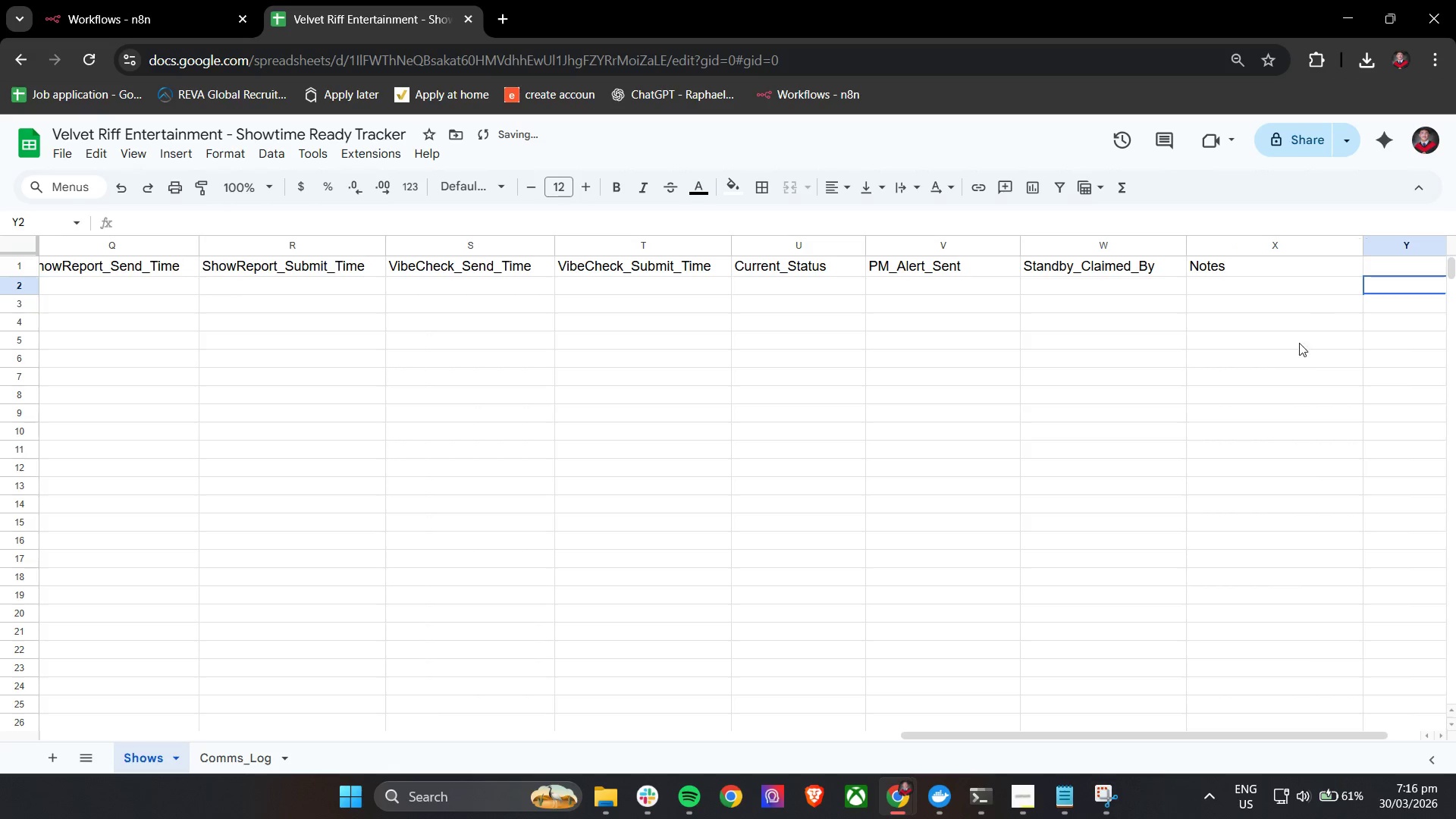 
hold_key(key=ShiftLeft, duration=1.52)
hold_key(key=ShiftLeft, duration=0.48)
scroll: coordinate [1046, 290], scroll_direction: up, amount: 32.0
 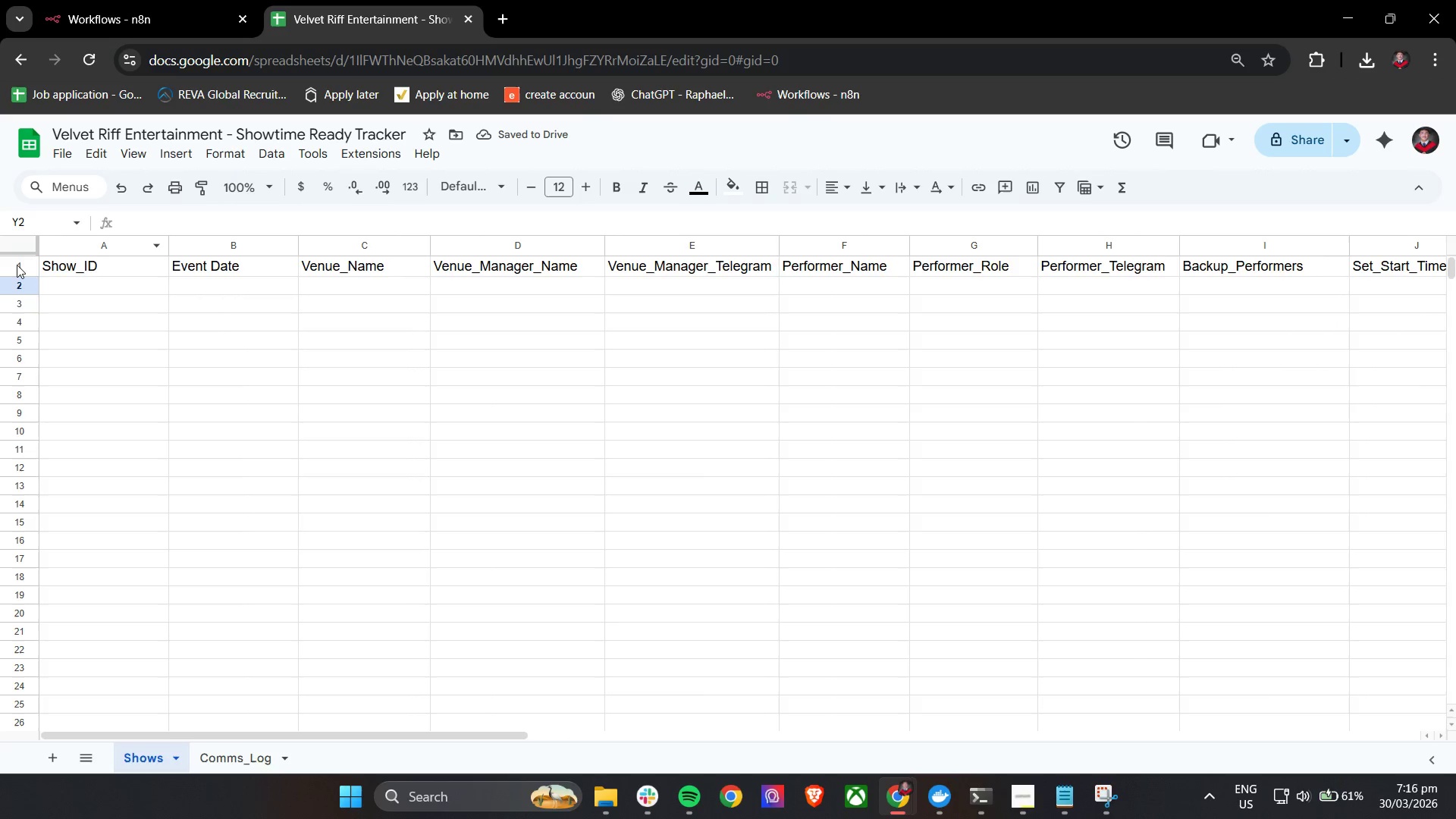 
left_click([20, 267])
 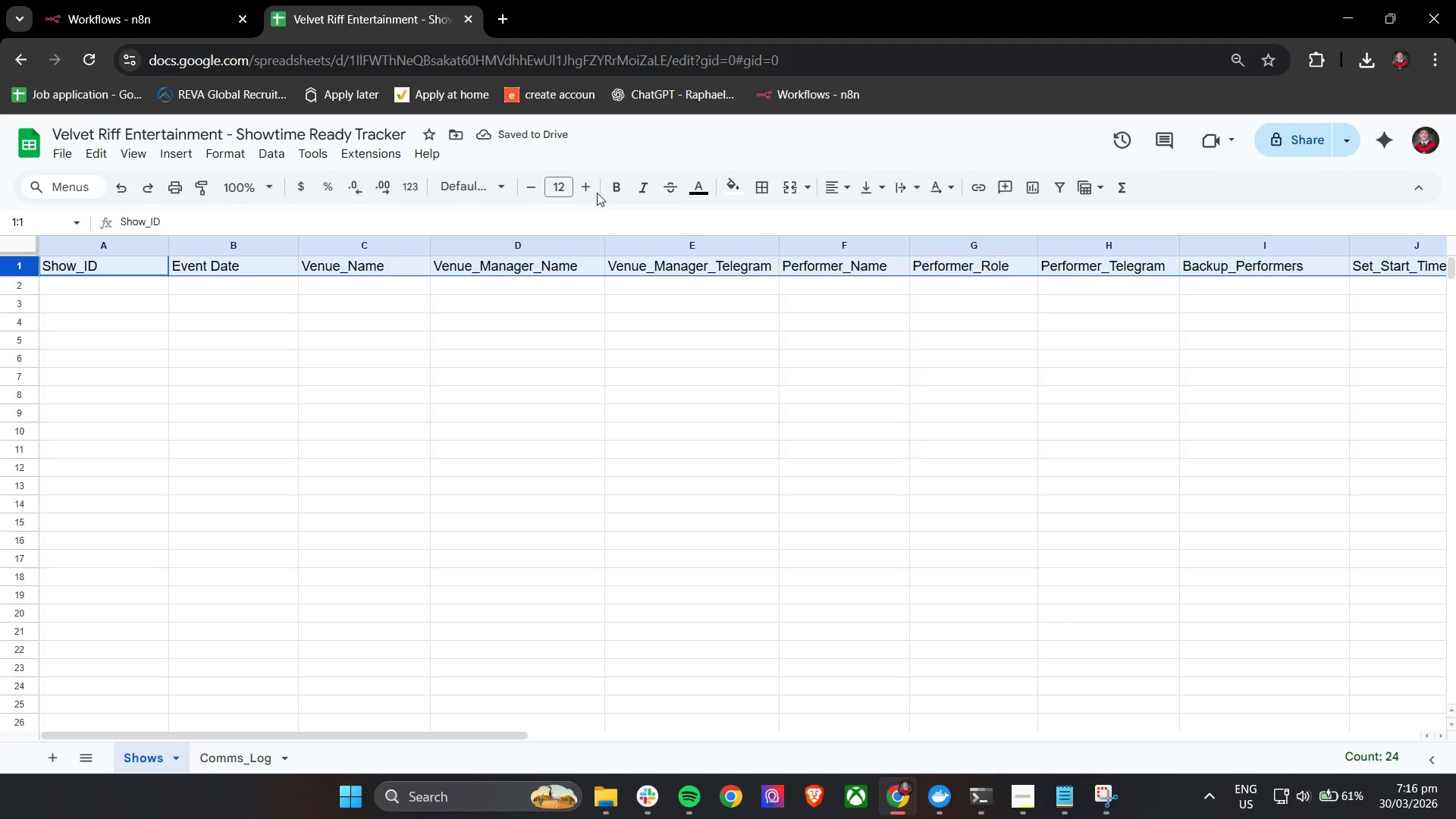 
left_click([608, 187])
 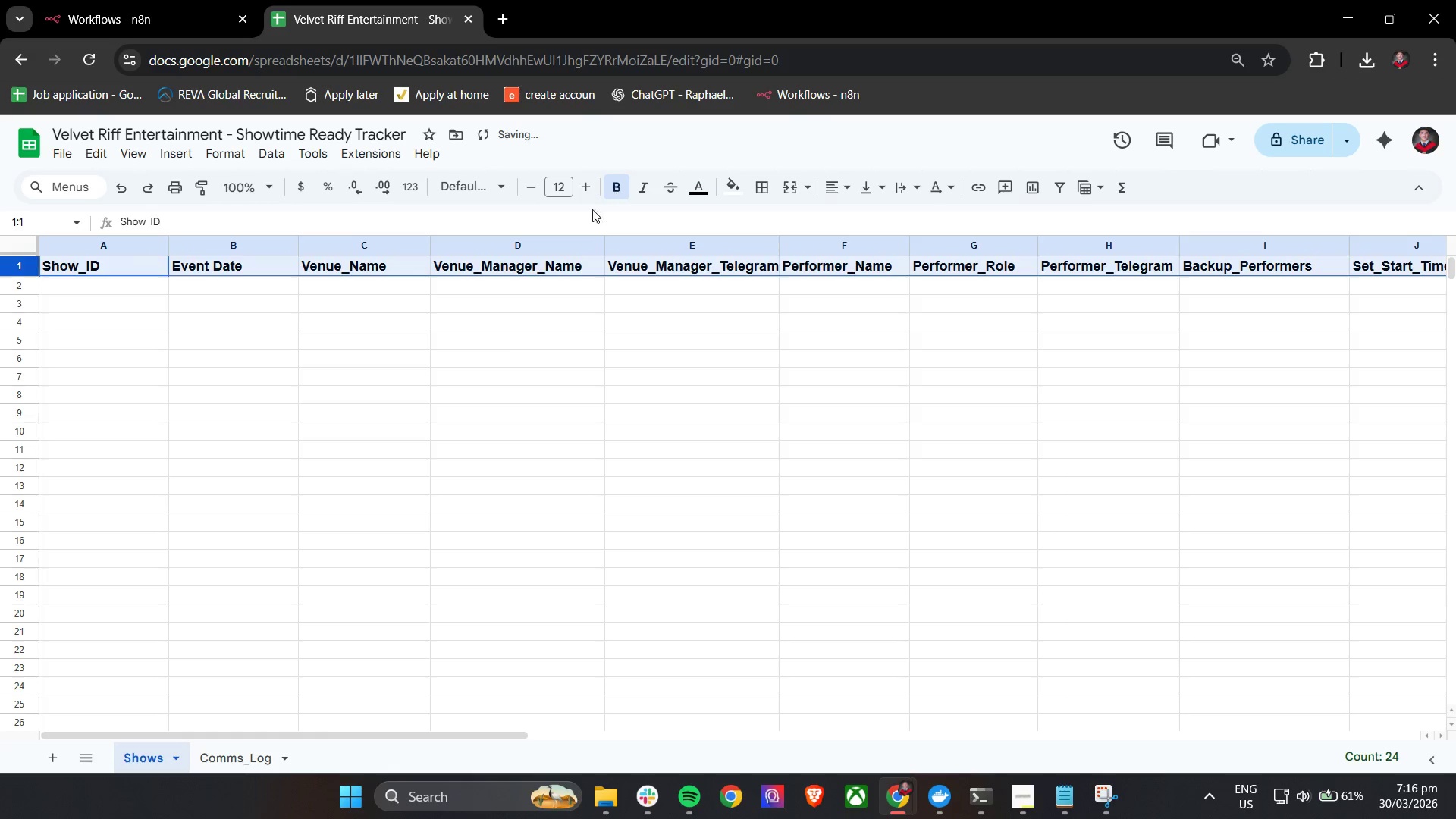 
left_click([497, 343])
 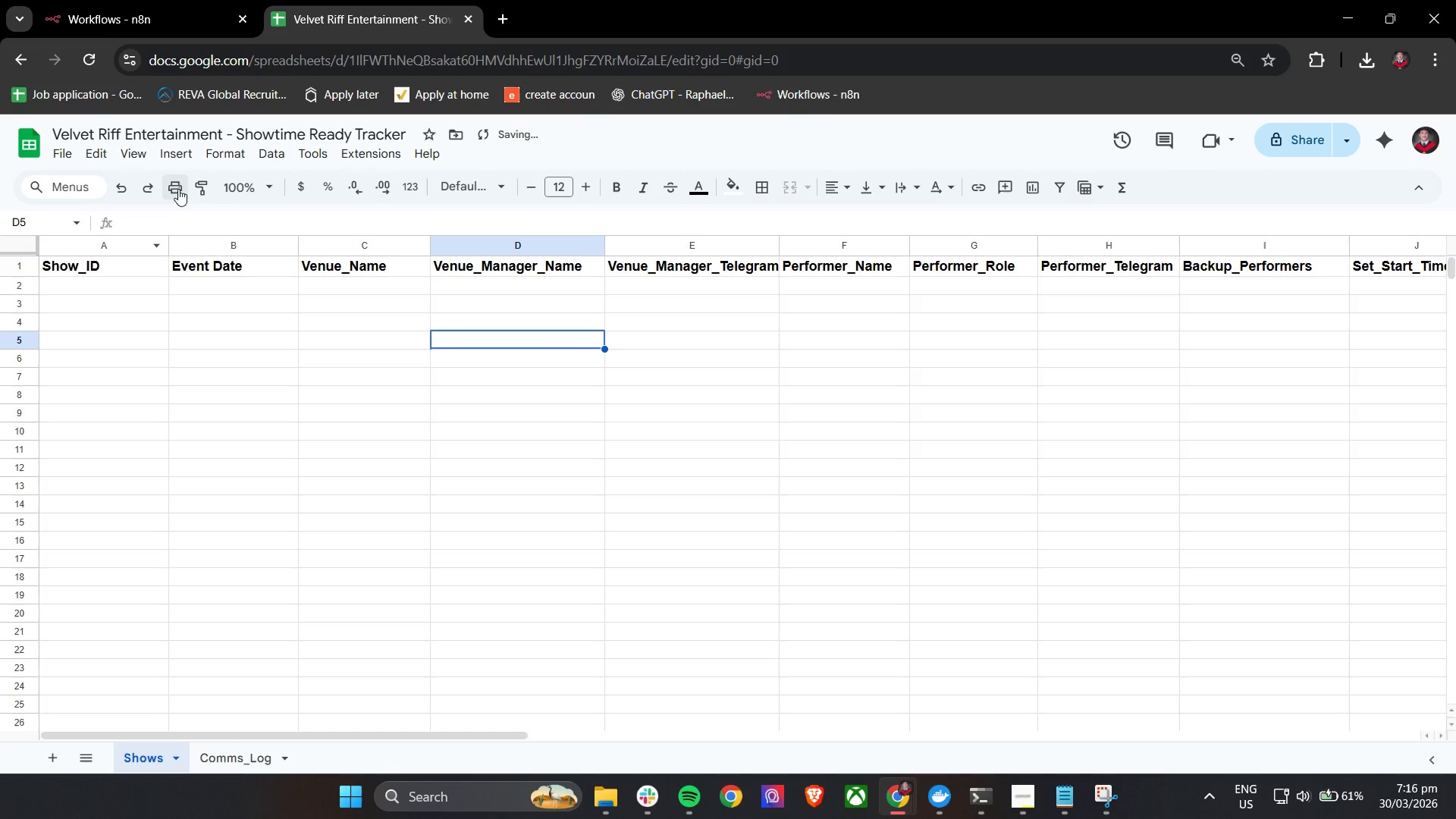 
left_click([141, 155])
 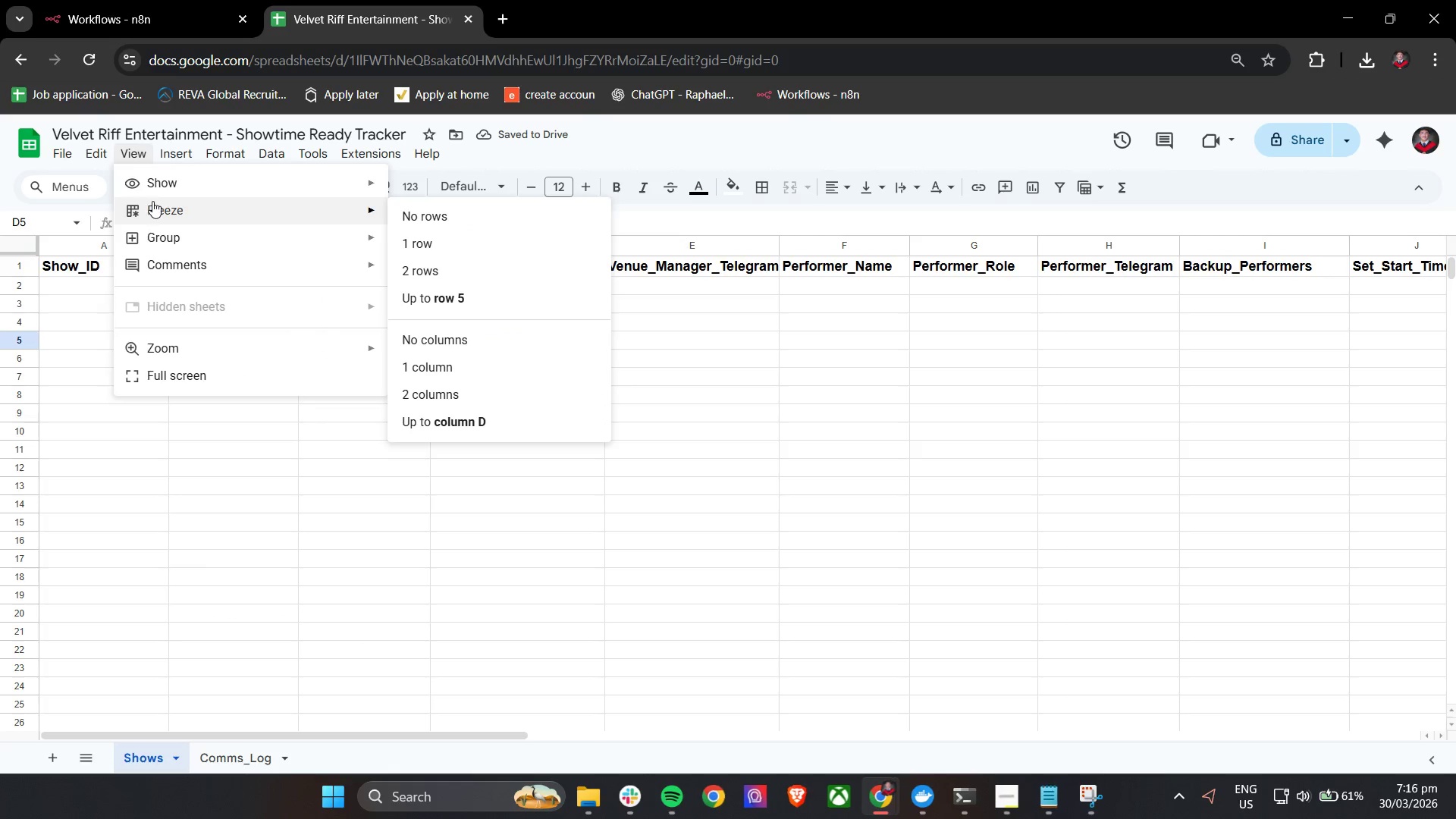 
left_click([504, 246])
 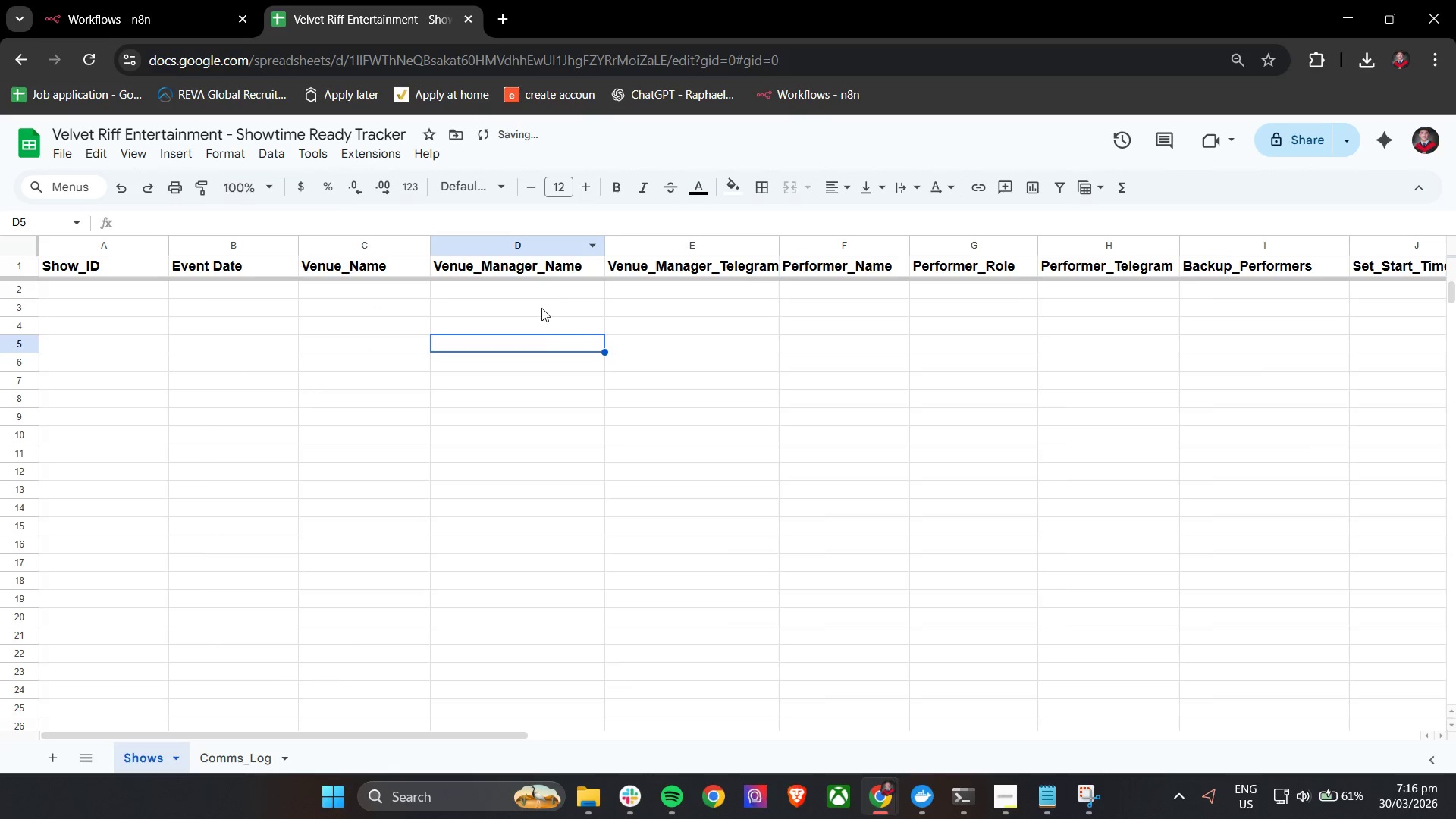 
left_click([539, 332])
 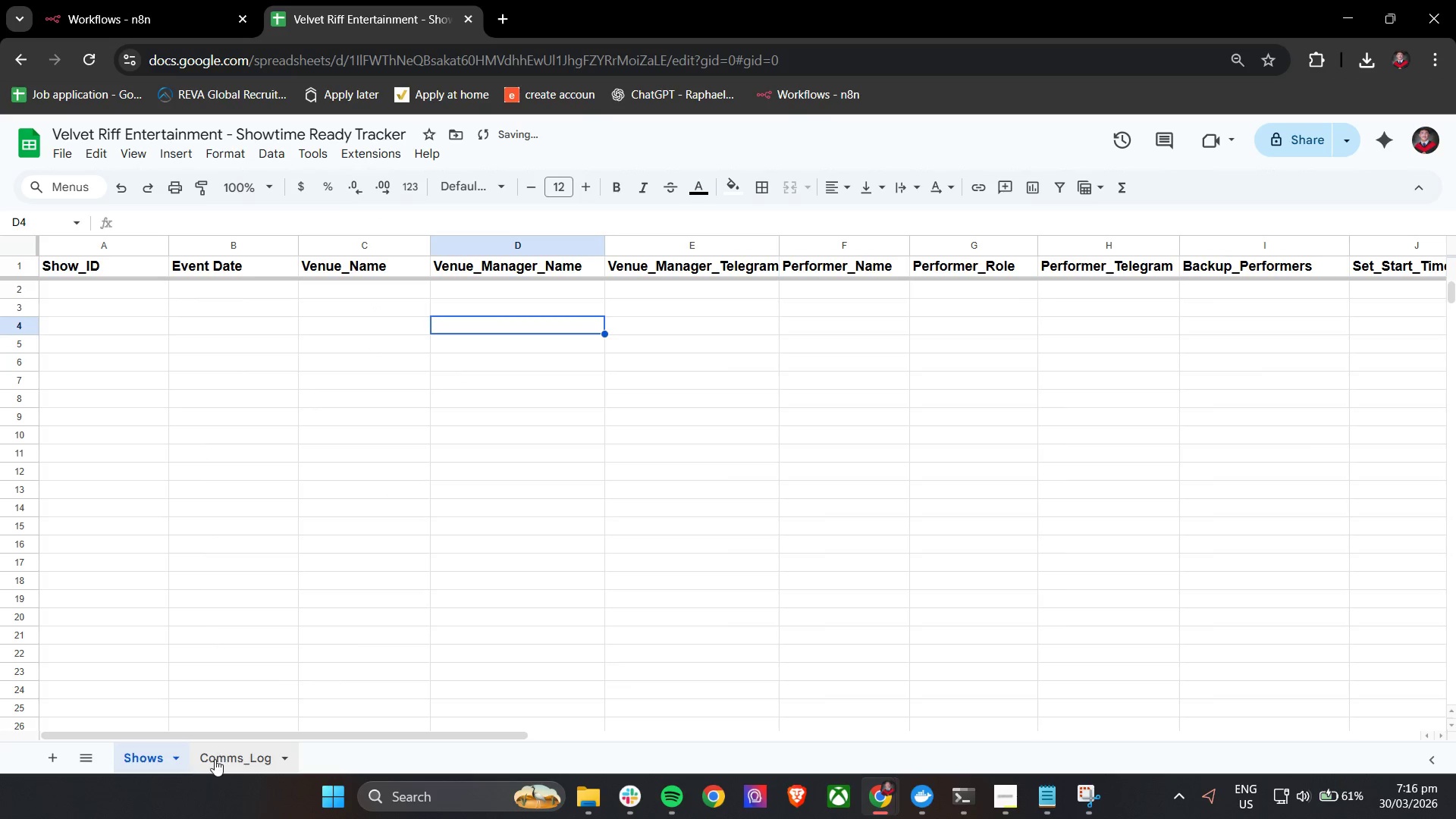 
left_click([225, 758])
 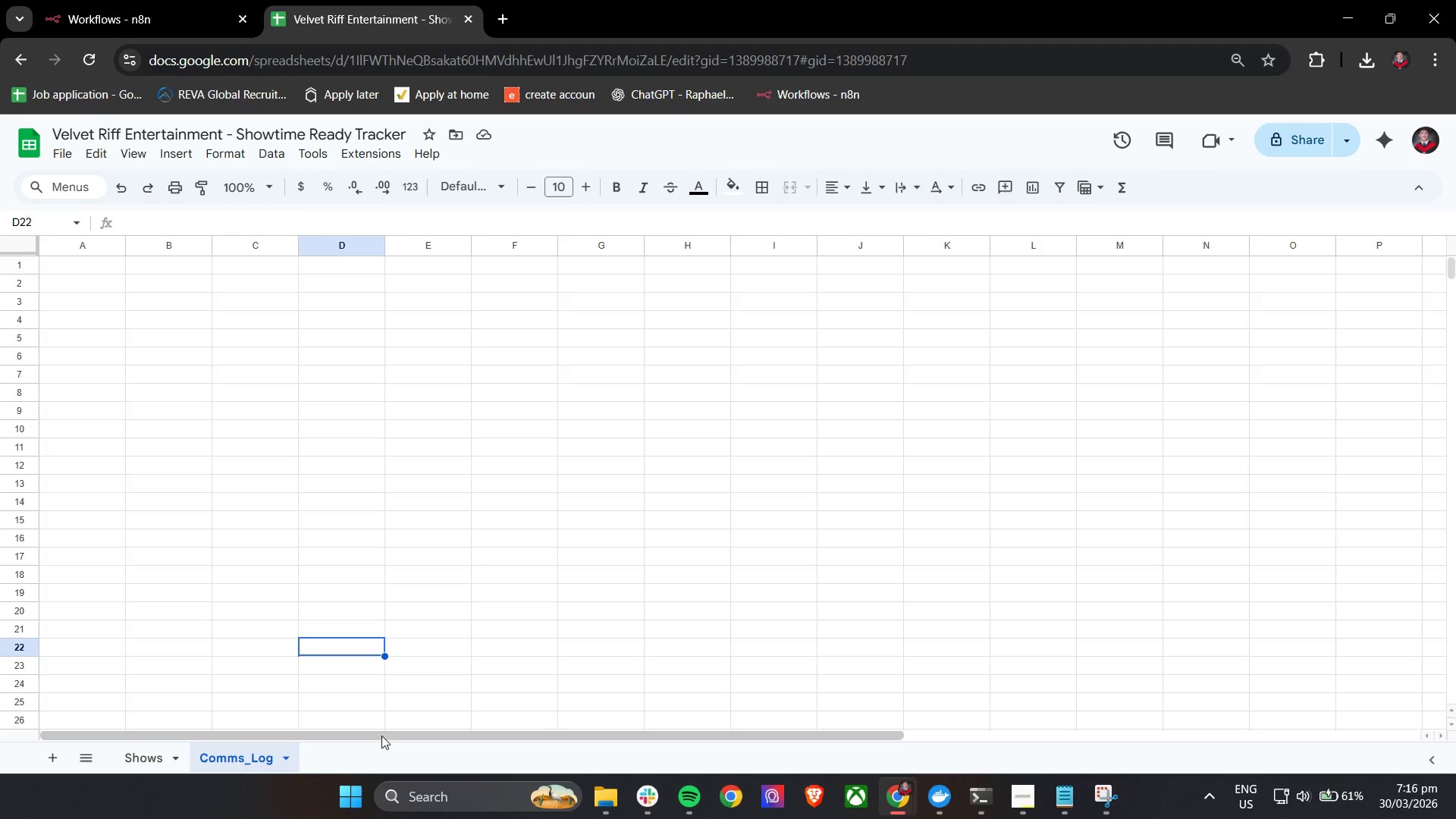 
wait(10.06)
 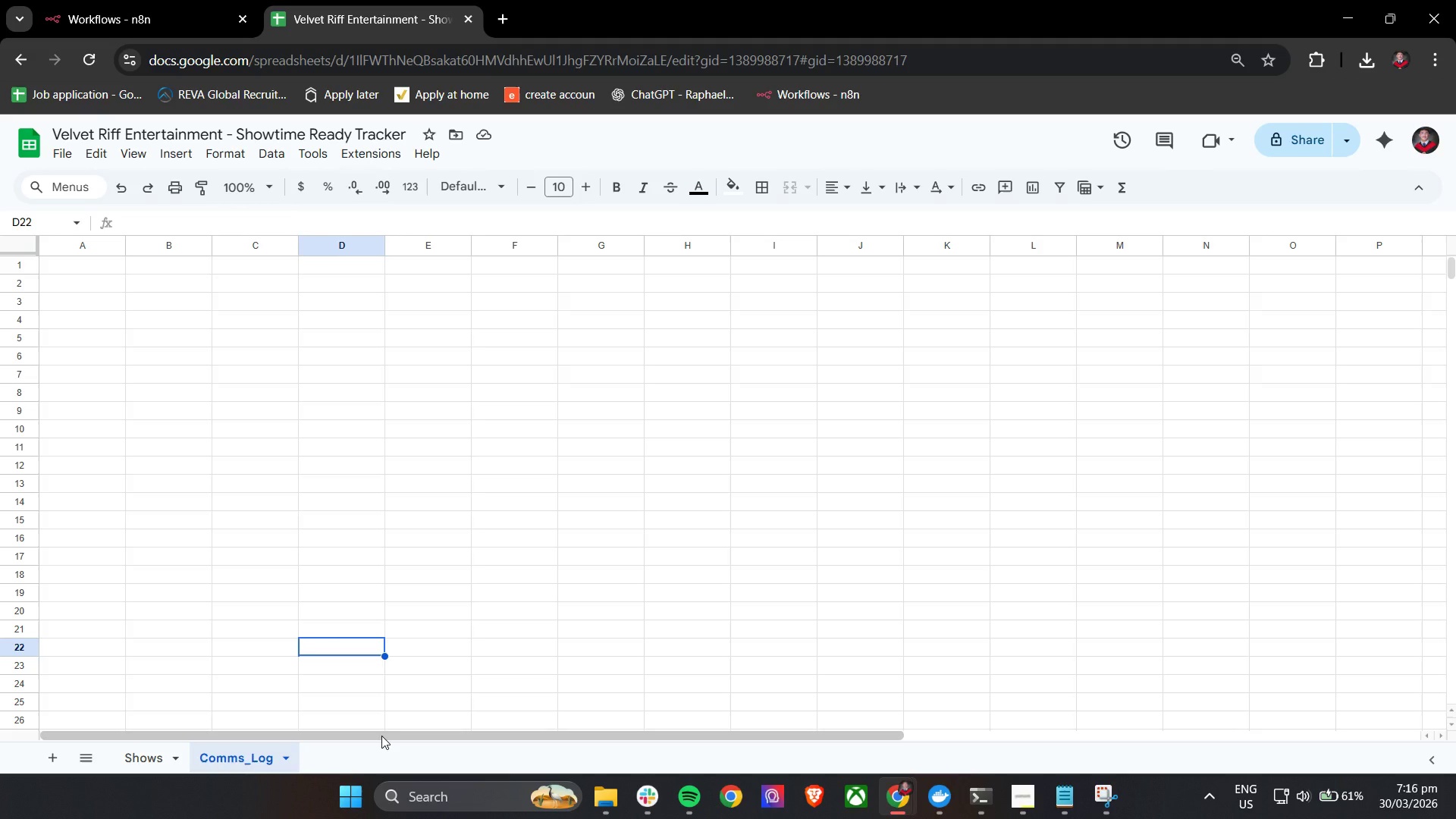 
left_click([80, 271])
 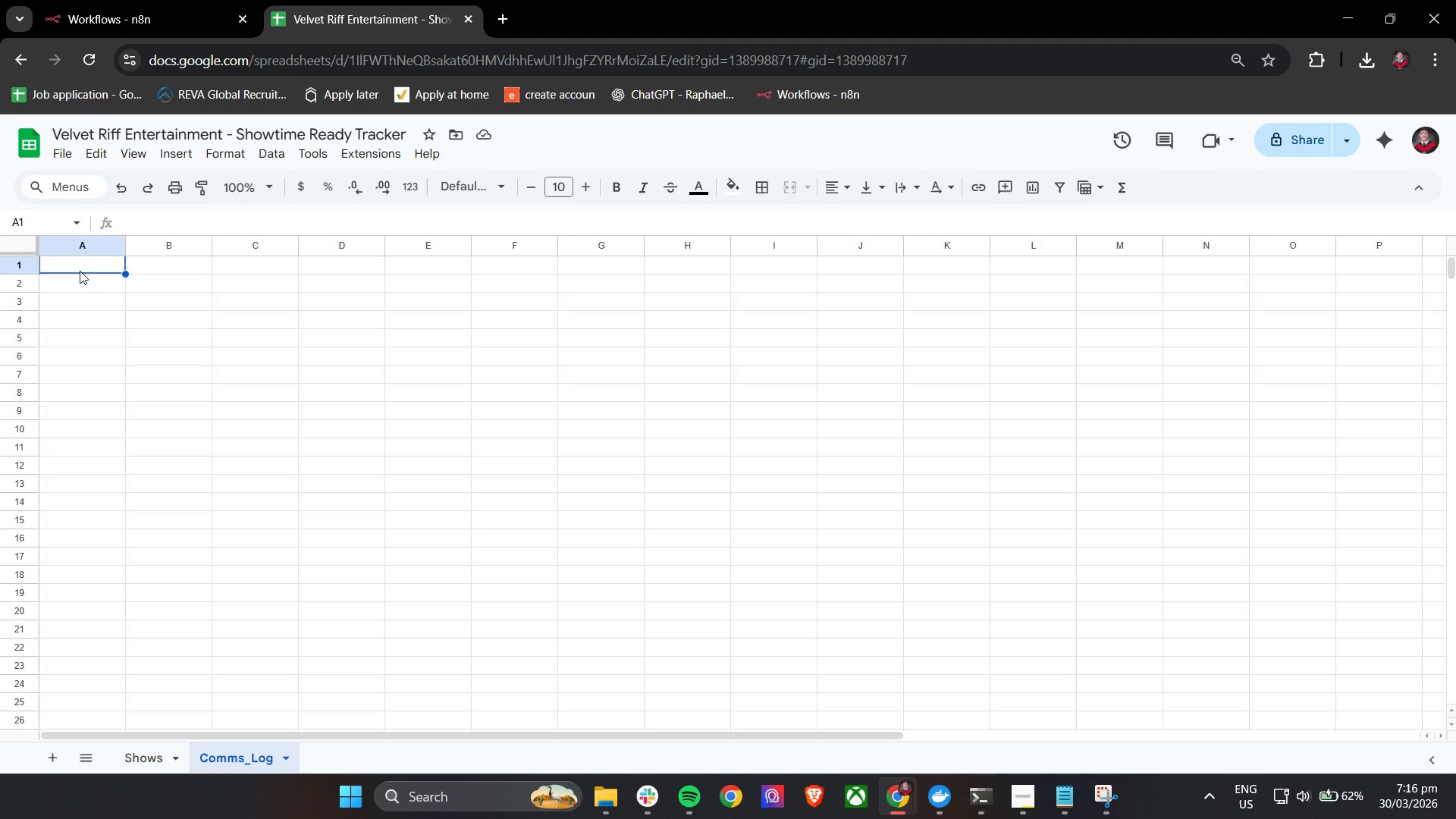 
type(Log)
key(Backspace)
key(Backspace)
key(Backspace)
key(Backspace)
 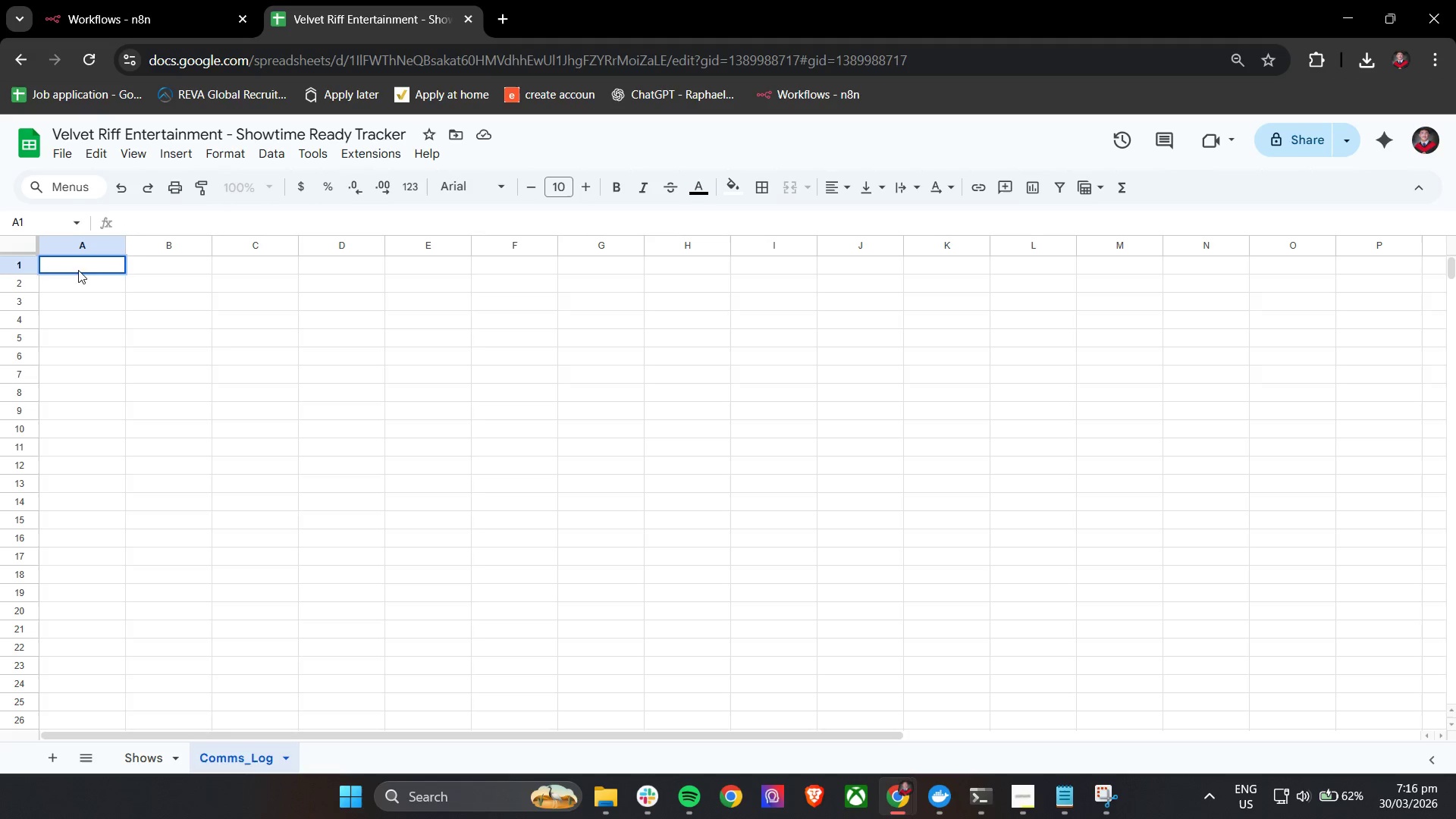 
left_click([382, 424])
 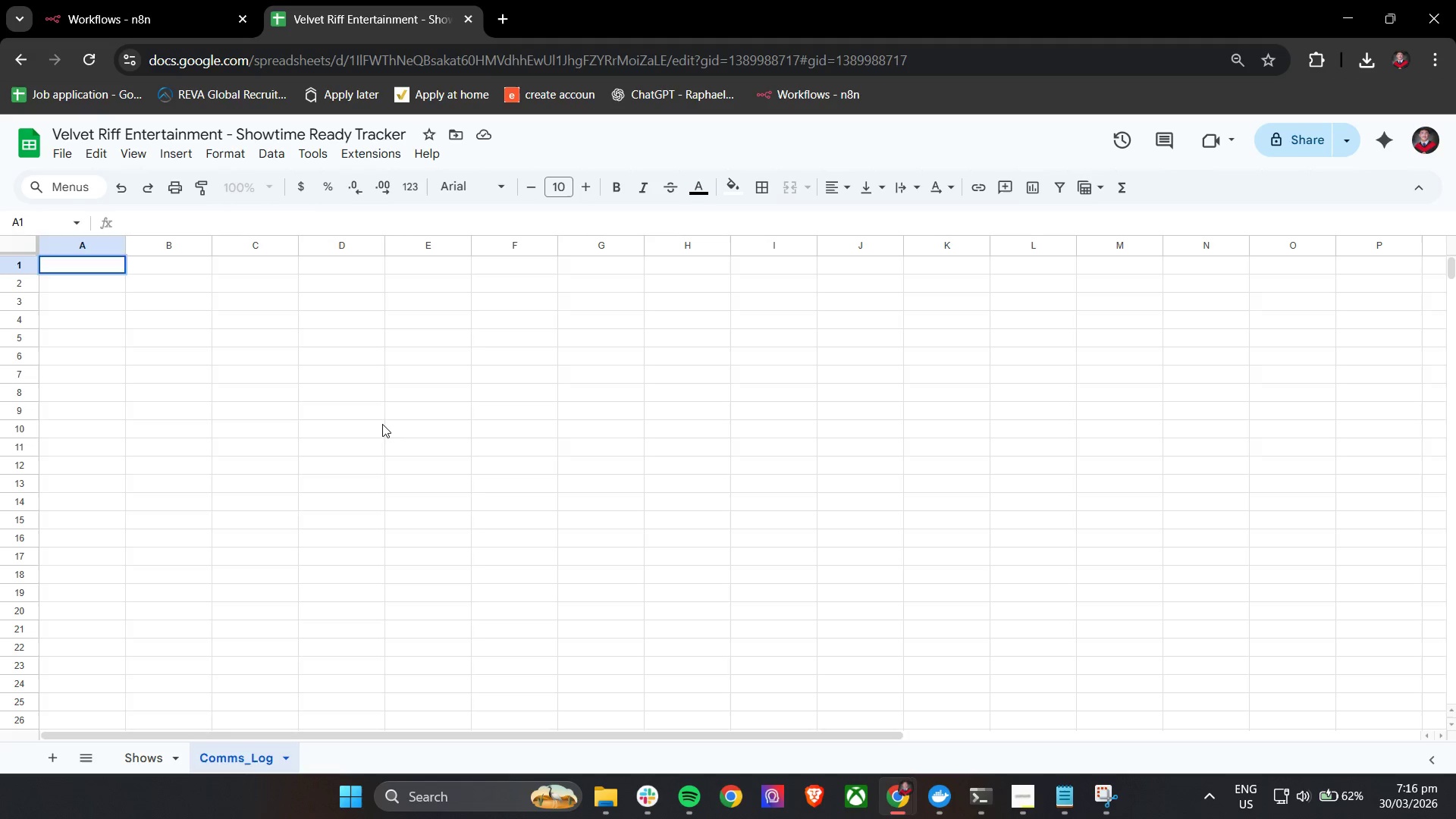 
key(Control+A)
 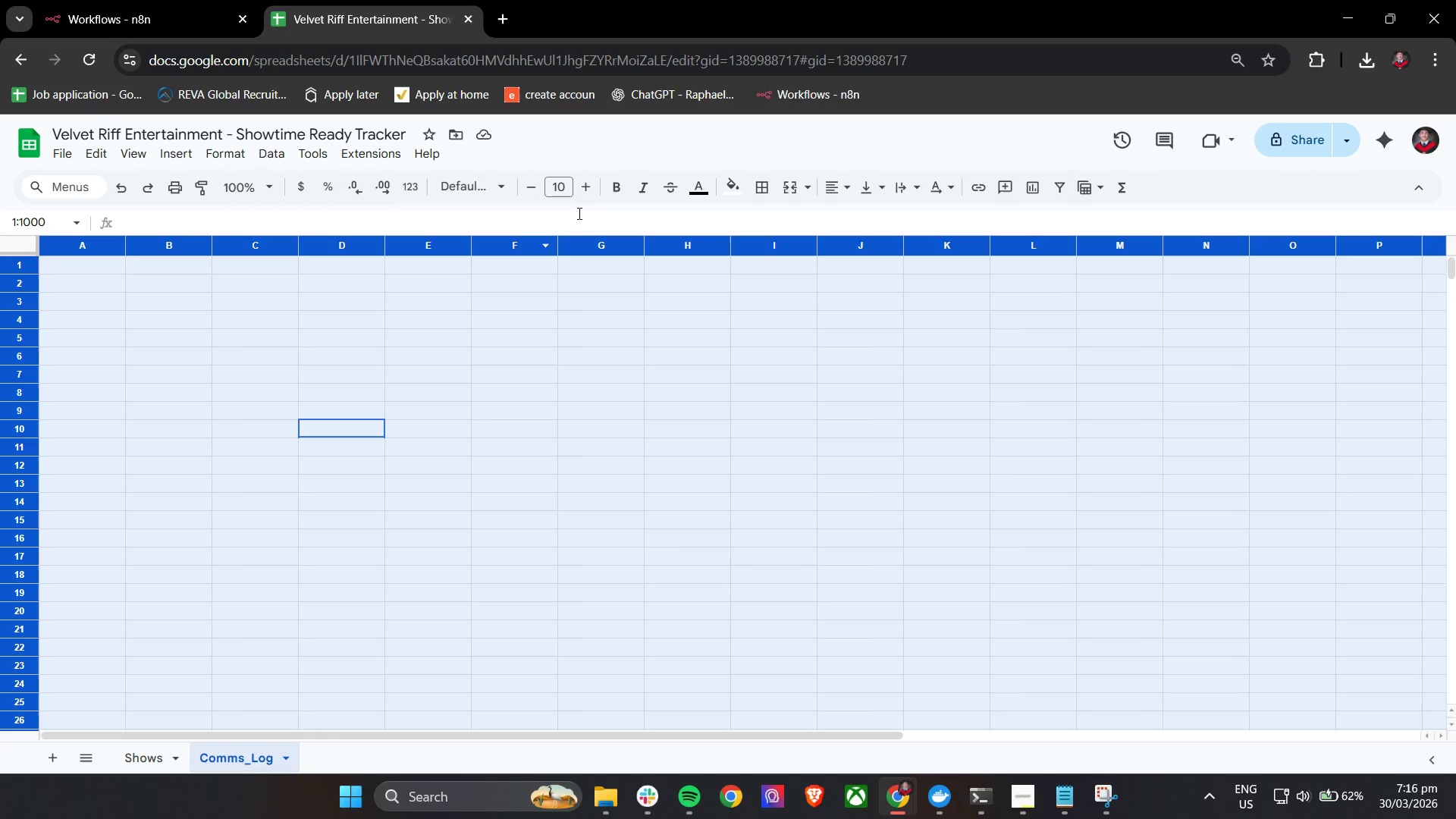 
left_click([585, 188])
 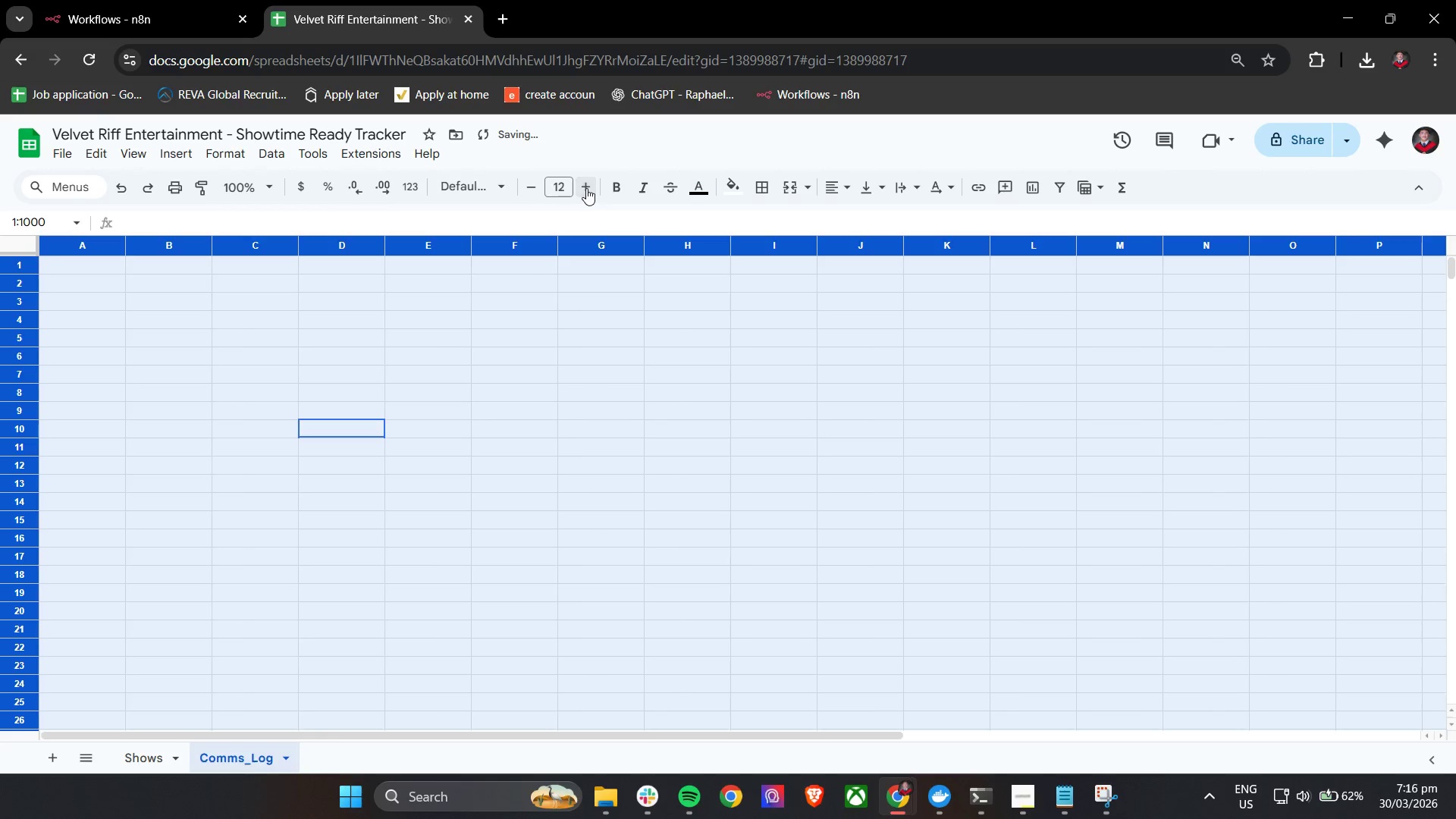 
triple_click([479, 414])
 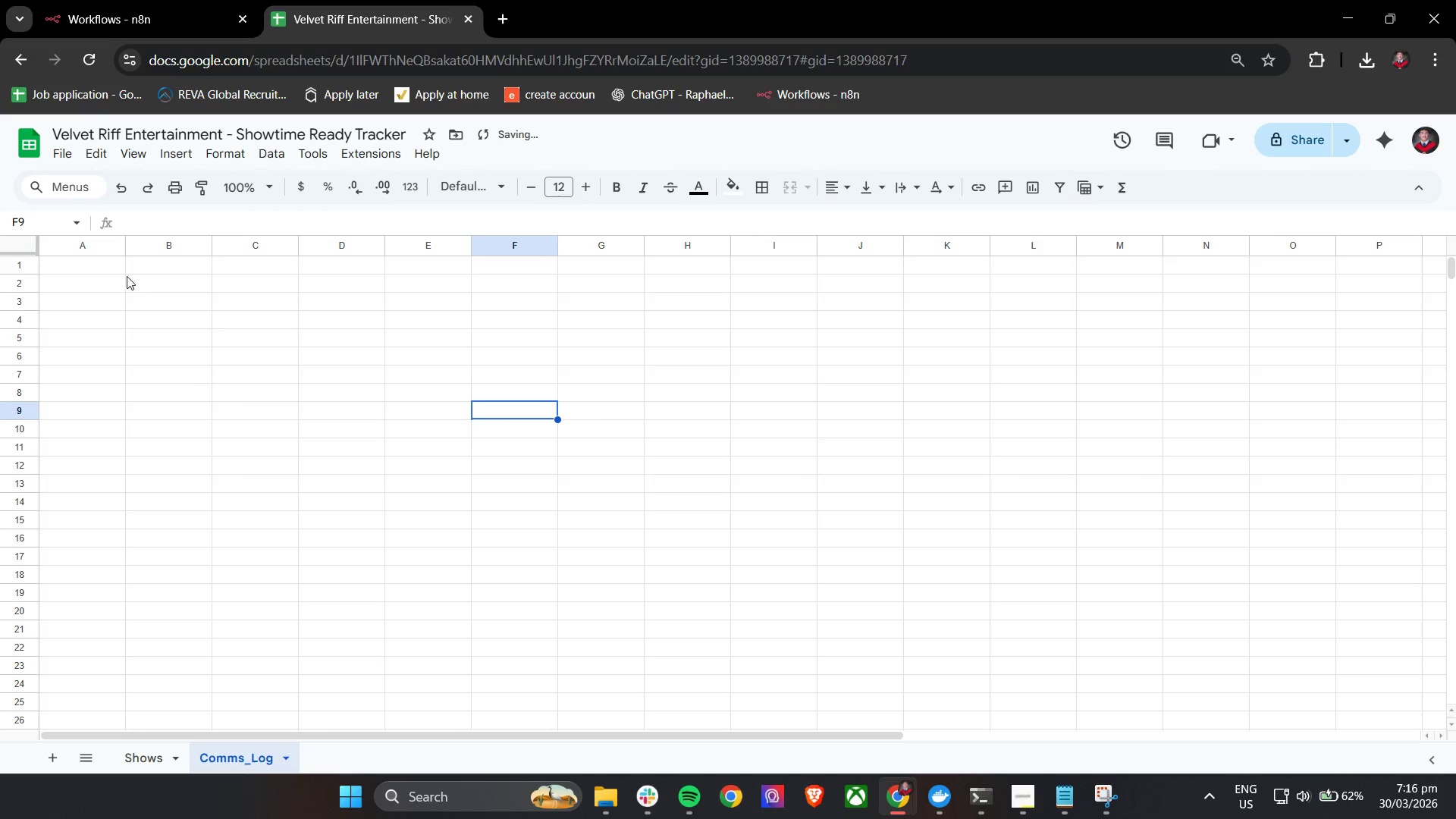 
double_click([115, 267])
 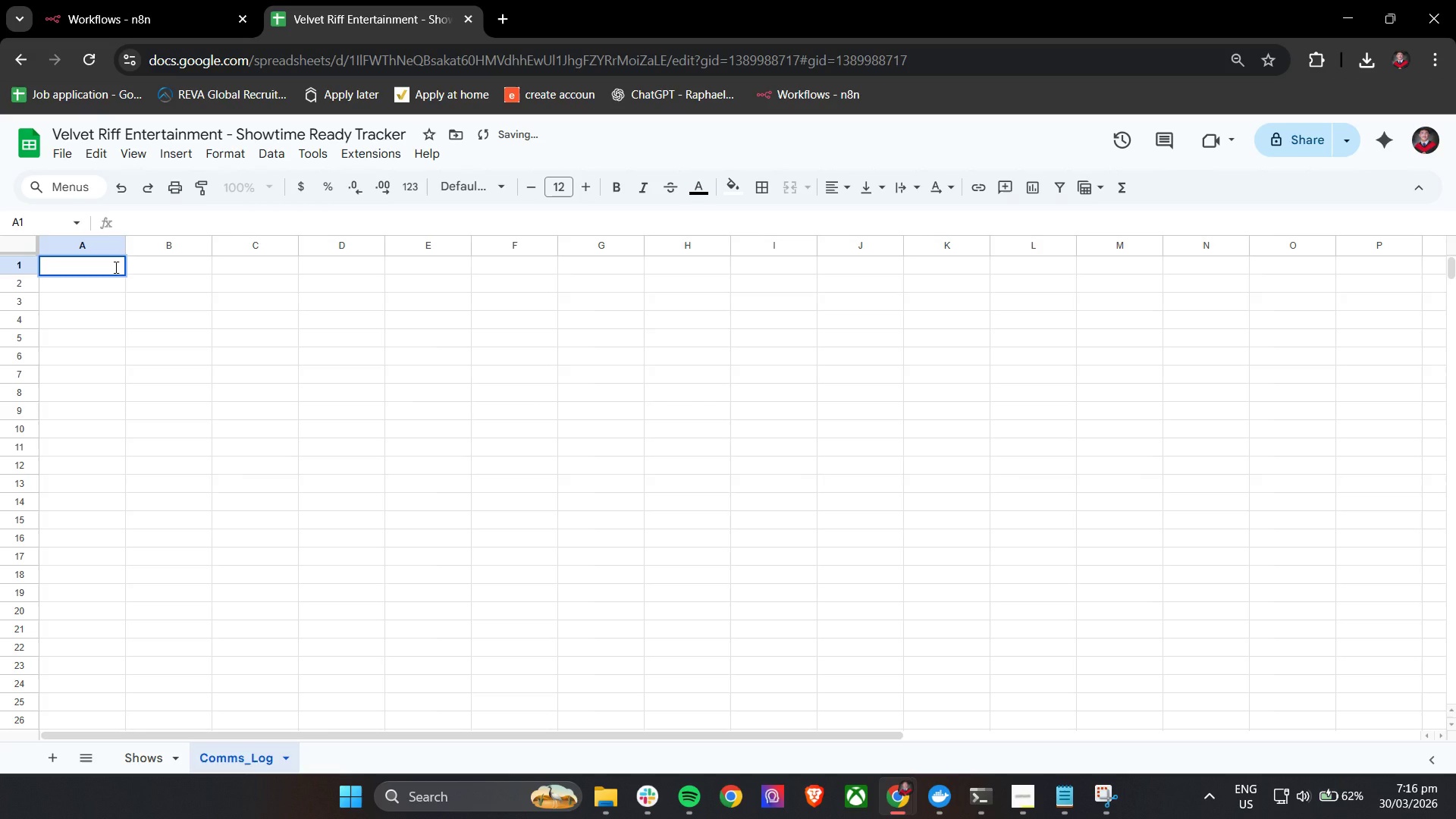 
type(Log_ID)
key(Tab)
 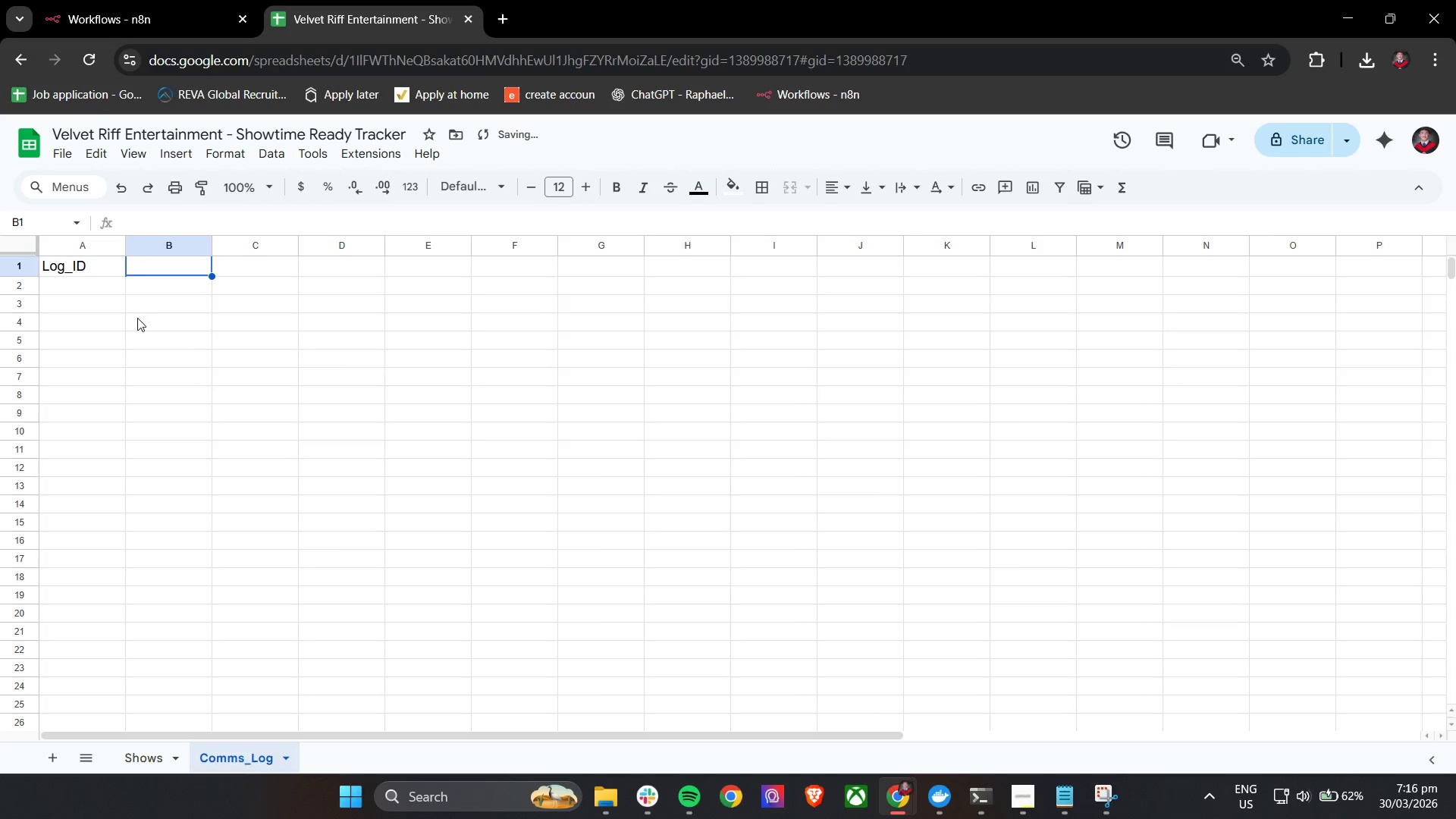 
left_click_drag(start_coordinate=[124, 240], to_coordinate=[165, 248])
 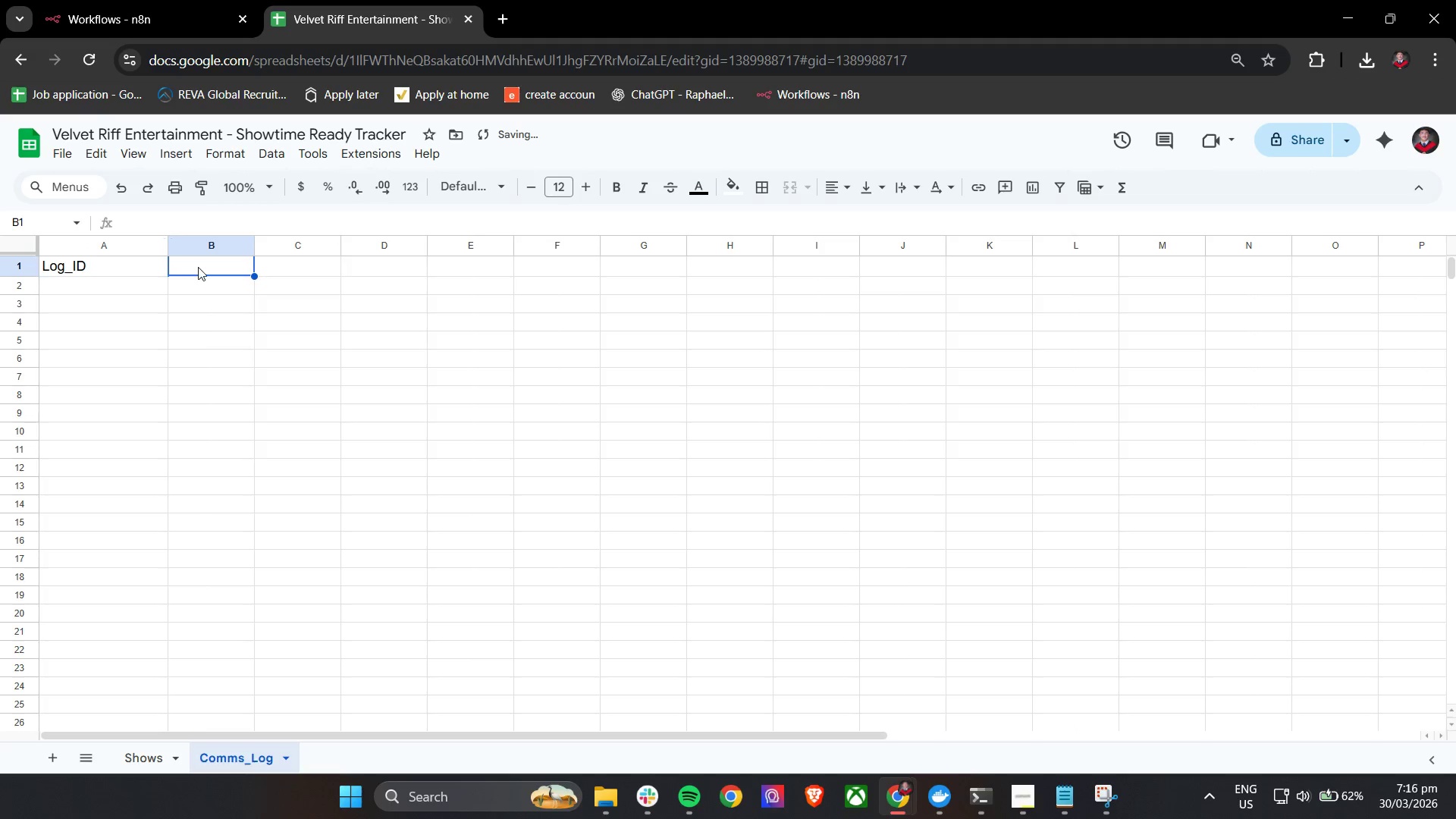 
type(Timestamp)
 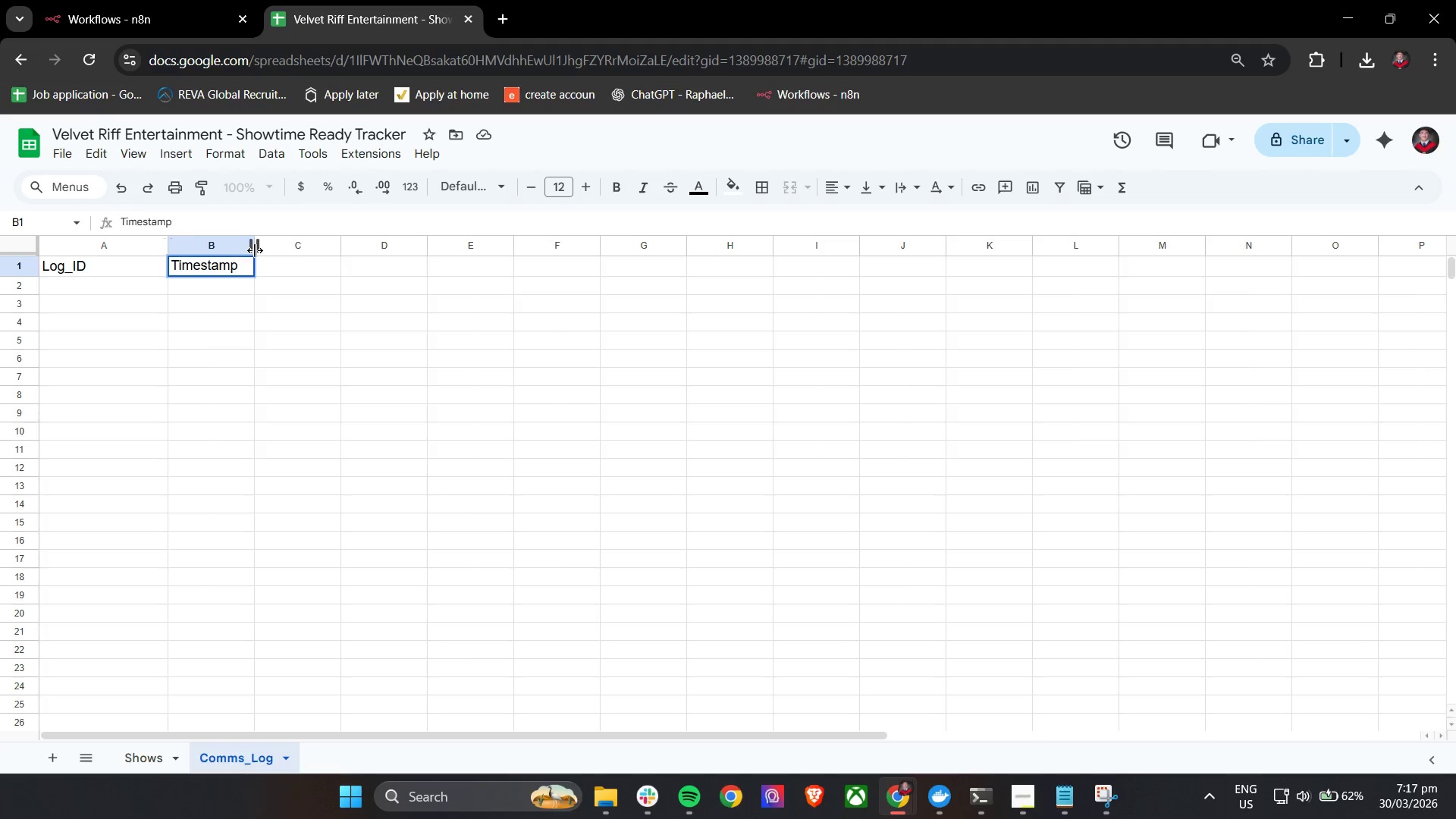 
left_click_drag(start_coordinate=[256, 244], to_coordinate=[305, 239])
 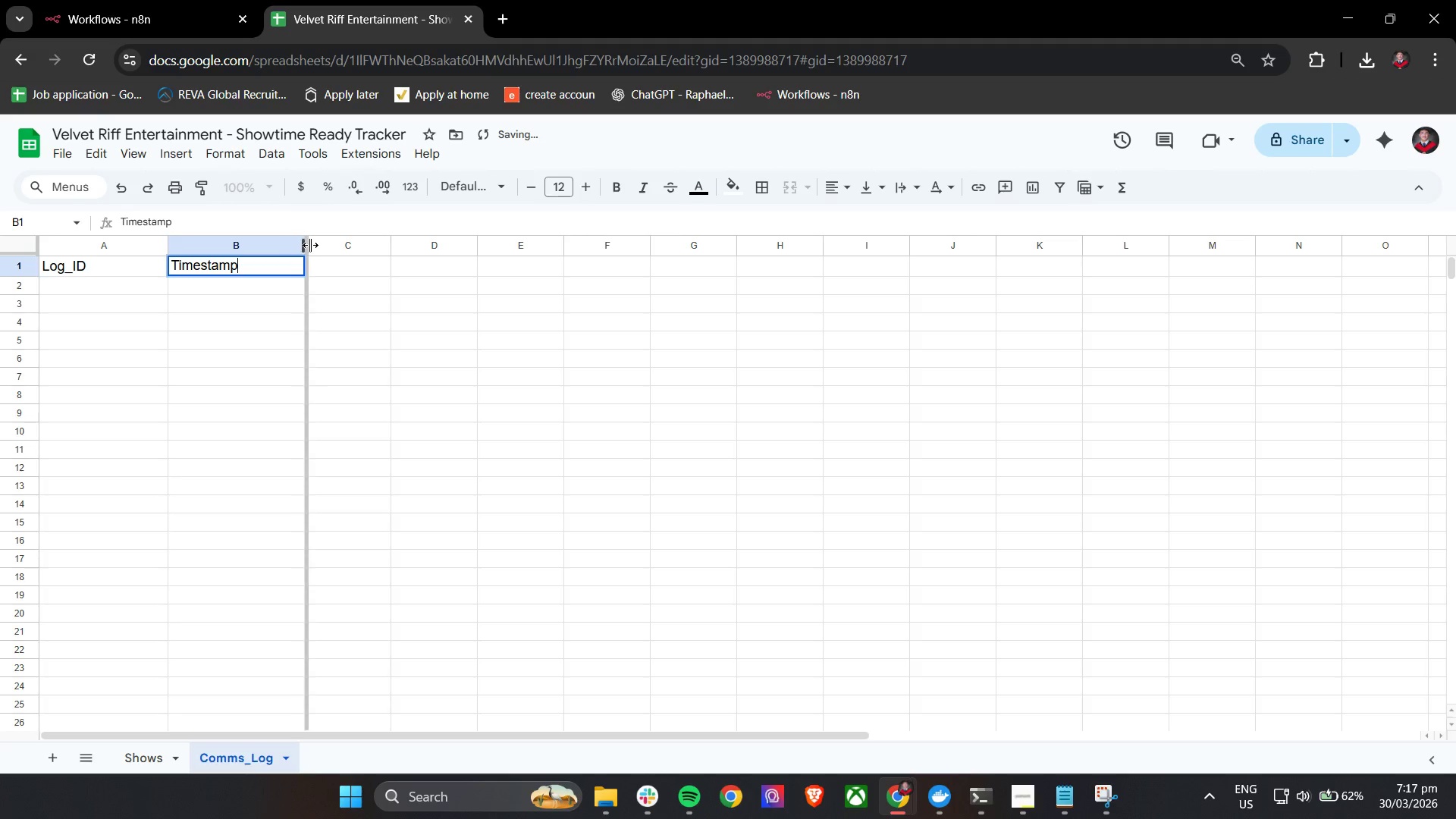 
left_click([332, 264])
 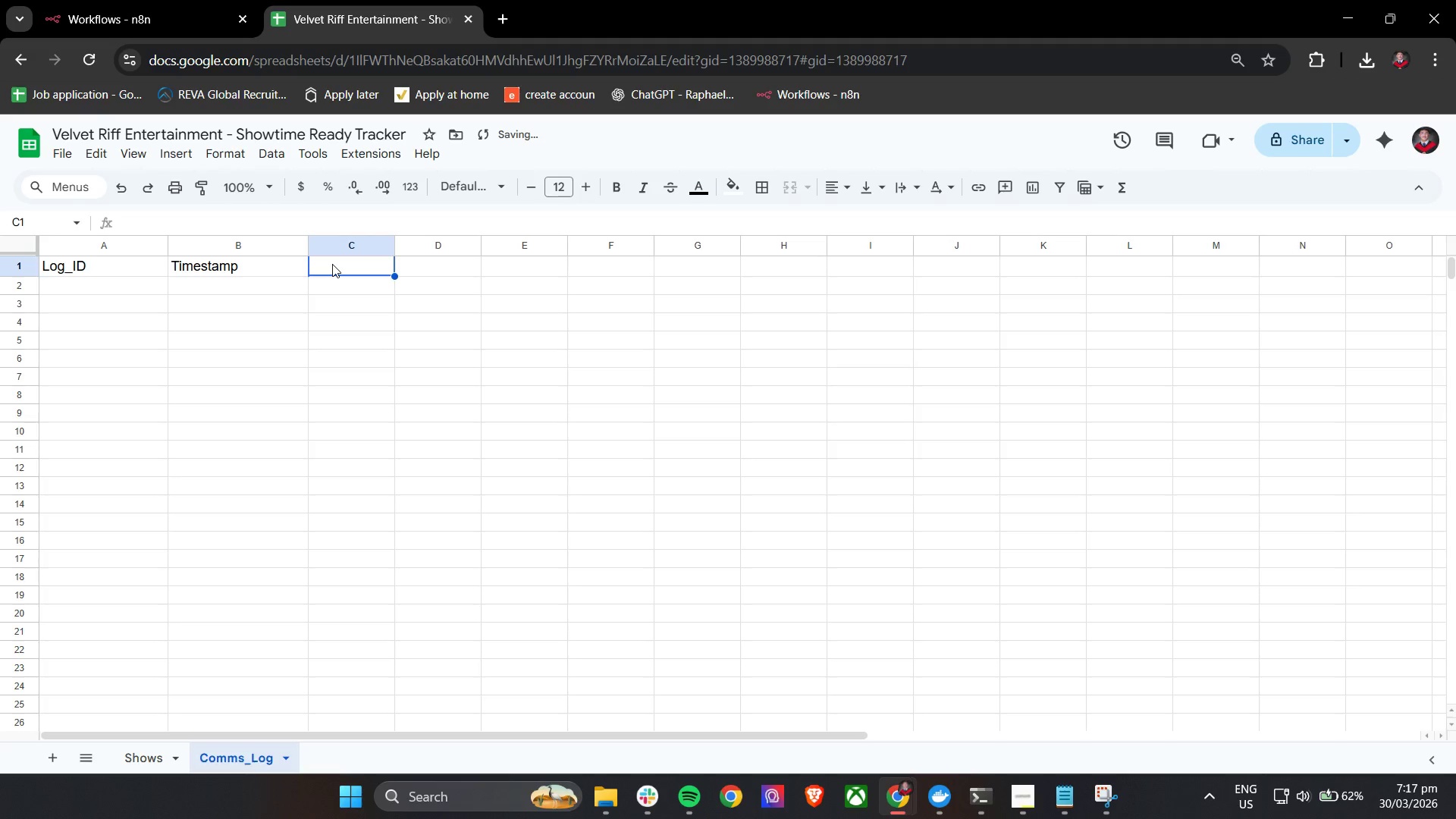 
type(Show_ID)
 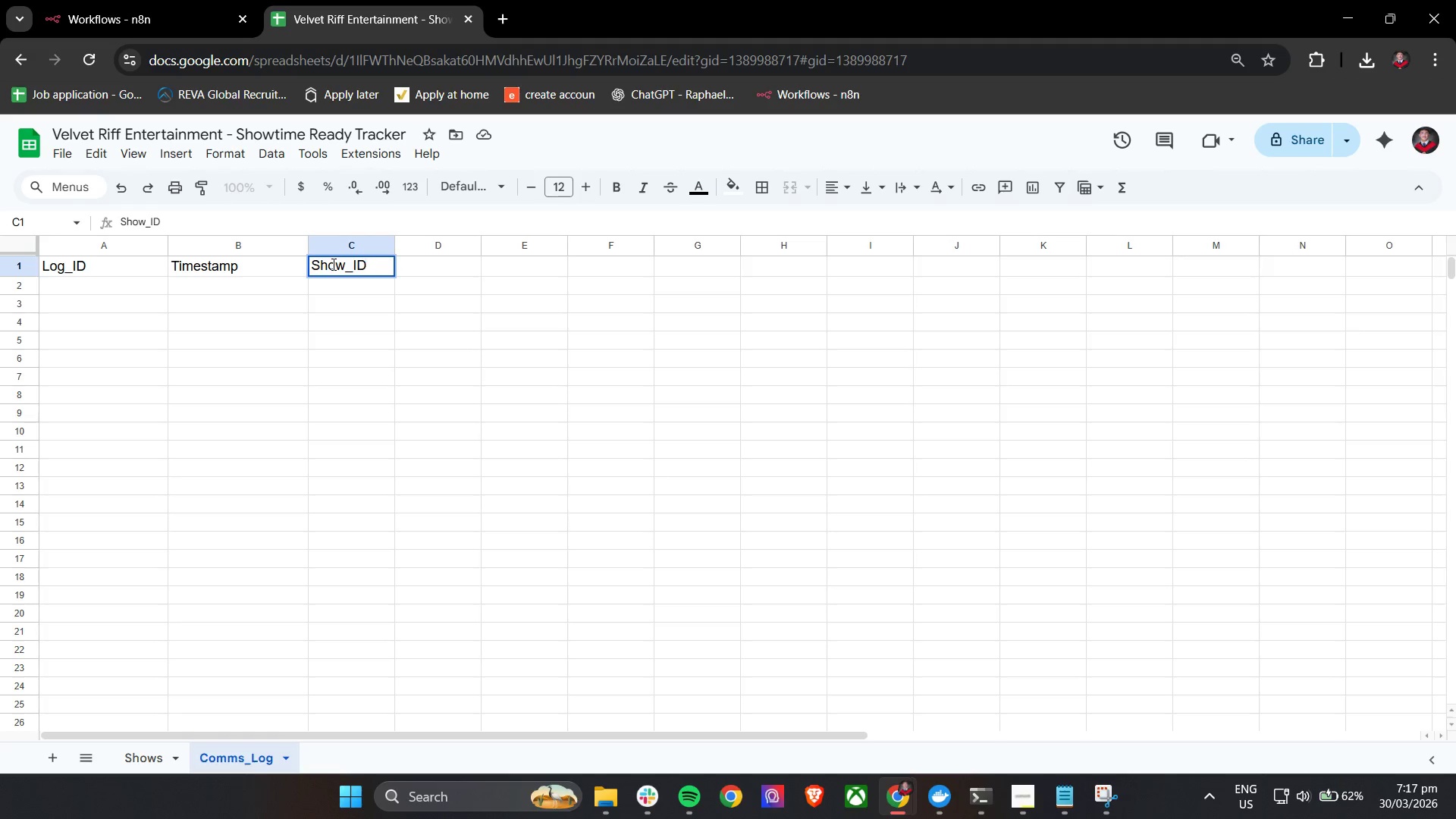 
left_click_drag(start_coordinate=[397, 245], to_coordinate=[439, 248])
 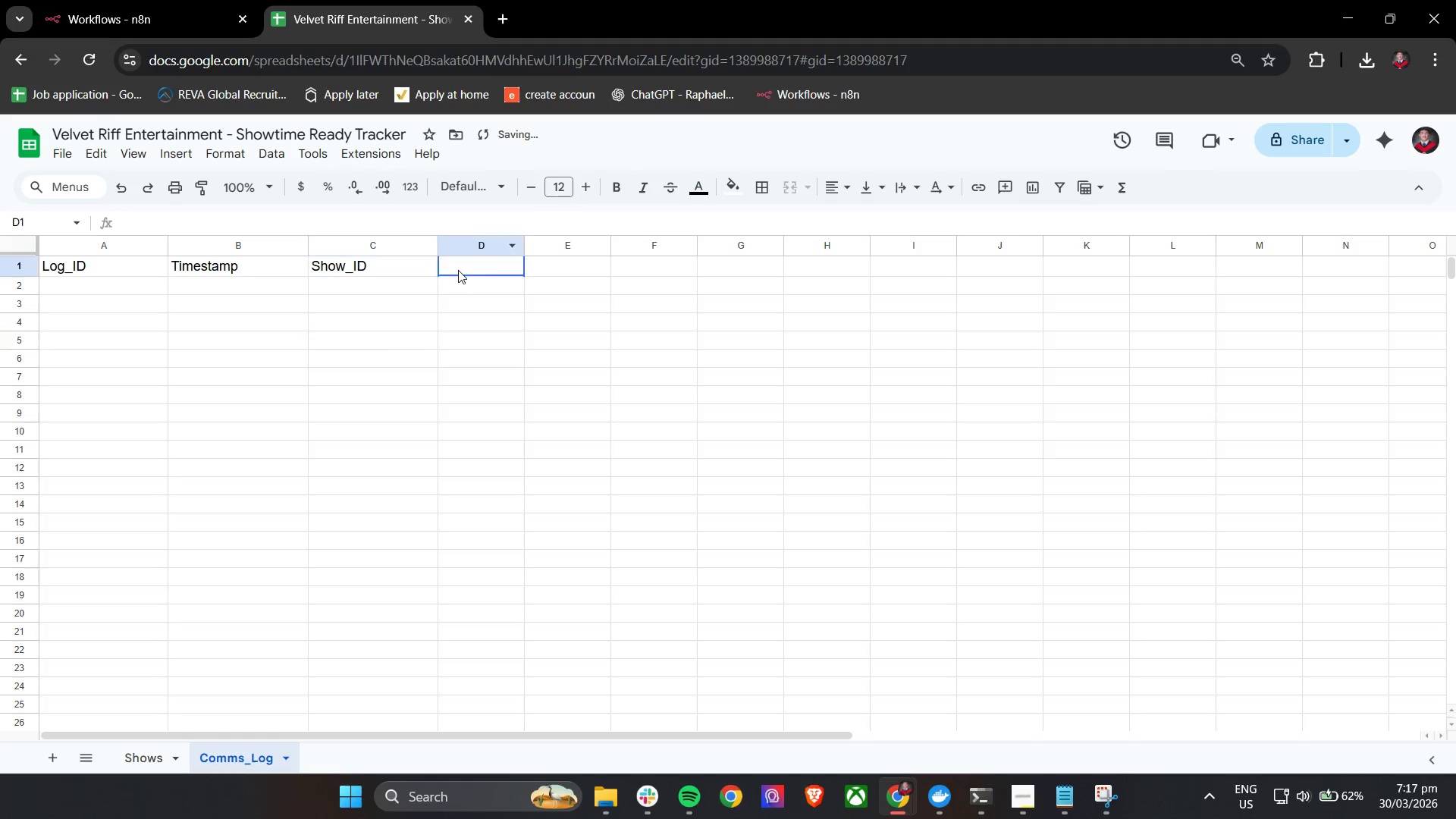 
left_click([458, 270])
 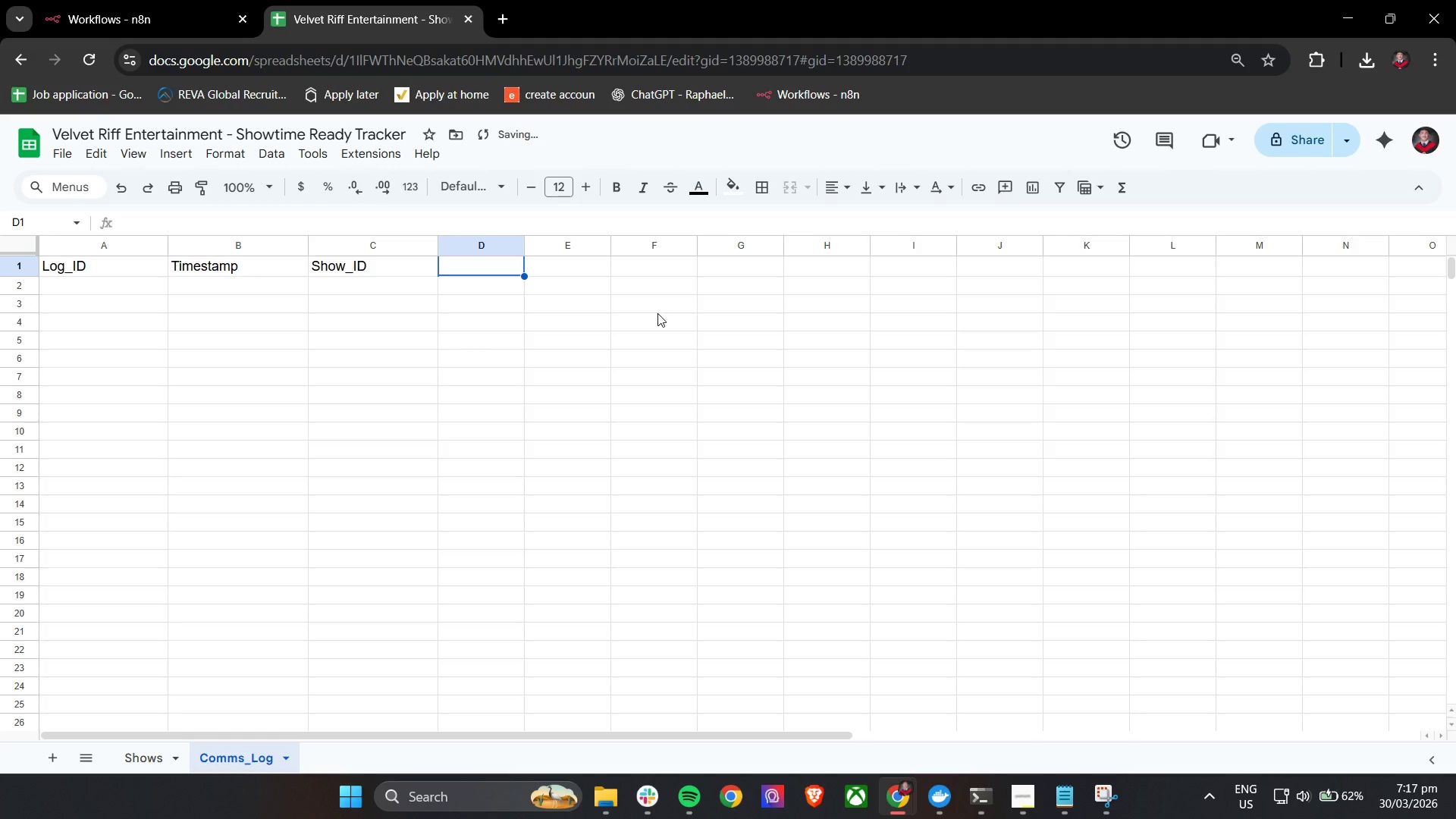 
hold_key(key=ShiftLeft, duration=1.51)
 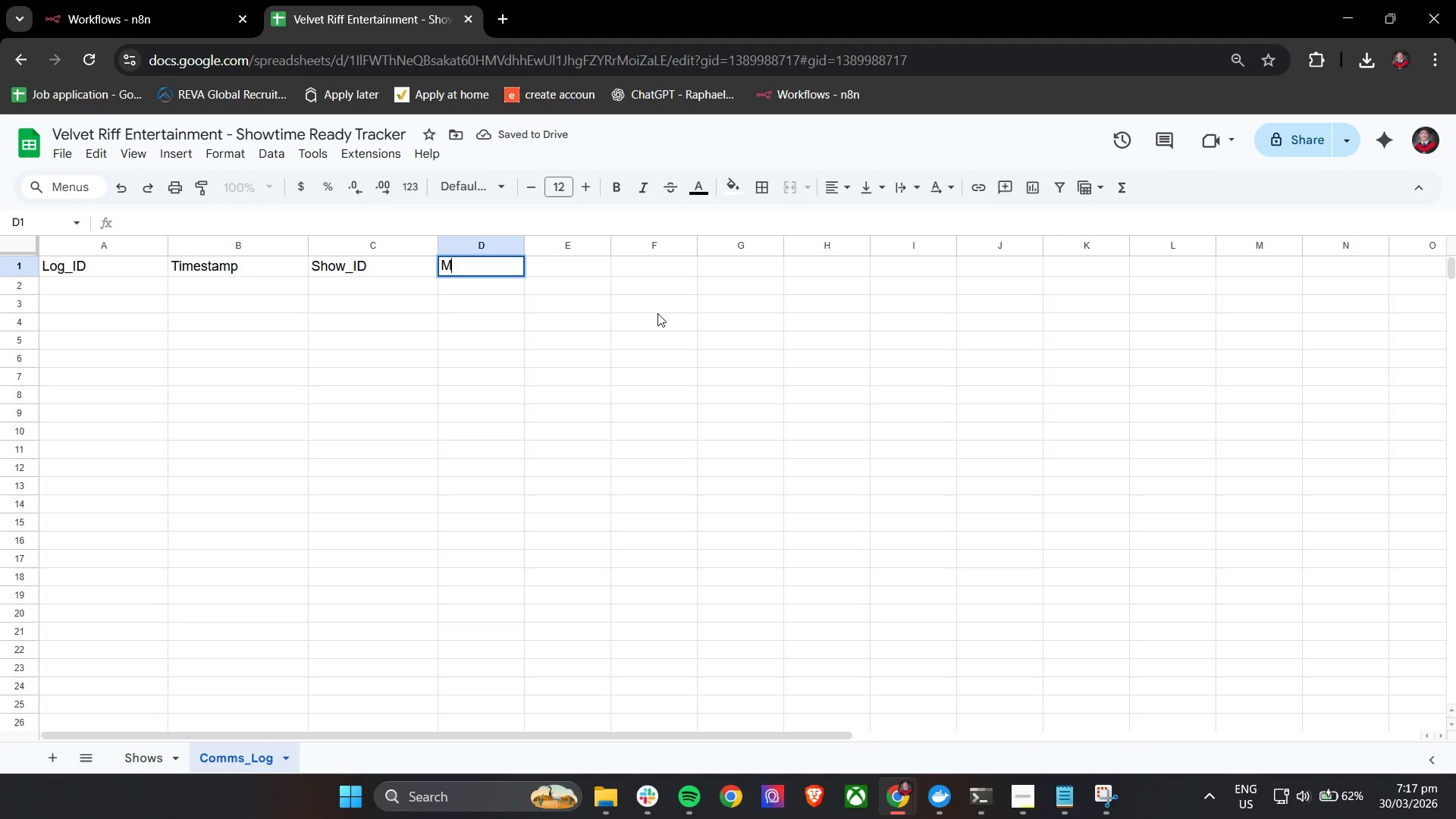 
type(Message_Type)
 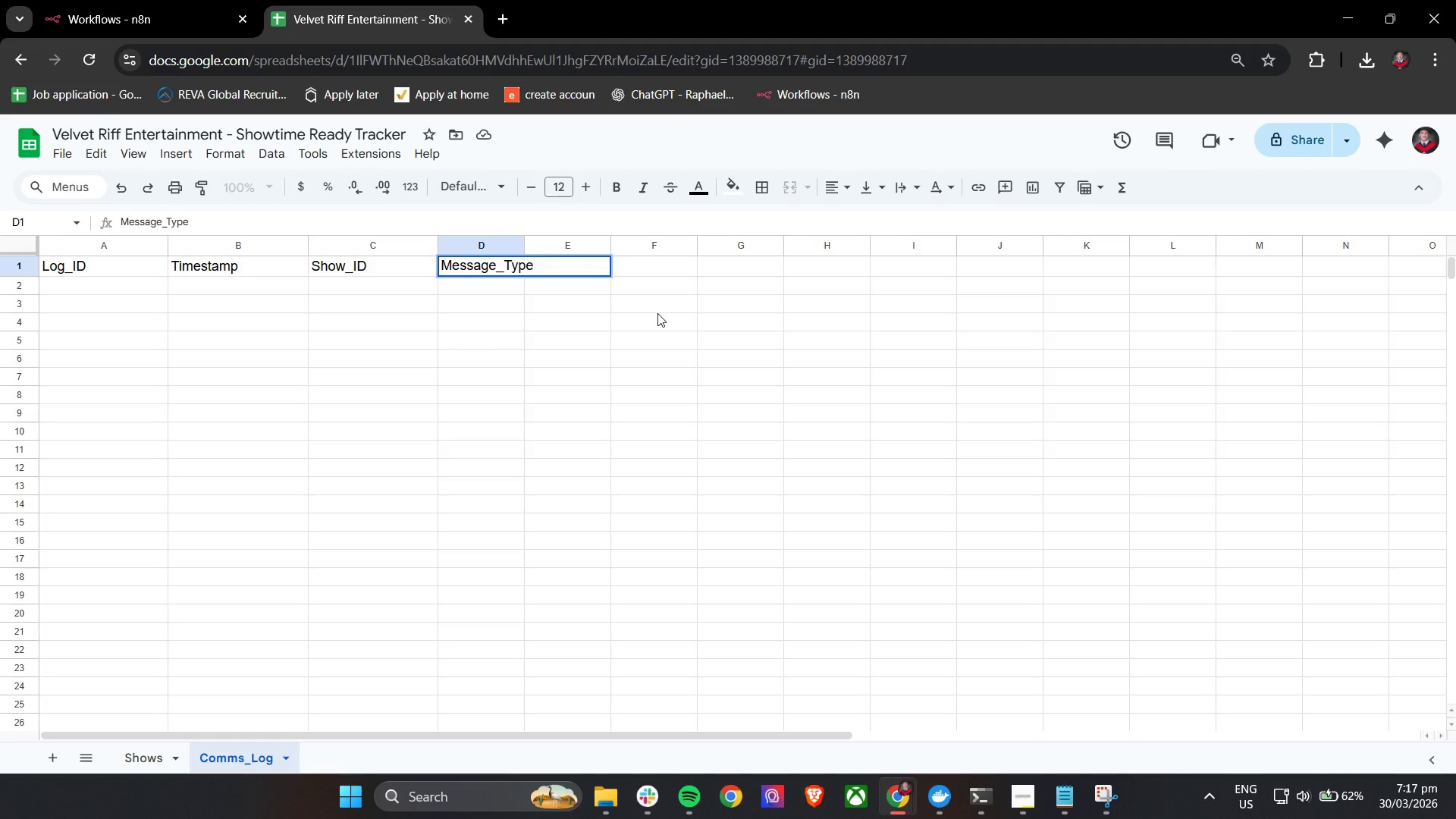 
left_click_drag(start_coordinate=[527, 244], to_coordinate=[610, 249])
 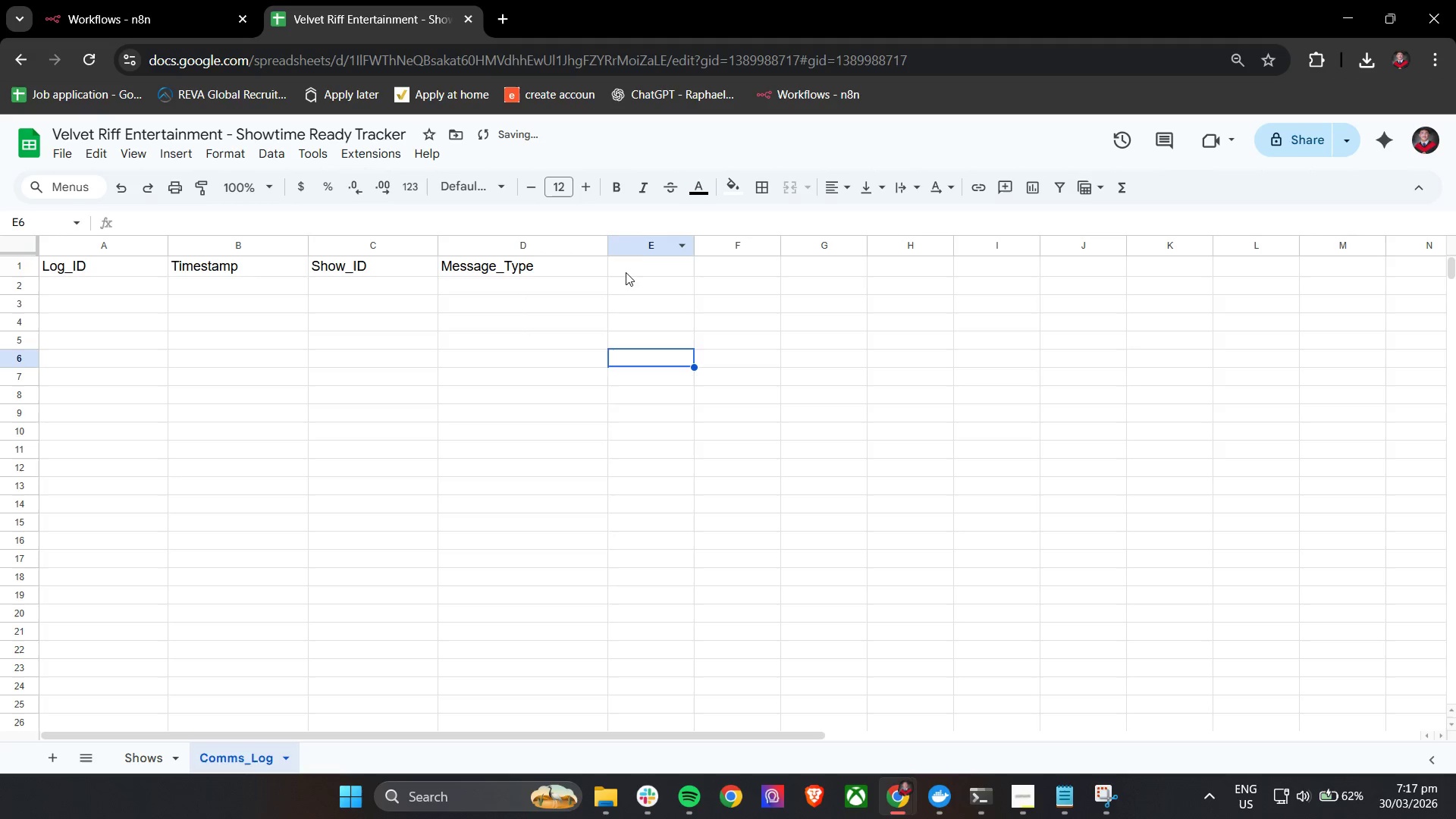 
left_click([628, 267])
 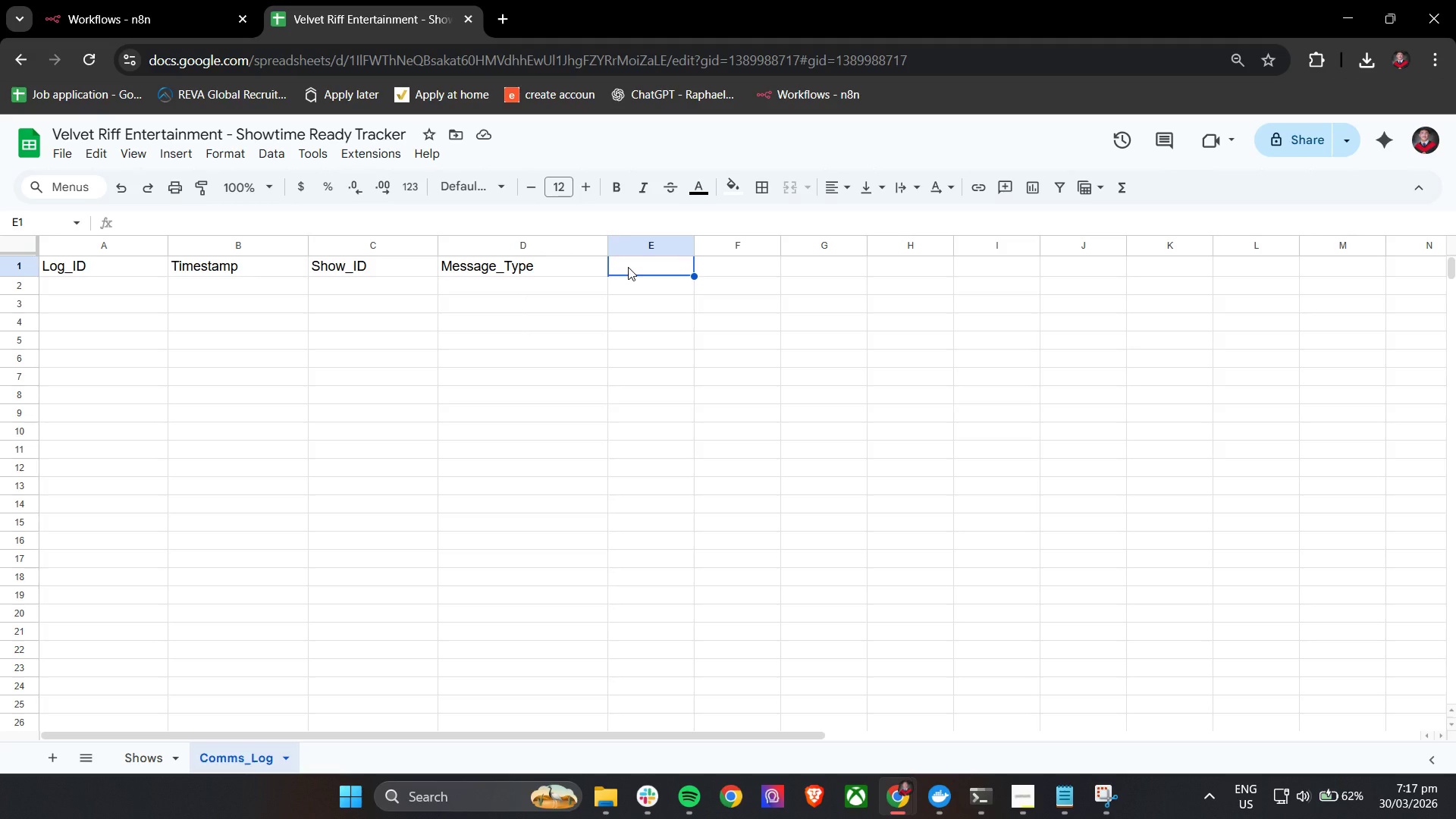 
wait(24.02)
 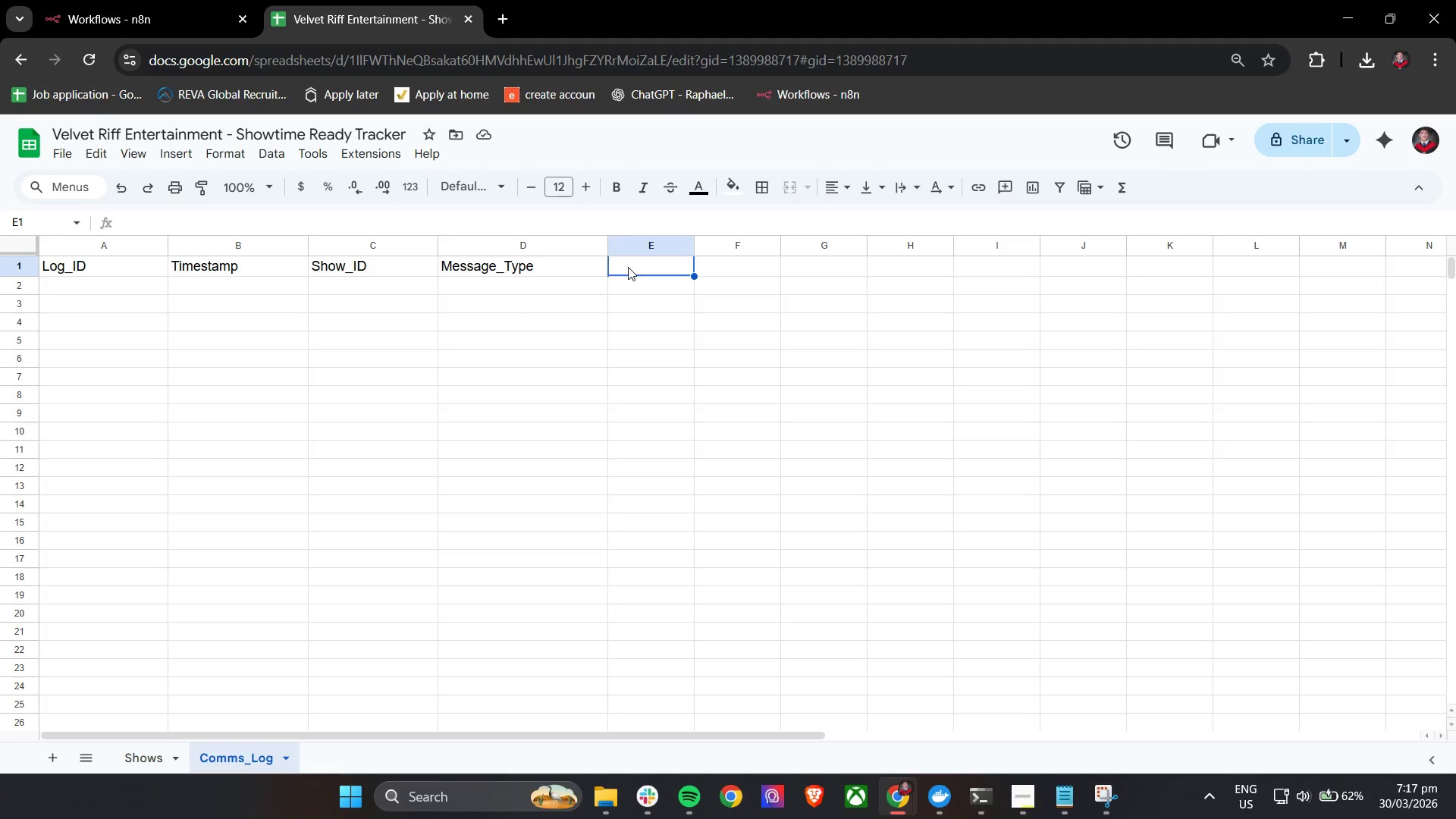 
type(Recipient_Role)
 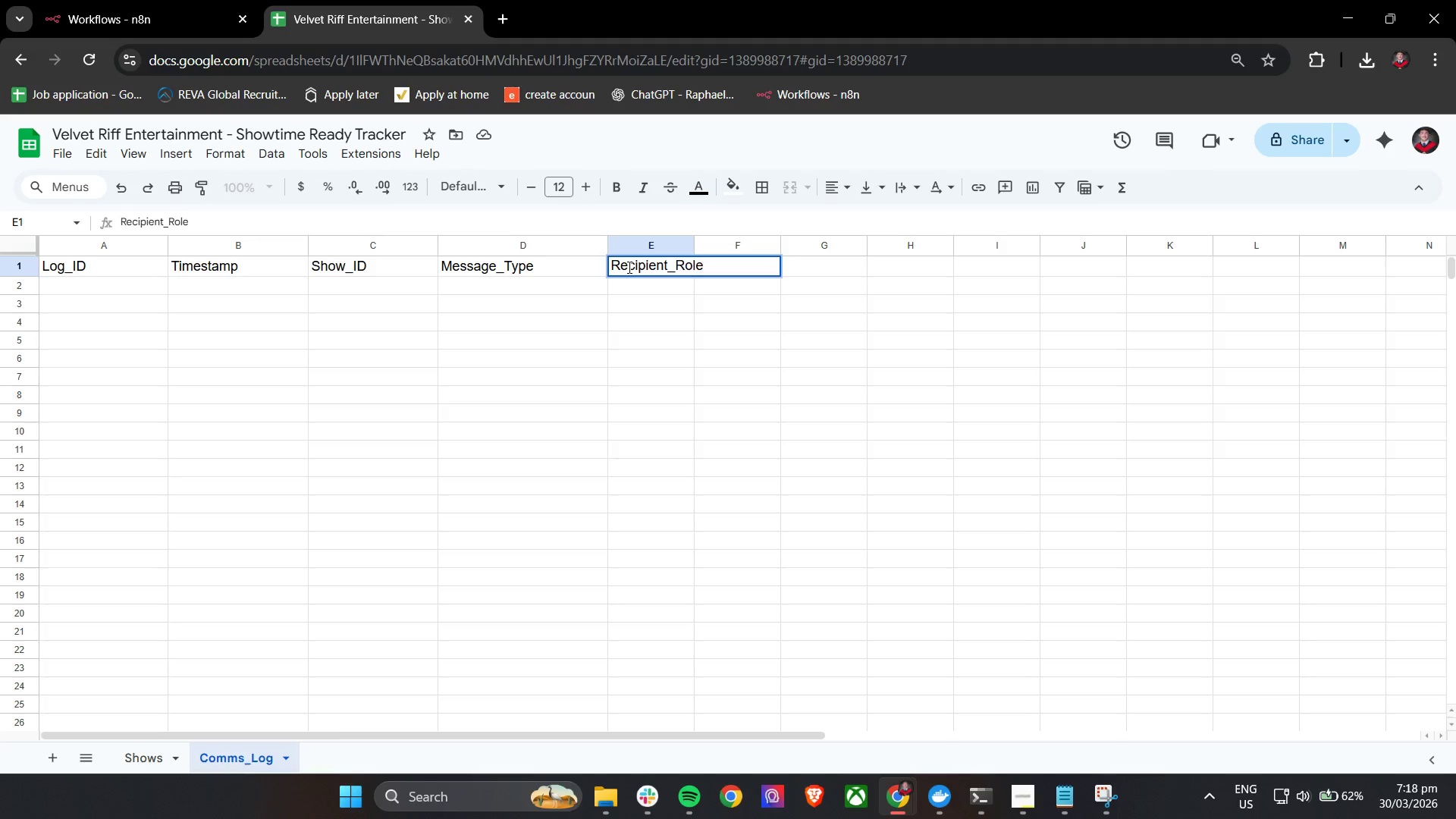 
left_click([648, 309])
 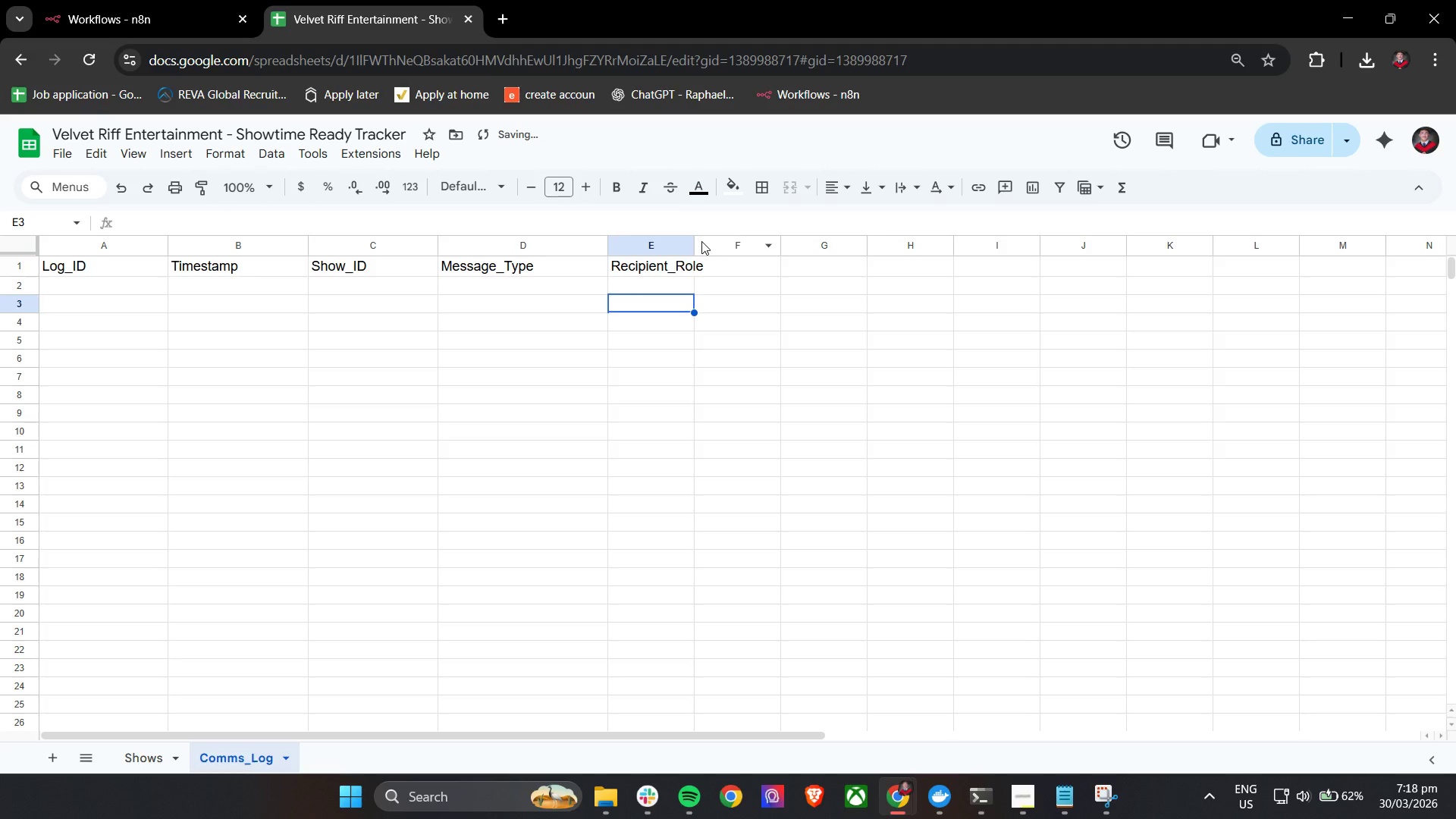 
left_click_drag(start_coordinate=[699, 241], to_coordinate=[743, 252])
 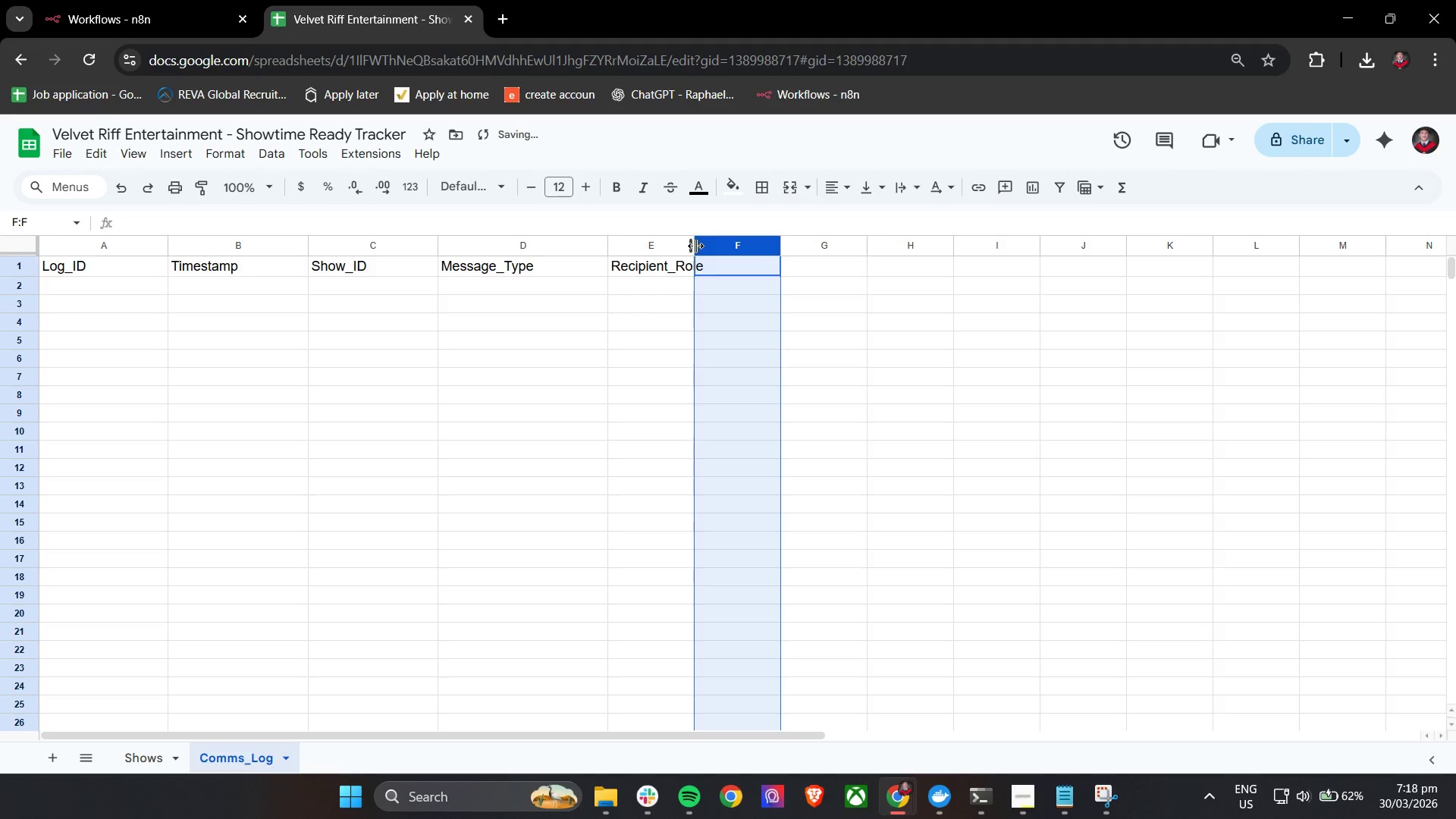 
left_click_drag(start_coordinate=[691, 246], to_coordinate=[772, 247])
 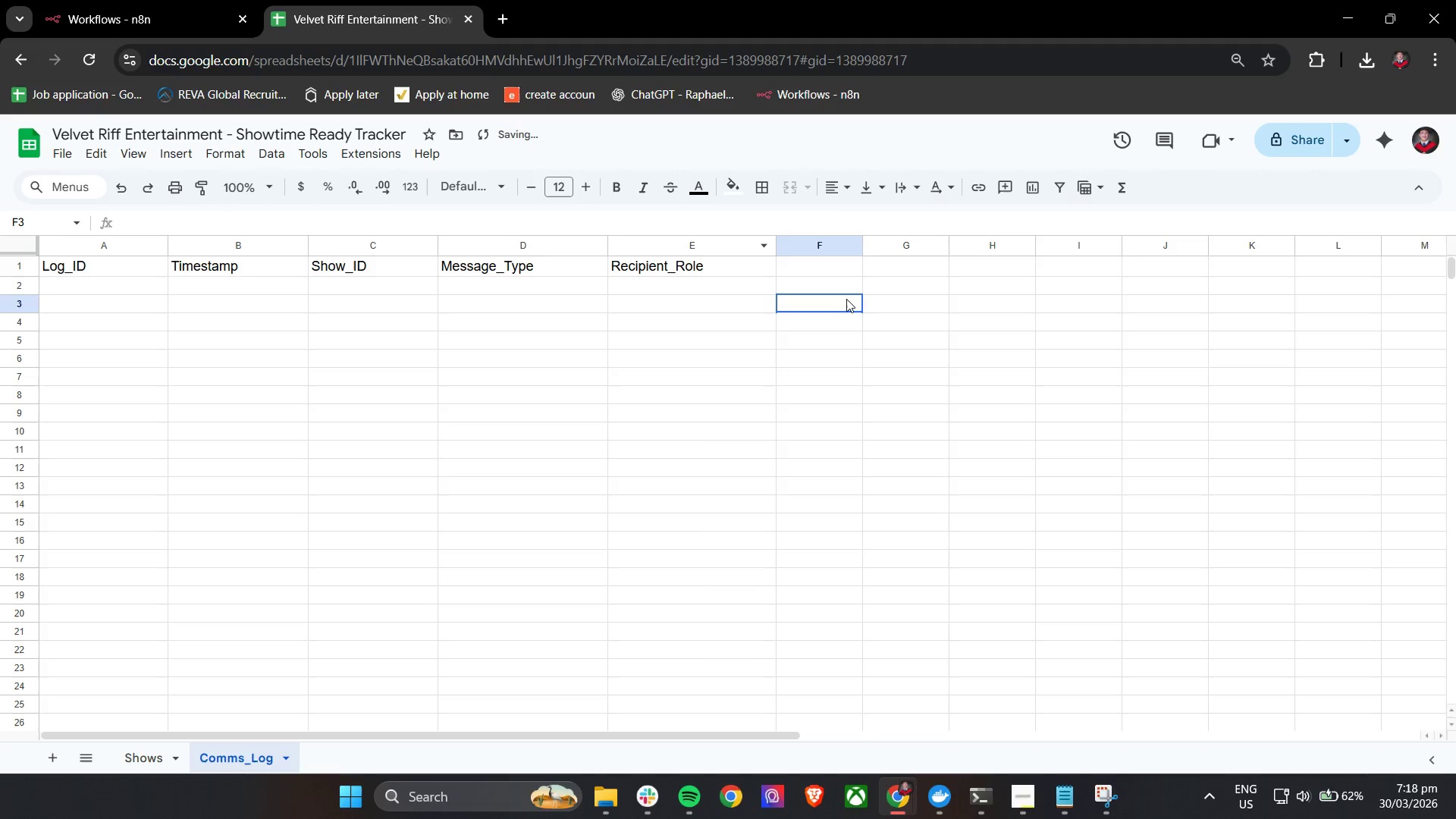 
double_click([835, 267])
 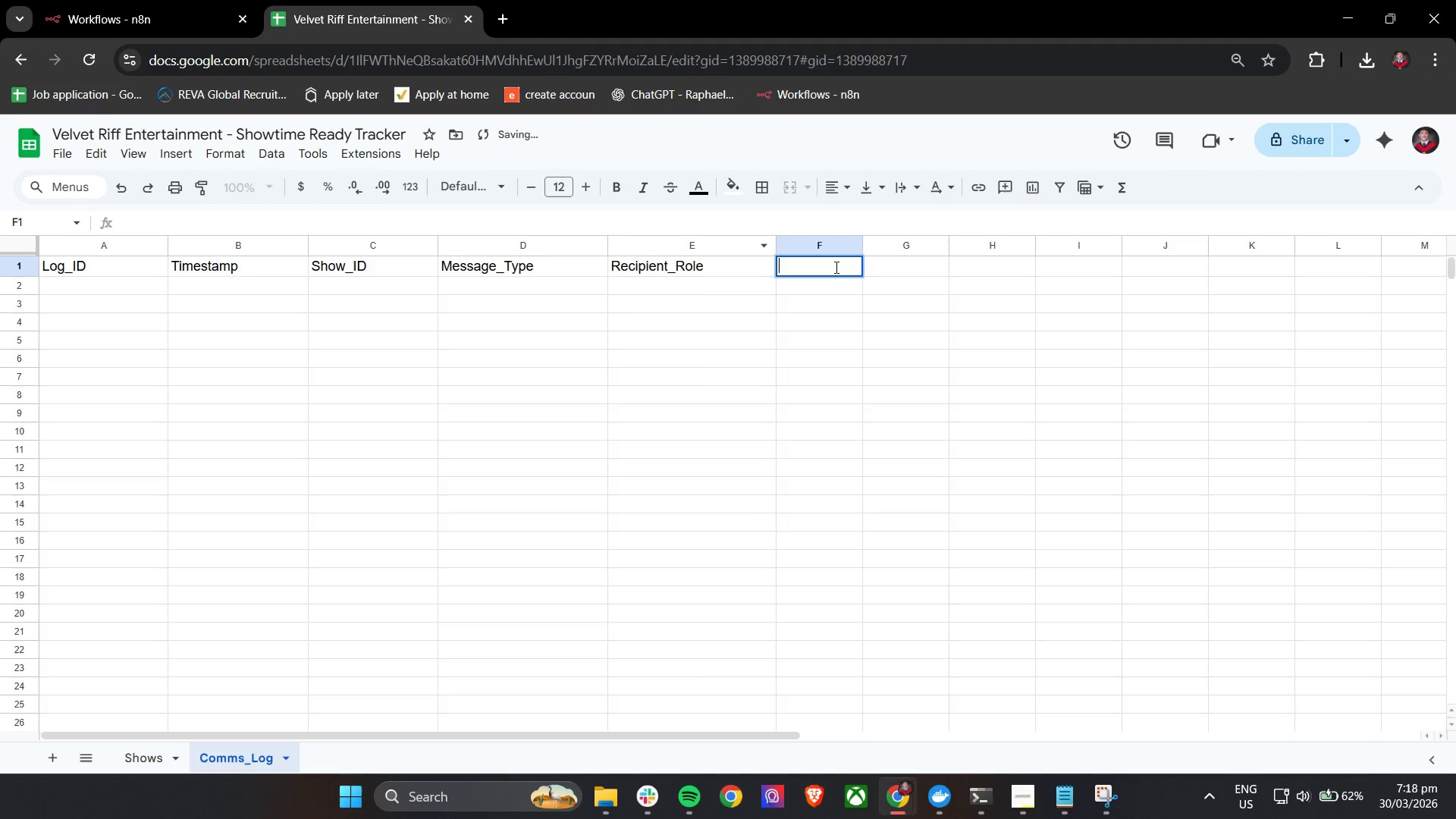 
triple_click([835, 267])
 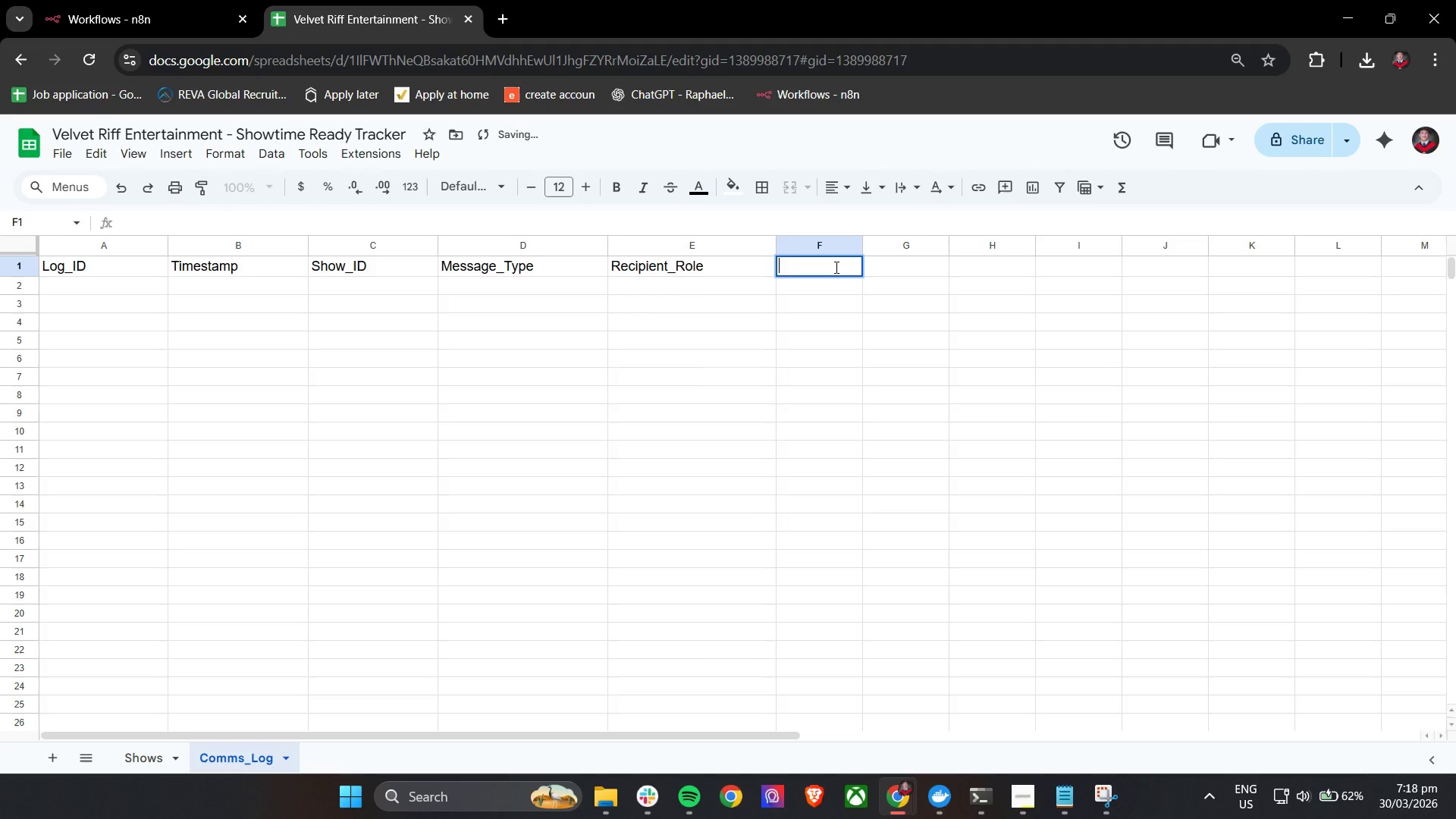 
type(Recipient_Name)
 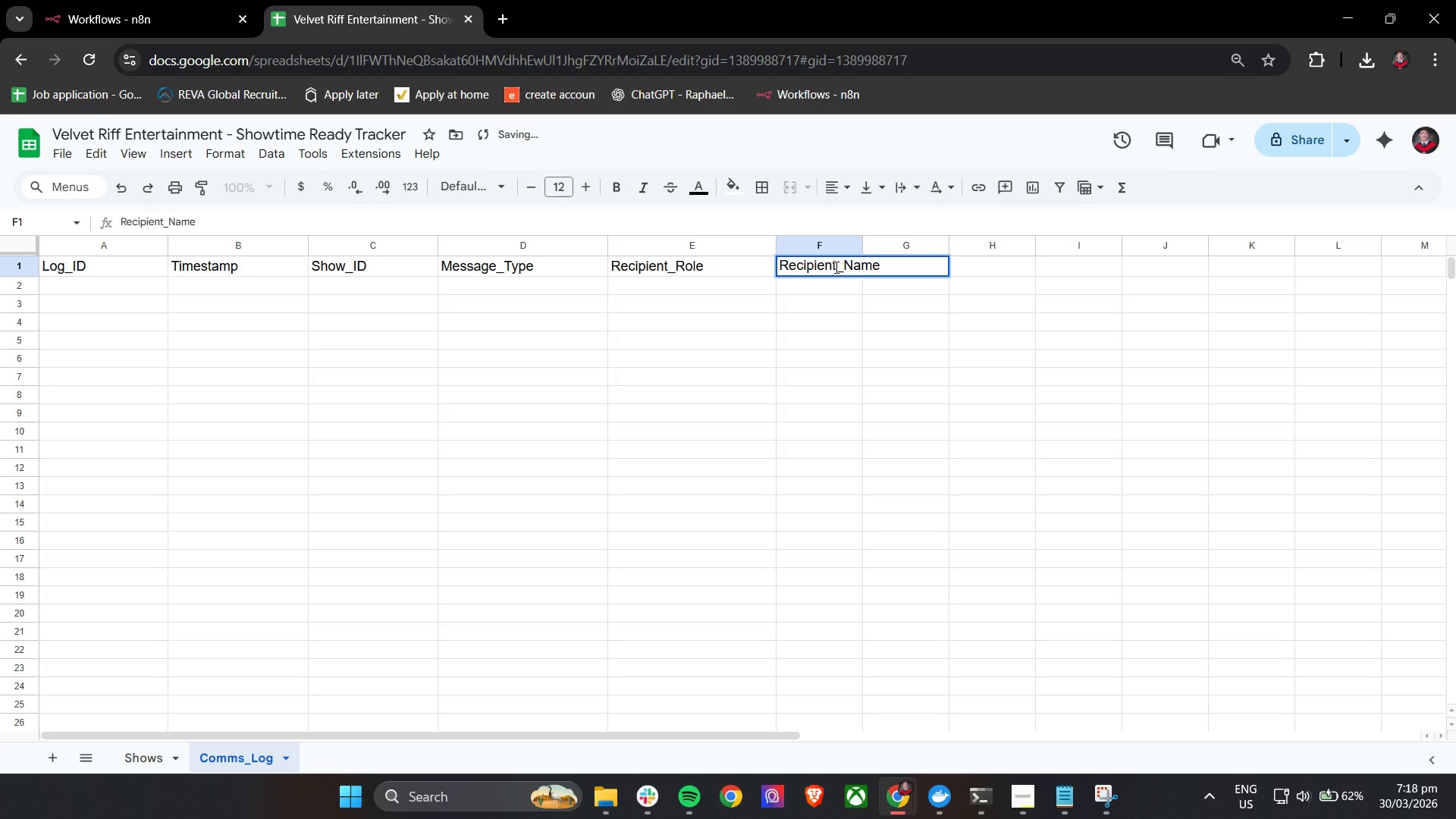 
left_click([834, 306])
 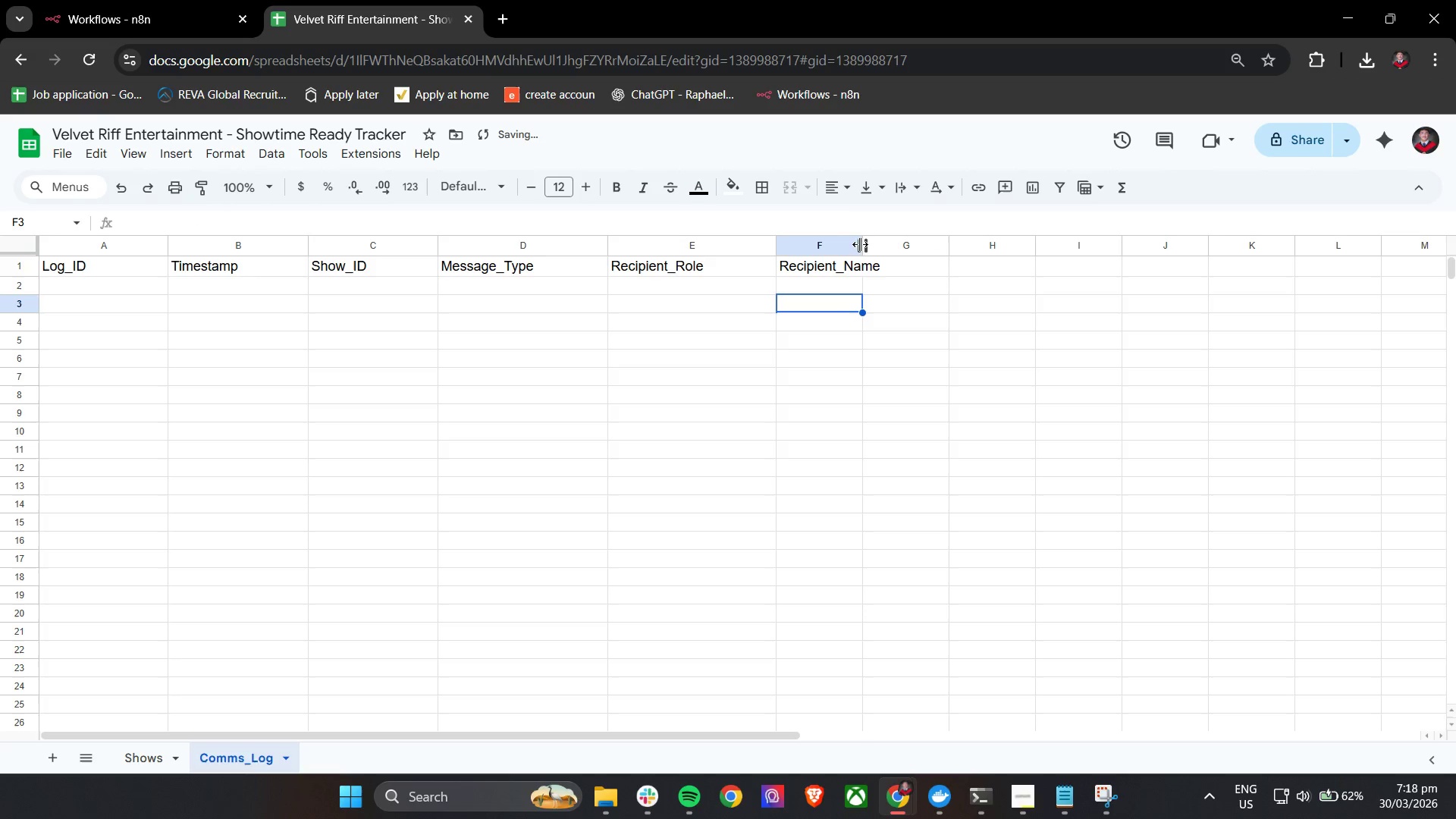 
left_click_drag(start_coordinate=[863, 244], to_coordinate=[935, 249])
 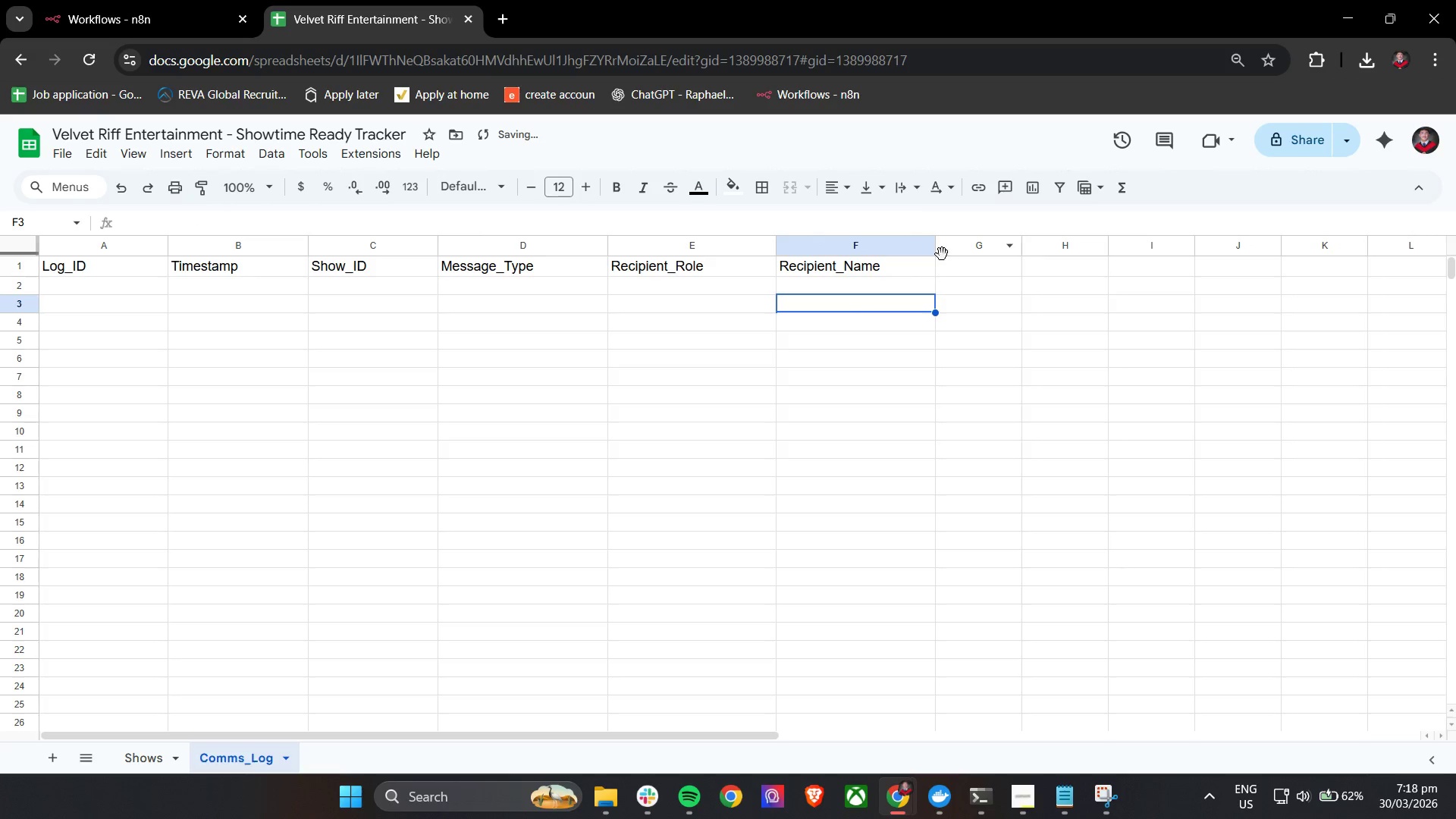 
left_click([947, 259])
 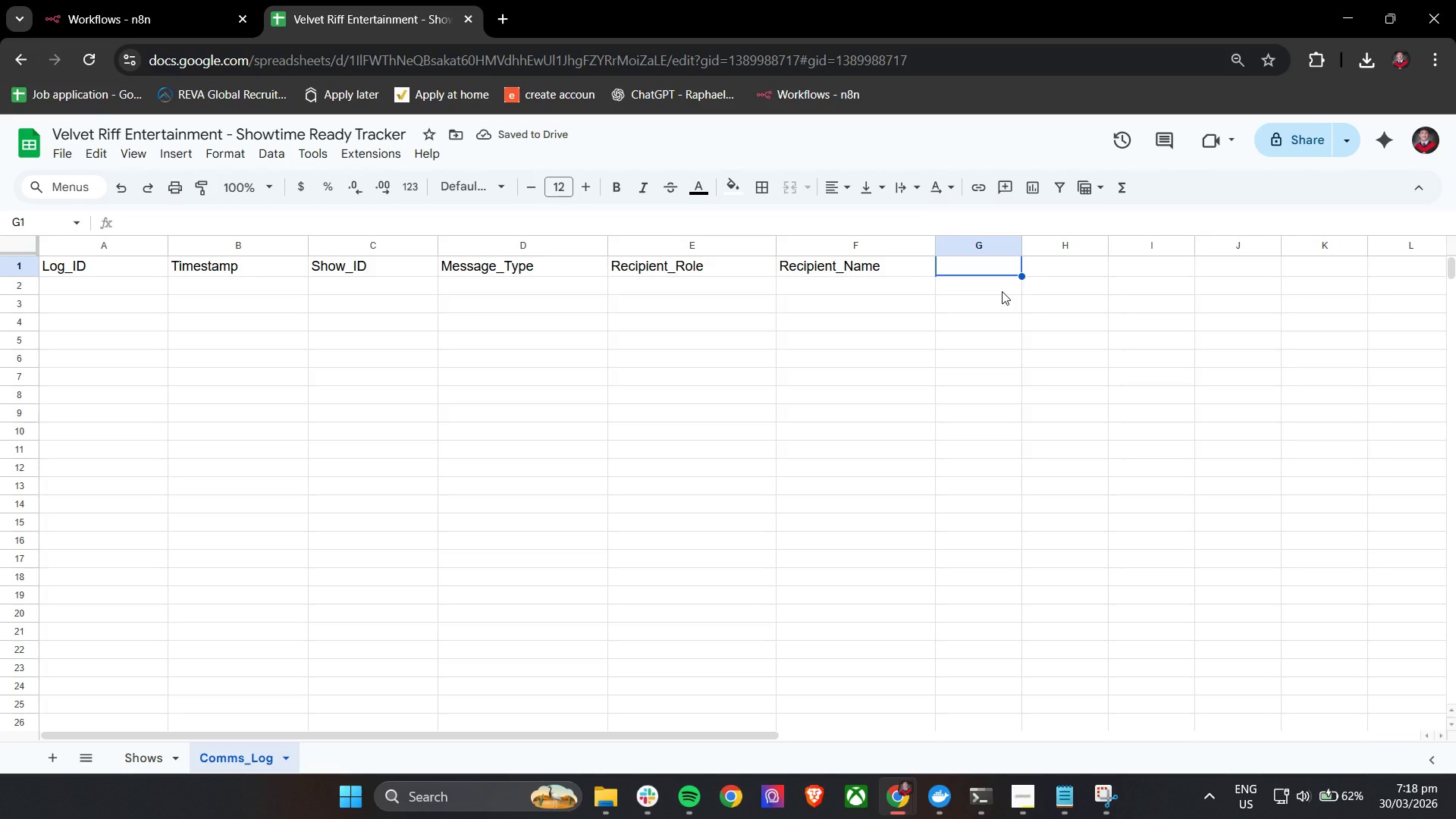 
type(Recipient_Contct)
 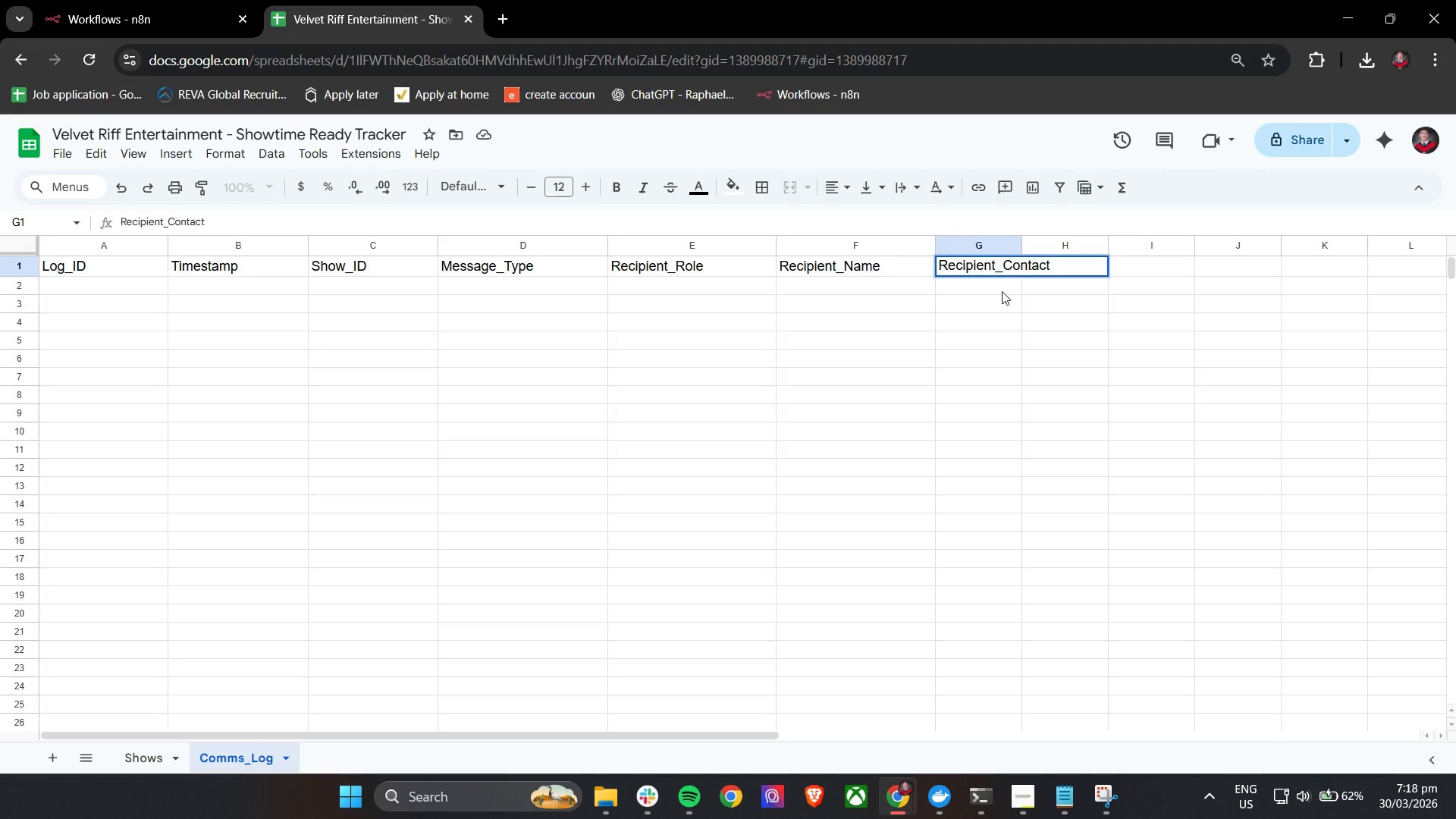 
 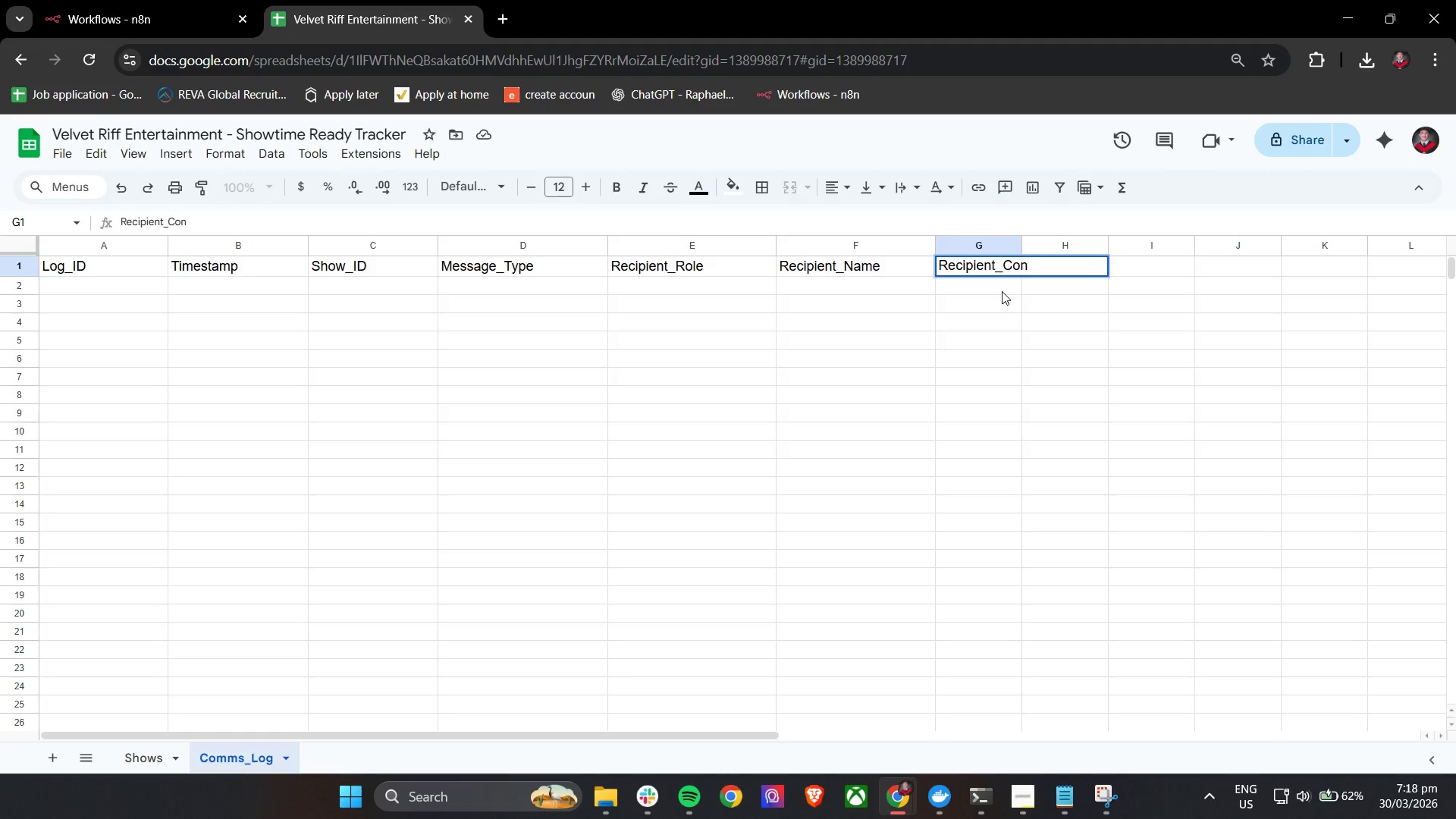 
hold_key(key=A, duration=0.31)
 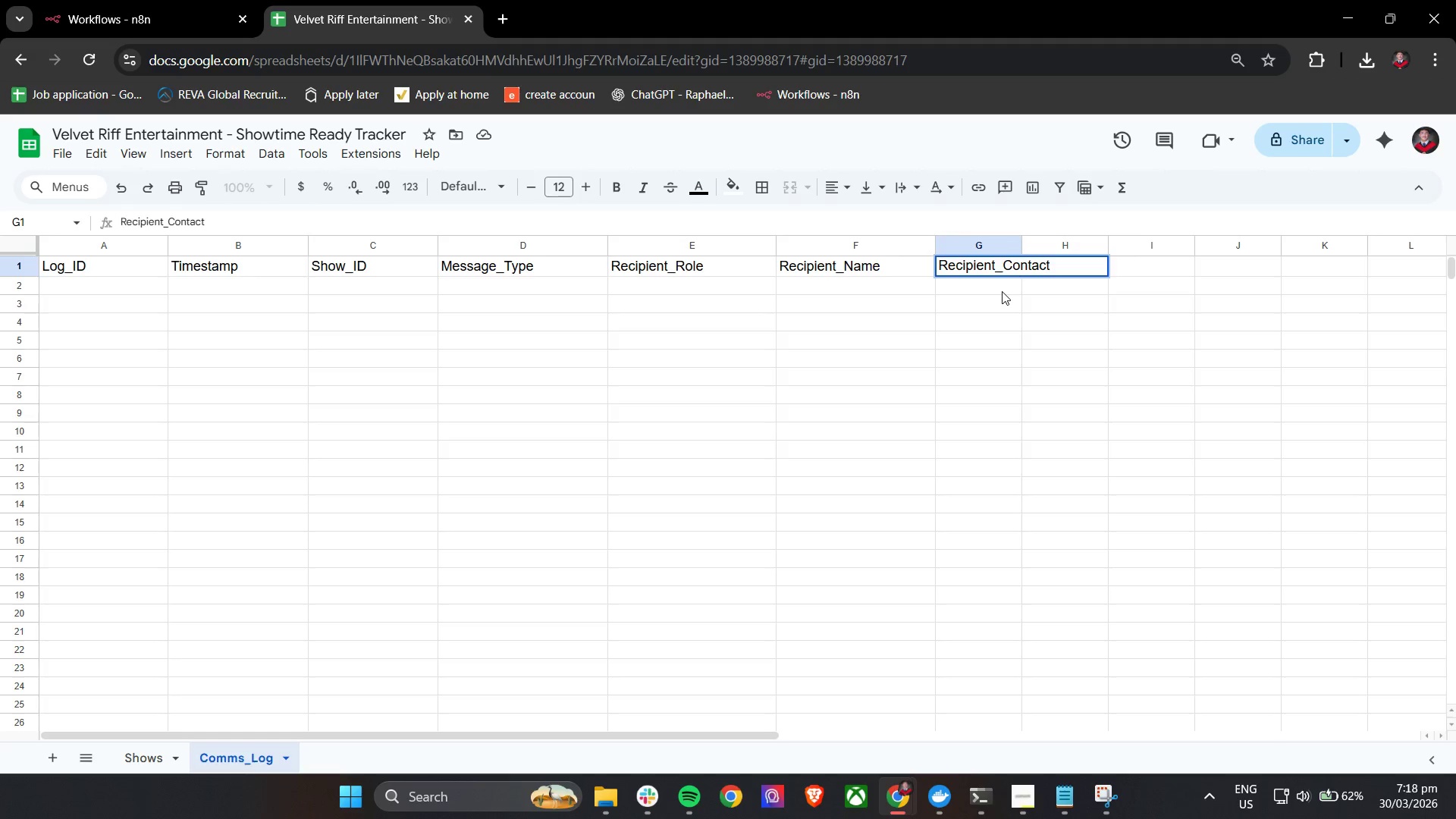 
double_click([1002, 291])
 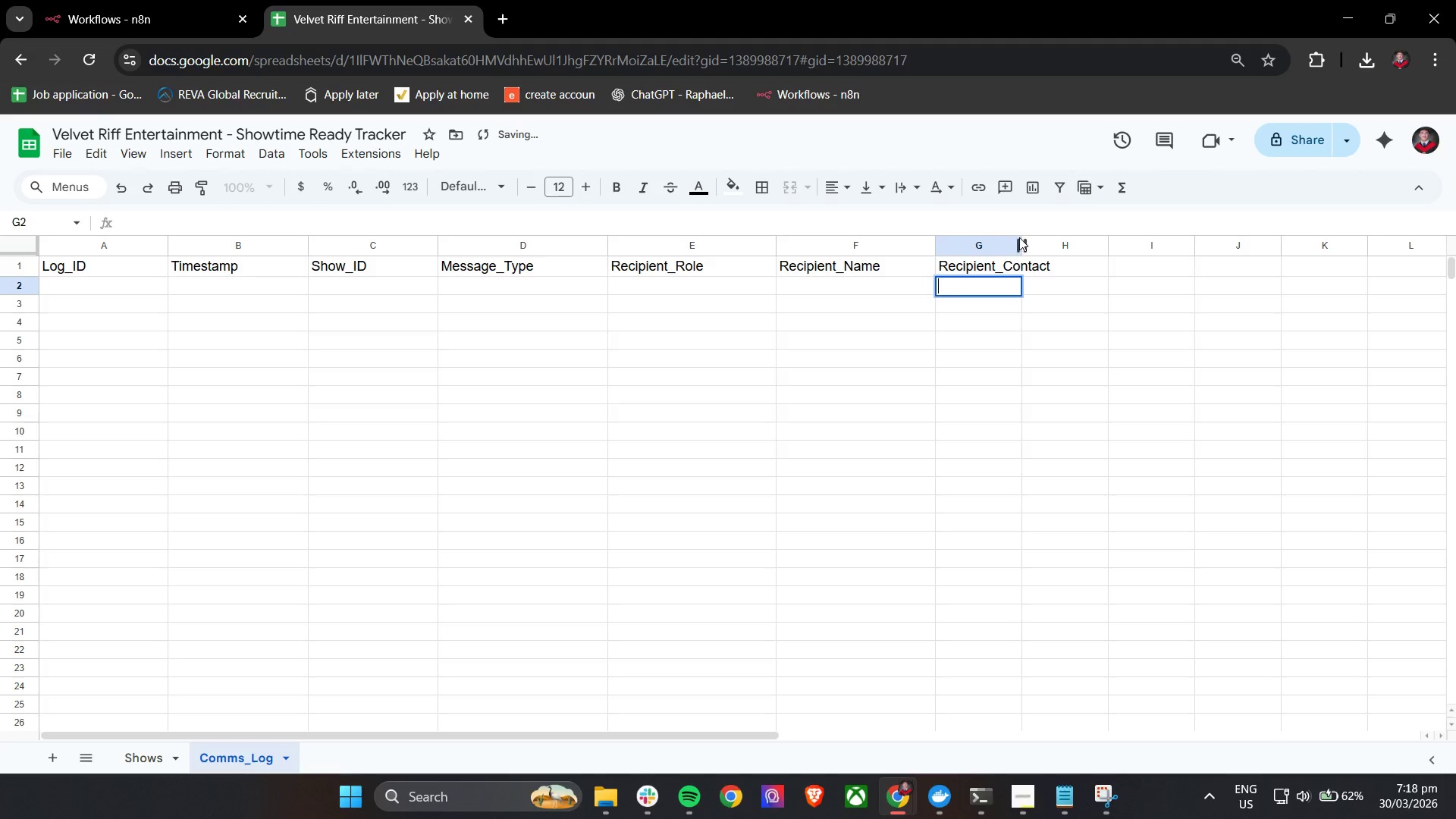 
left_click_drag(start_coordinate=[1024, 240], to_coordinate=[1098, 247])
 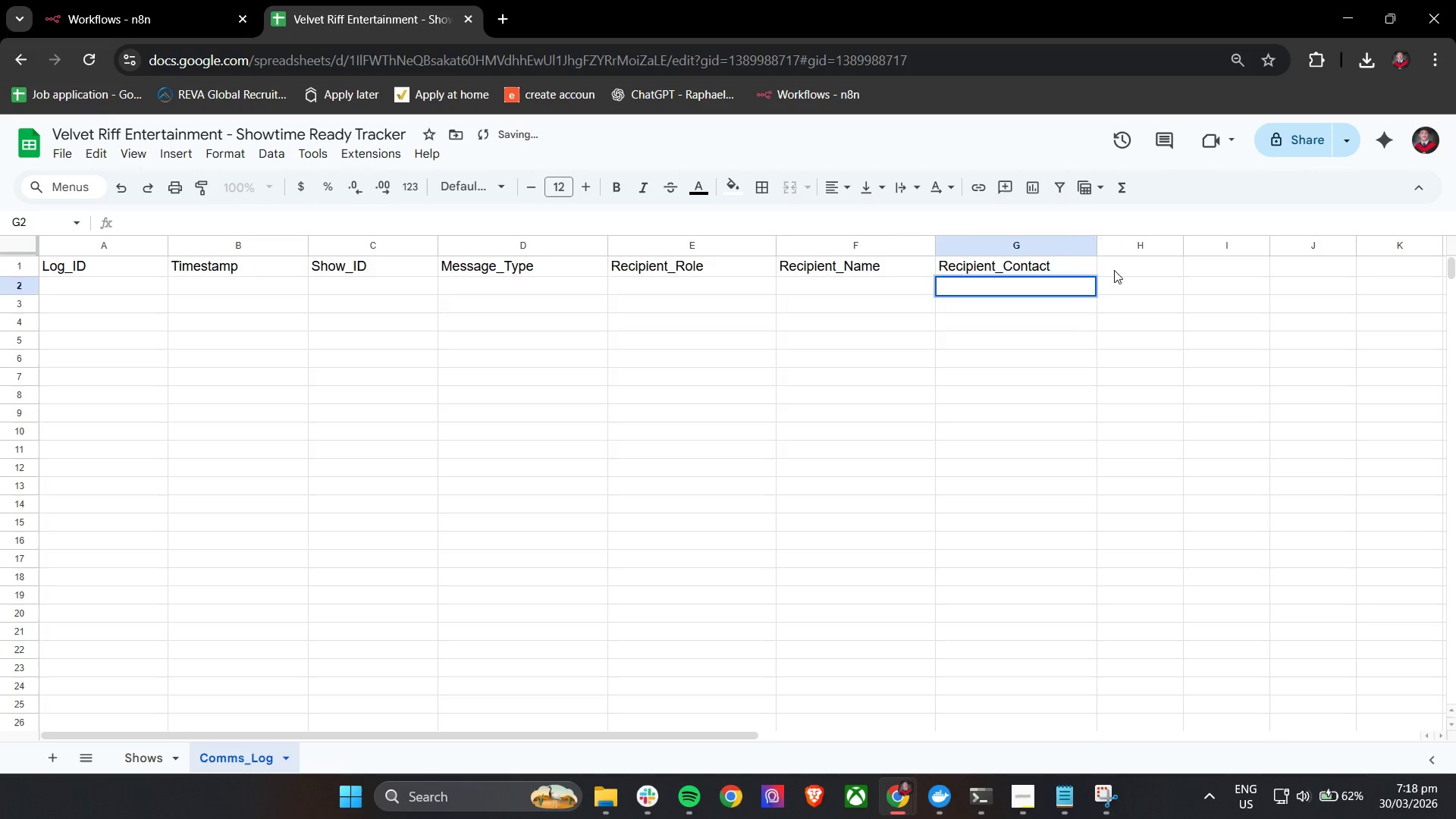 
left_click([1116, 268])
 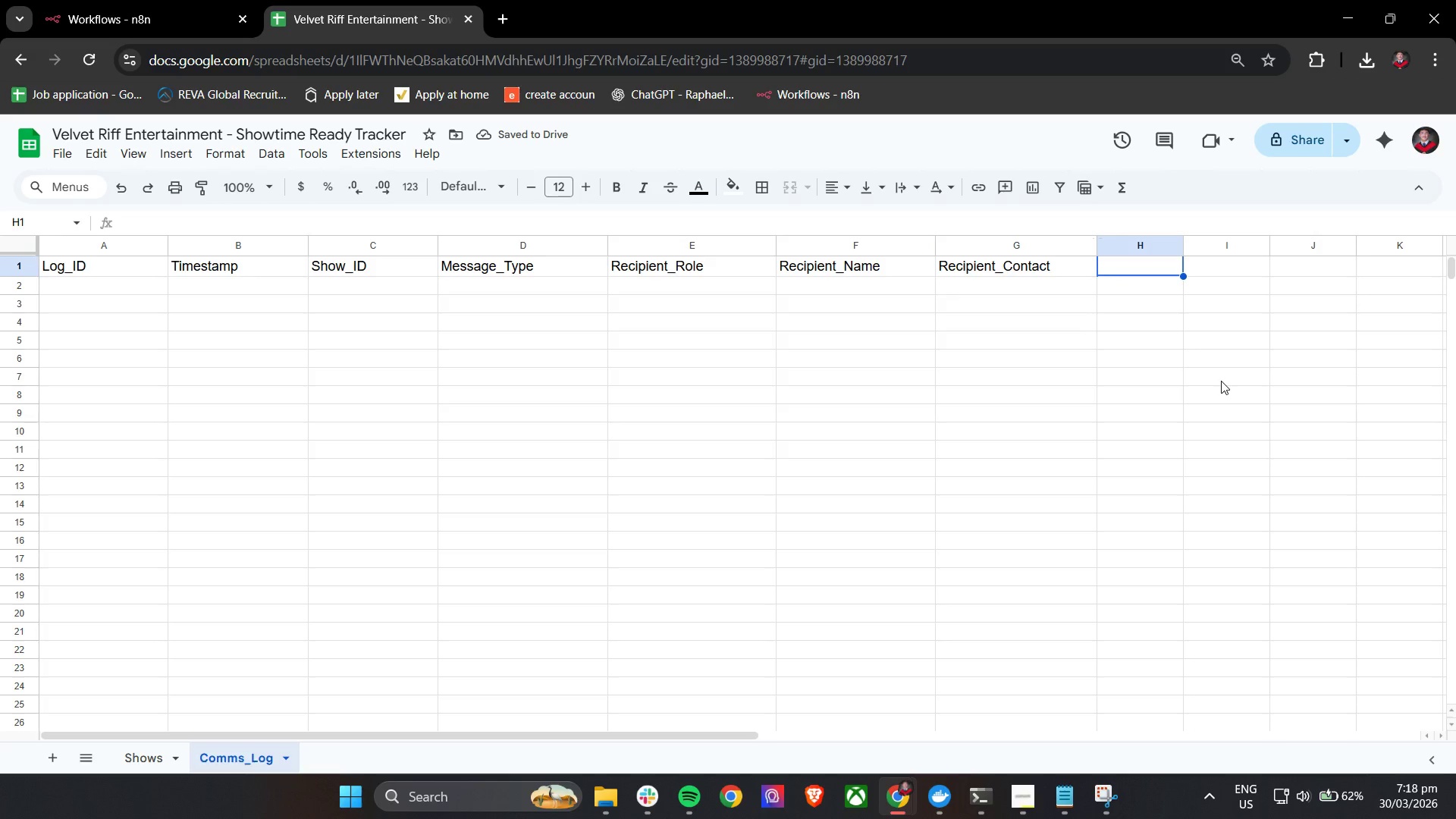 
type(Delivery_Channel)
 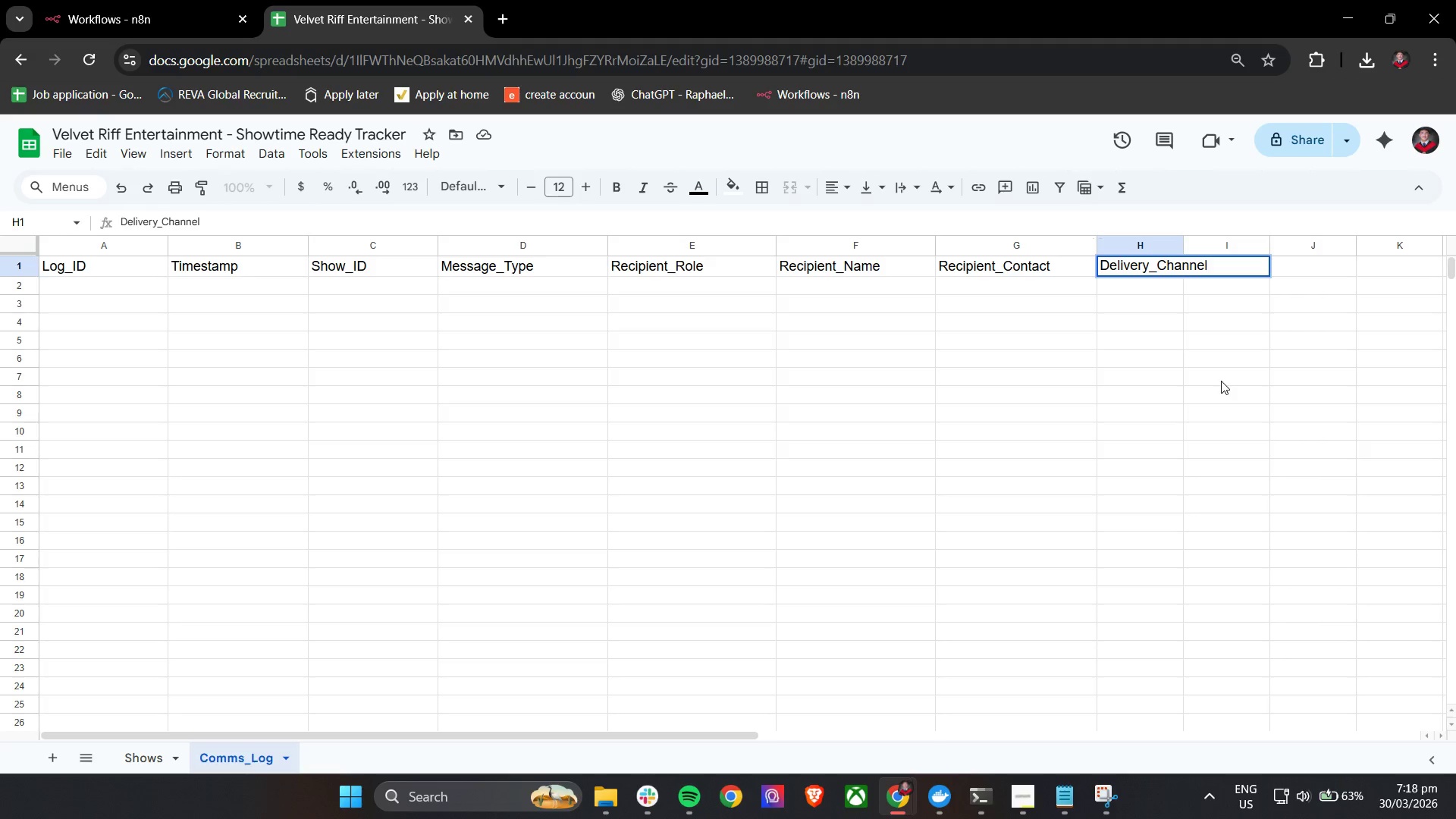 
left_click_drag(start_coordinate=[1221, 381], to_coordinate=[1216, 382])
 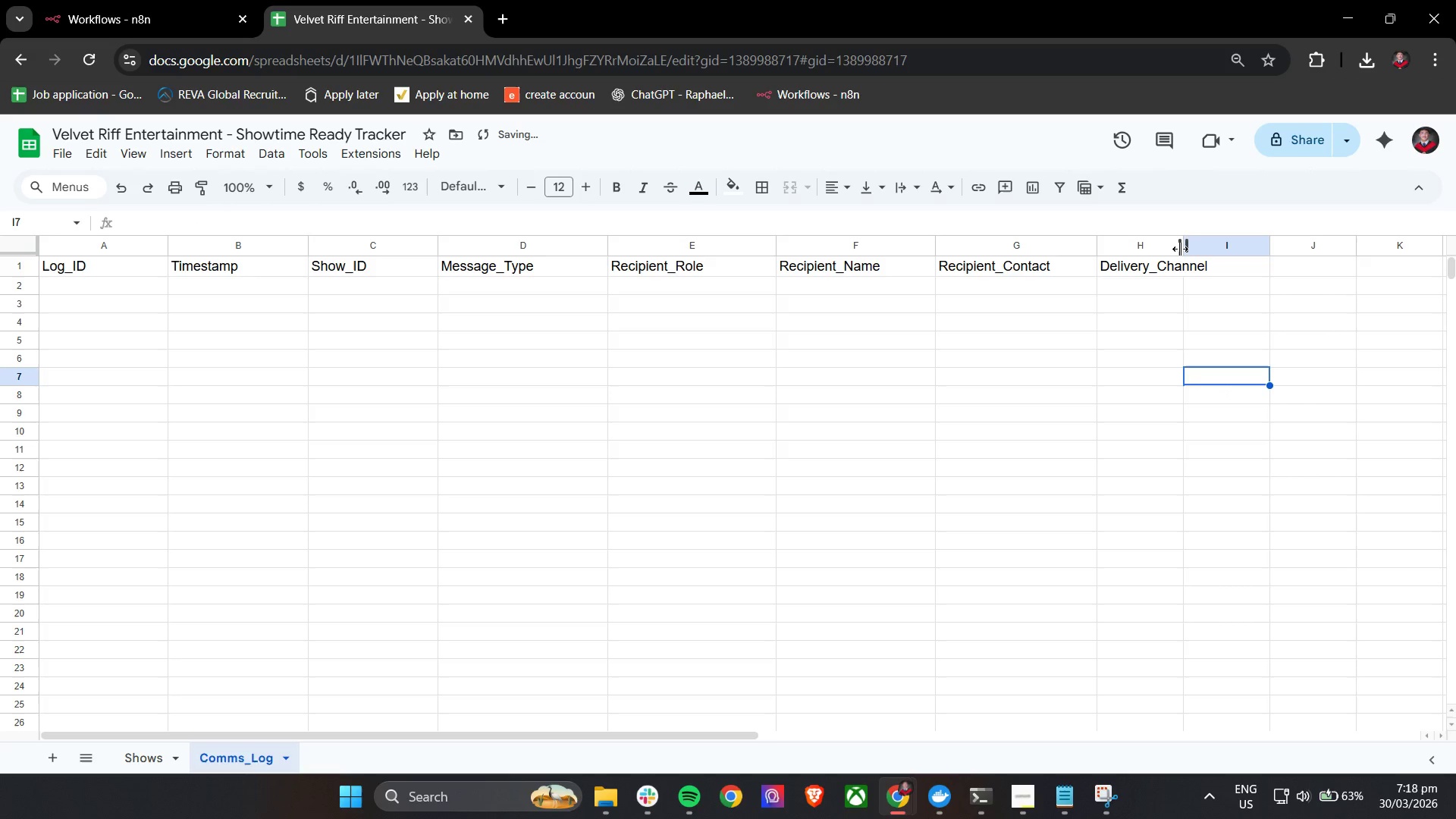 
left_click_drag(start_coordinate=[1181, 249], to_coordinate=[1254, 243])
 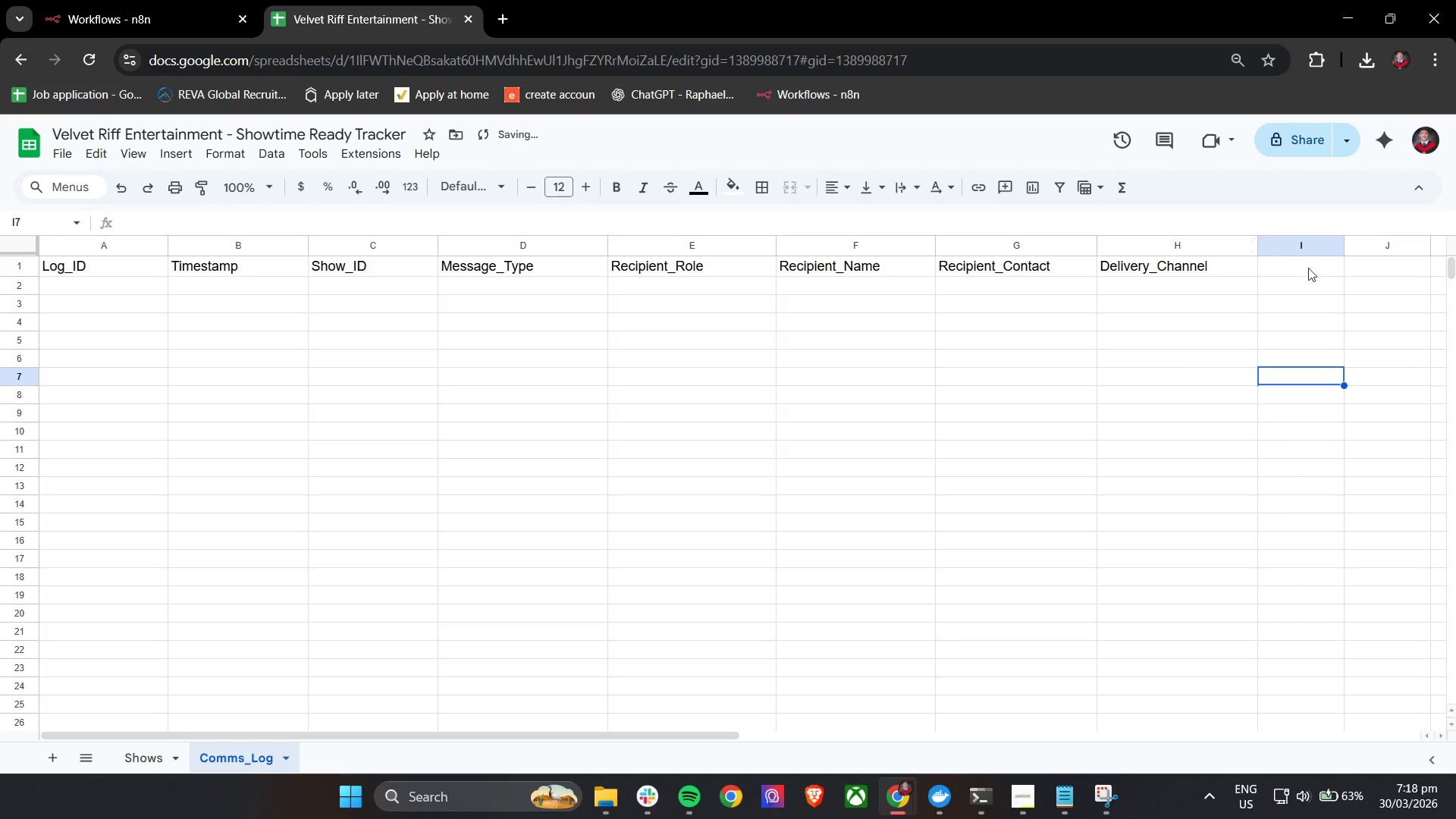 
left_click([1308, 265])
 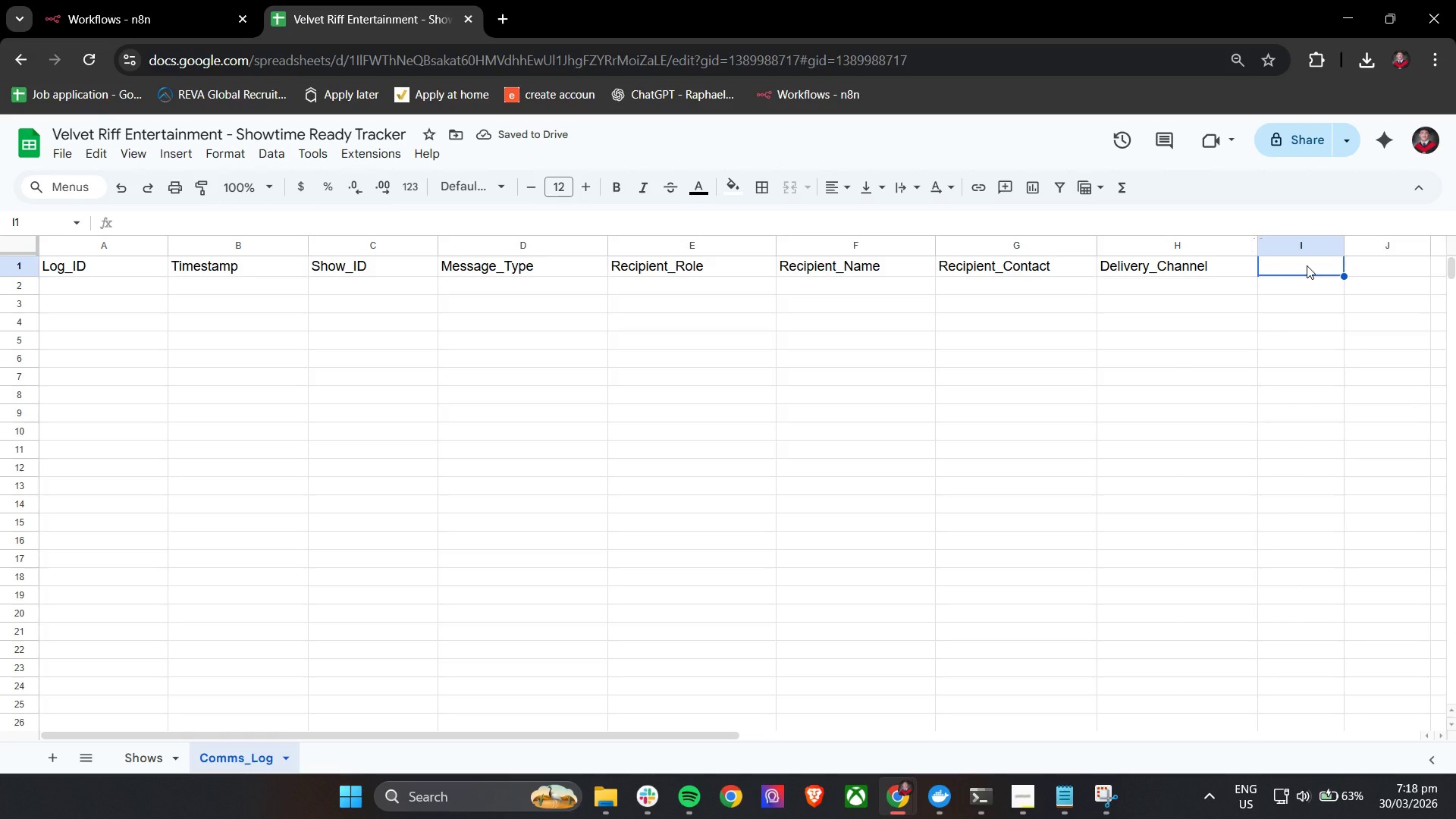 
type(Message_Status)
 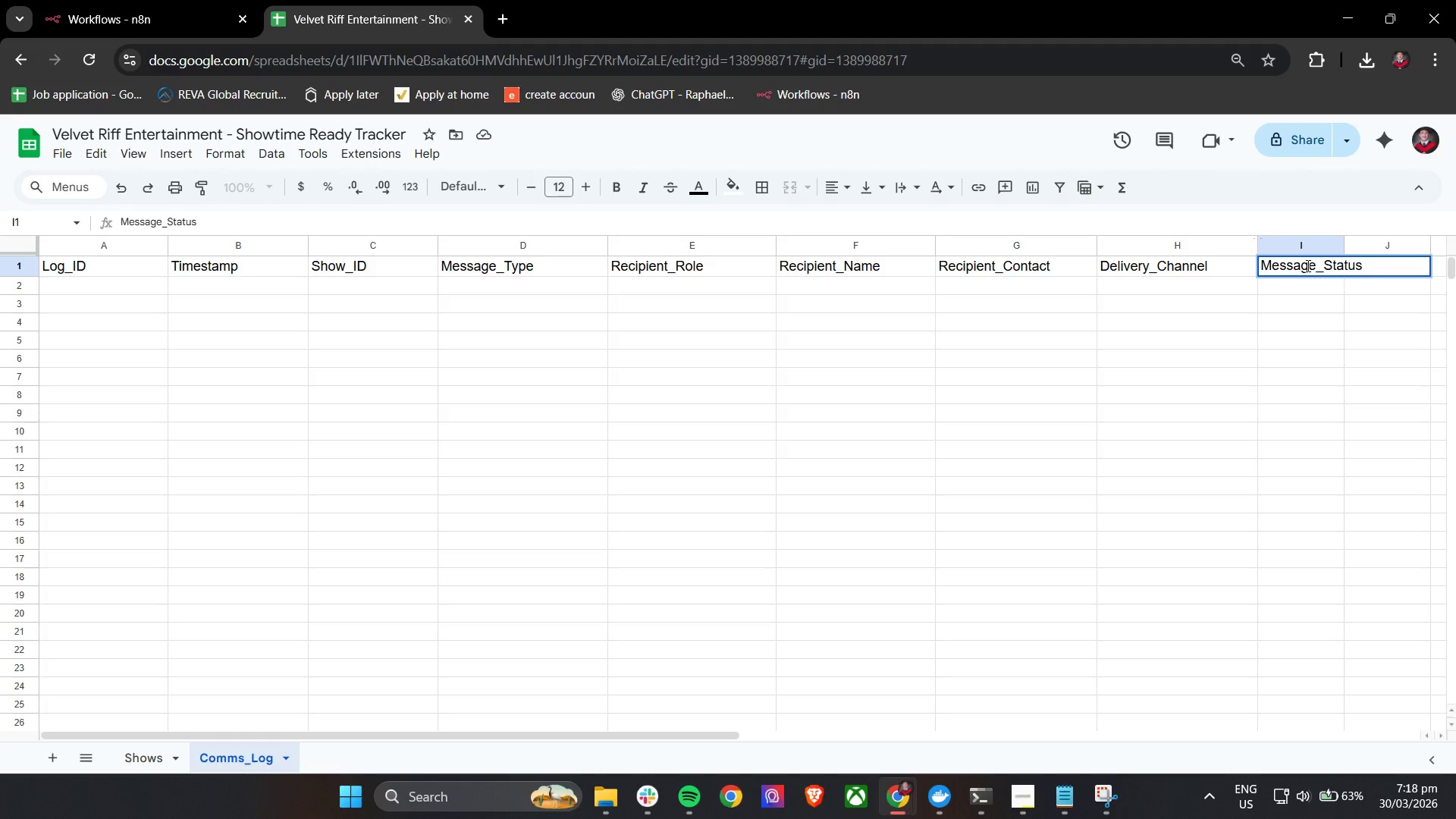 
left_click([1303, 306])
 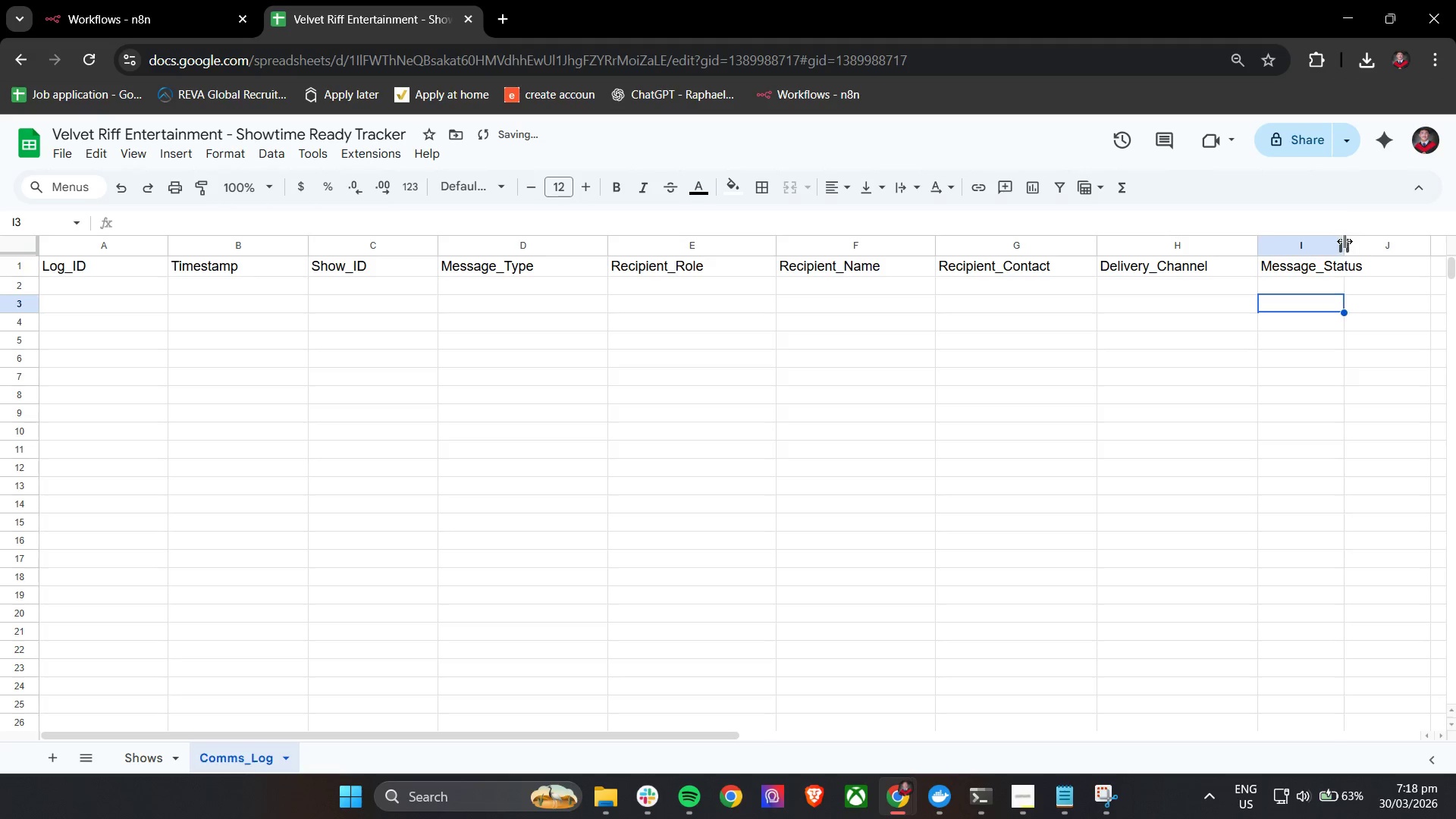 
left_click_drag(start_coordinate=[1344, 243], to_coordinate=[1429, 246])
 